 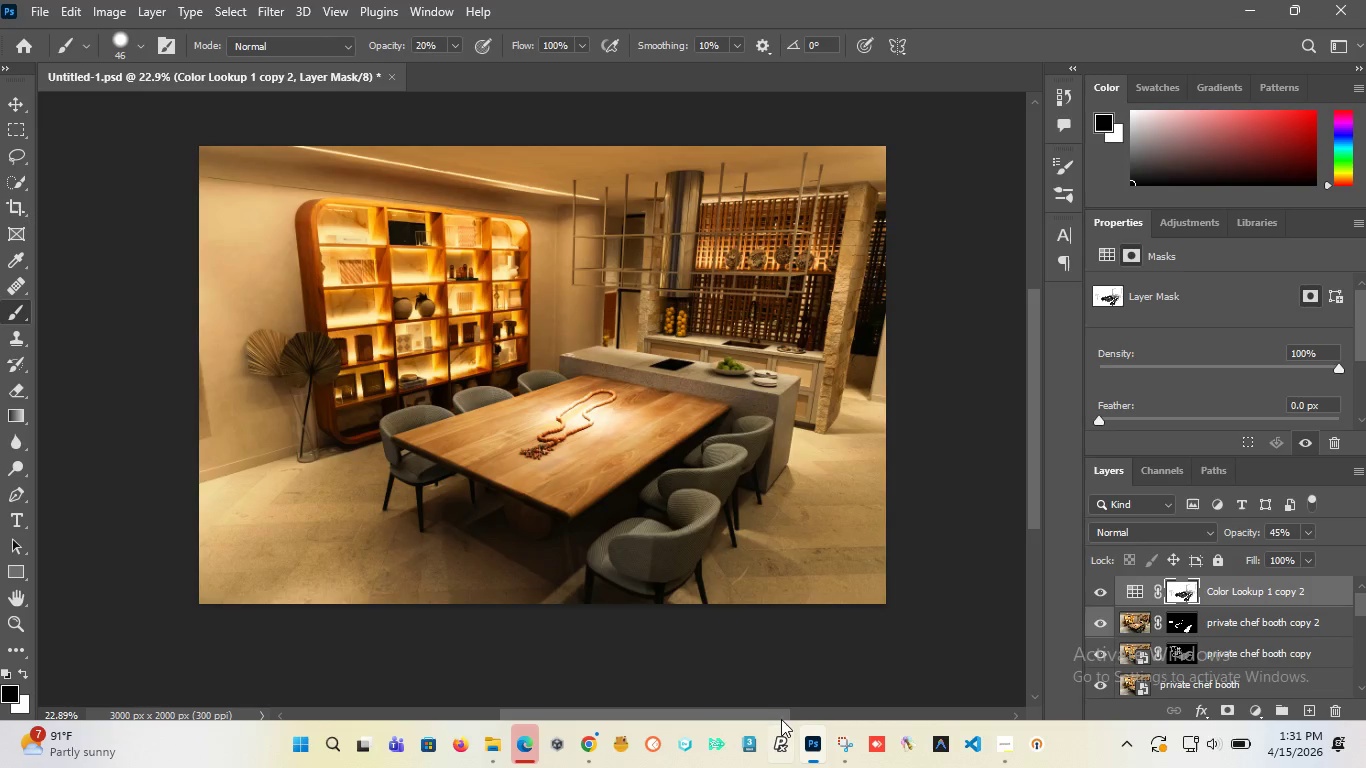 
scroll: coordinate [543, 414], scroll_direction: down, amount: 3.0
 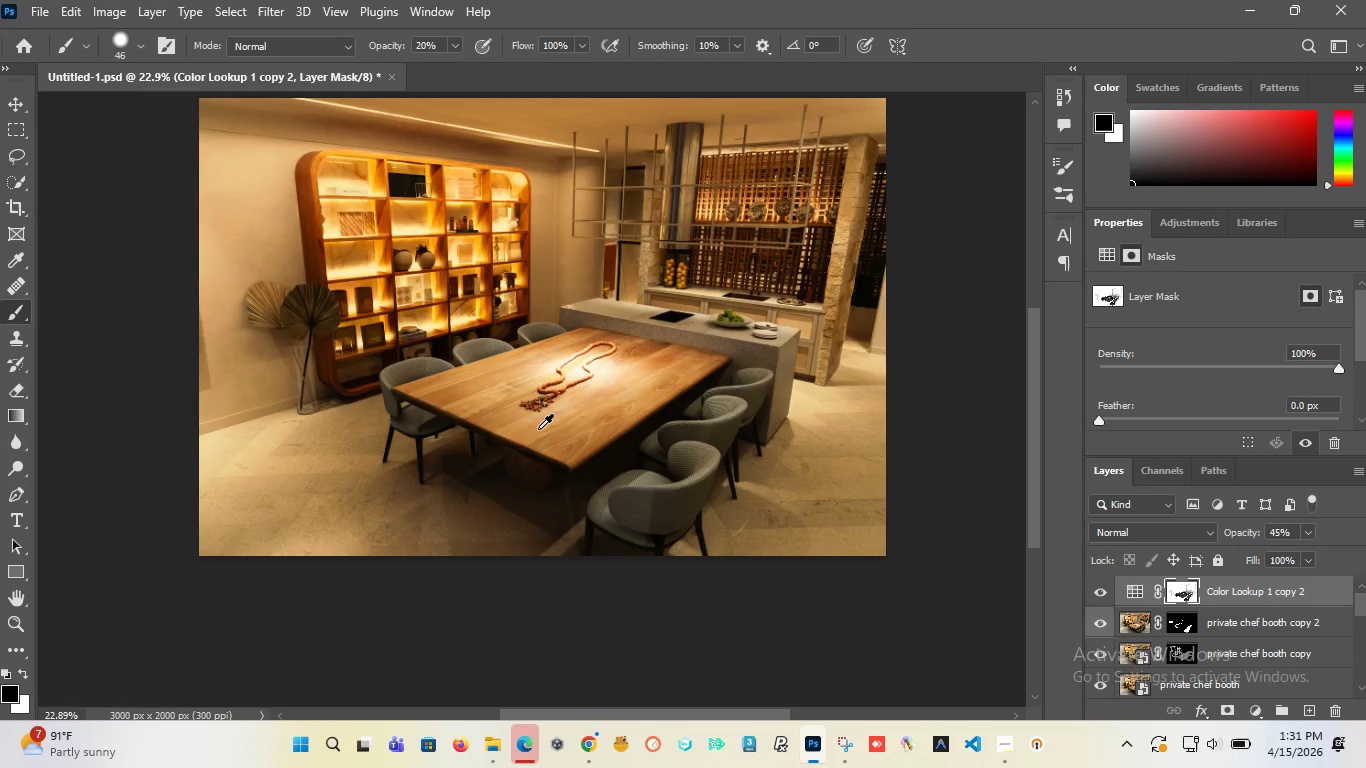 
scroll: coordinate [538, 429], scroll_direction: up, amount: 6.0
 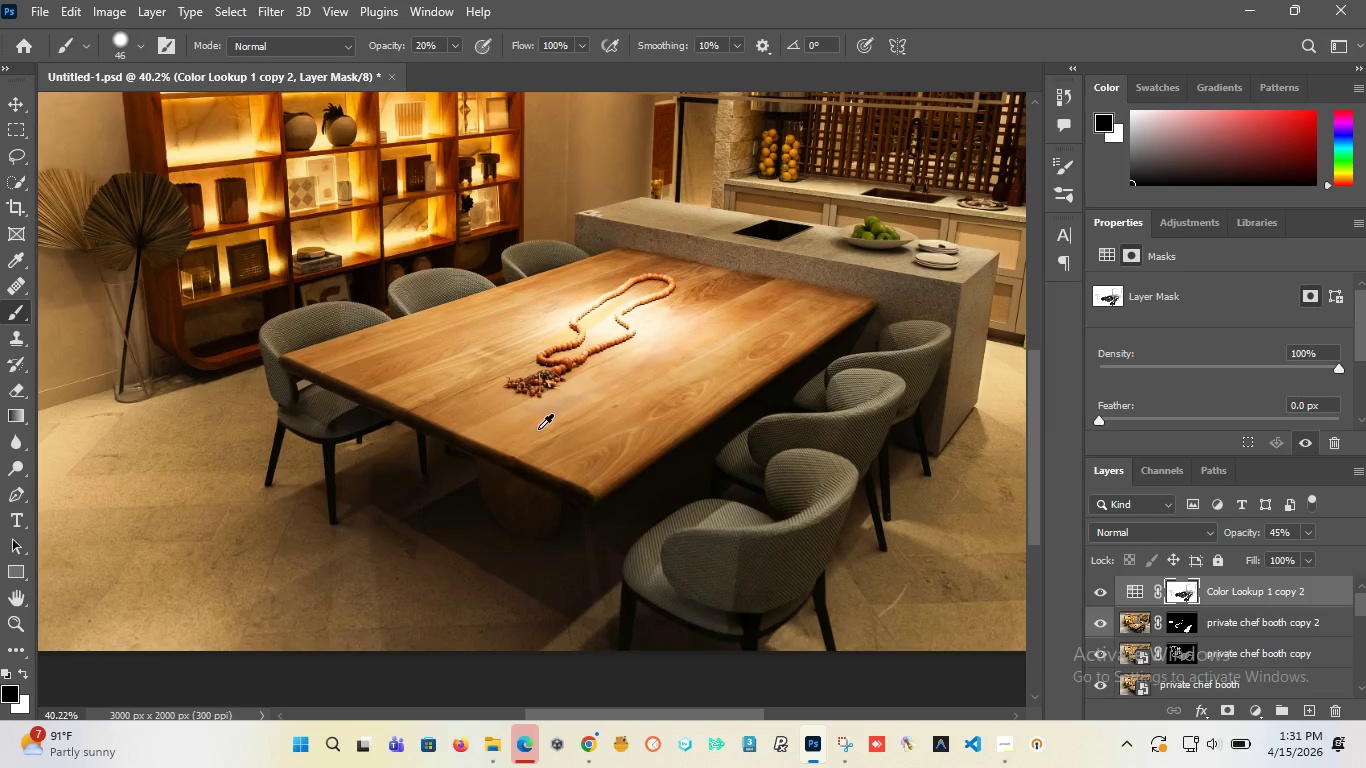 
hold_key(key=AltLeft, duration=1.53)
scroll: coordinate [538, 429], scroll_direction: down, amount: 7.0
 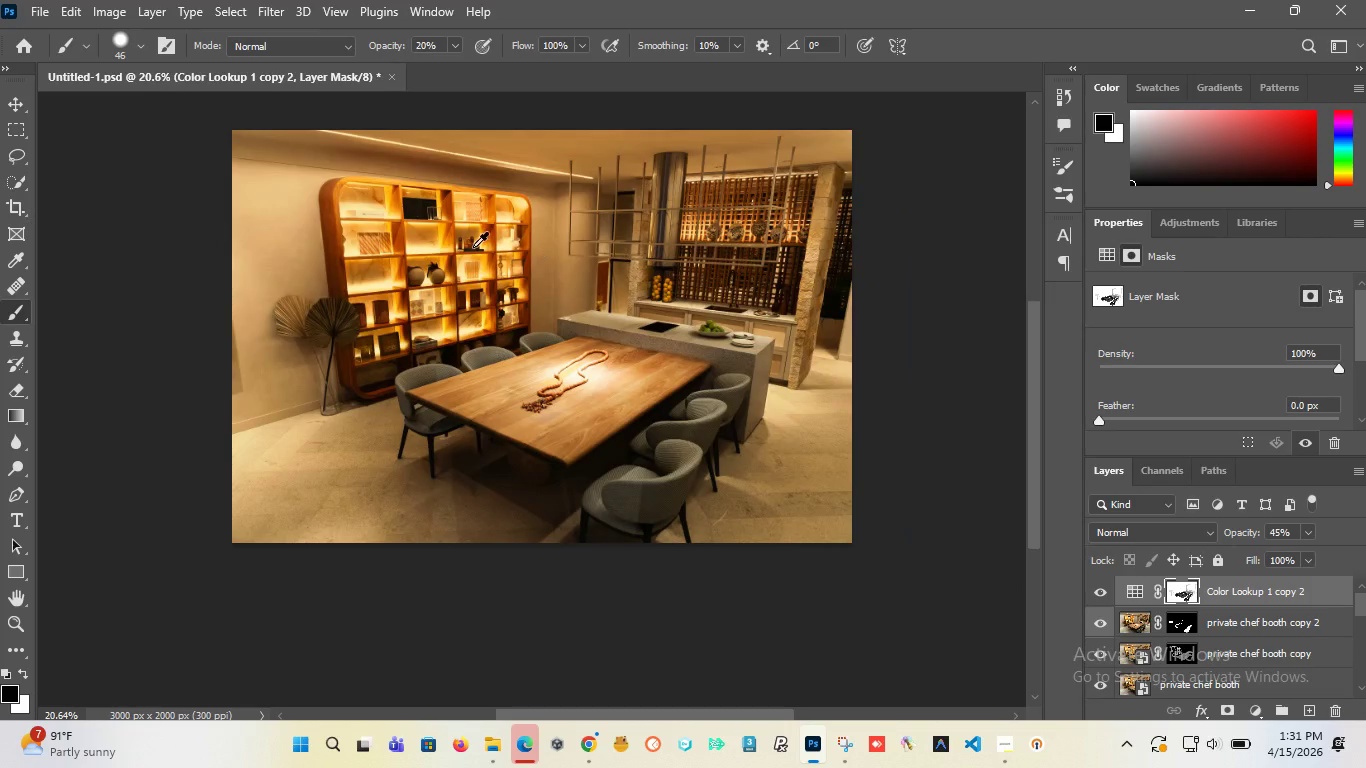 
hold_key(key=AltLeft, duration=1.52)
scroll: coordinate [459, 243], scroll_direction: up, amount: 13.0
 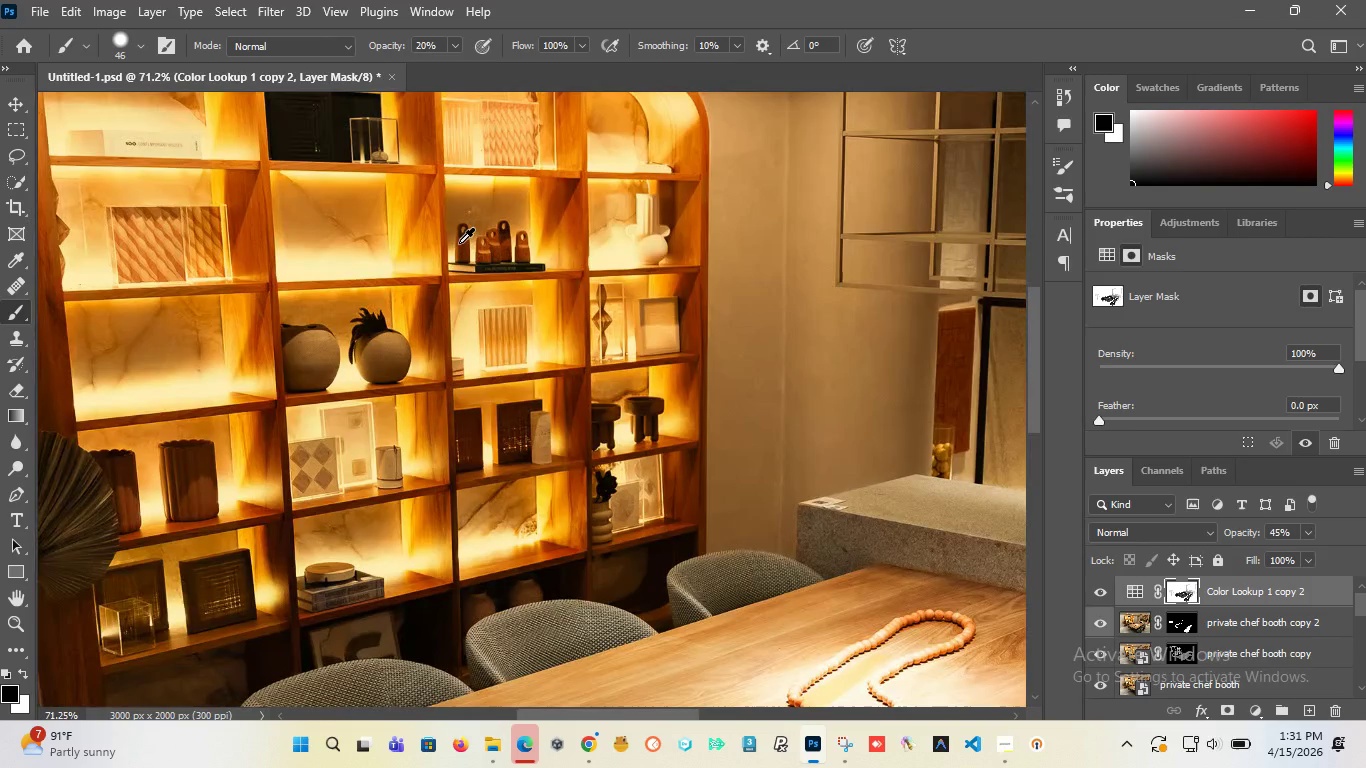 
hold_key(key=AltLeft, duration=1.23)
scroll: coordinate [459, 243], scroll_direction: down, amount: 2.0
 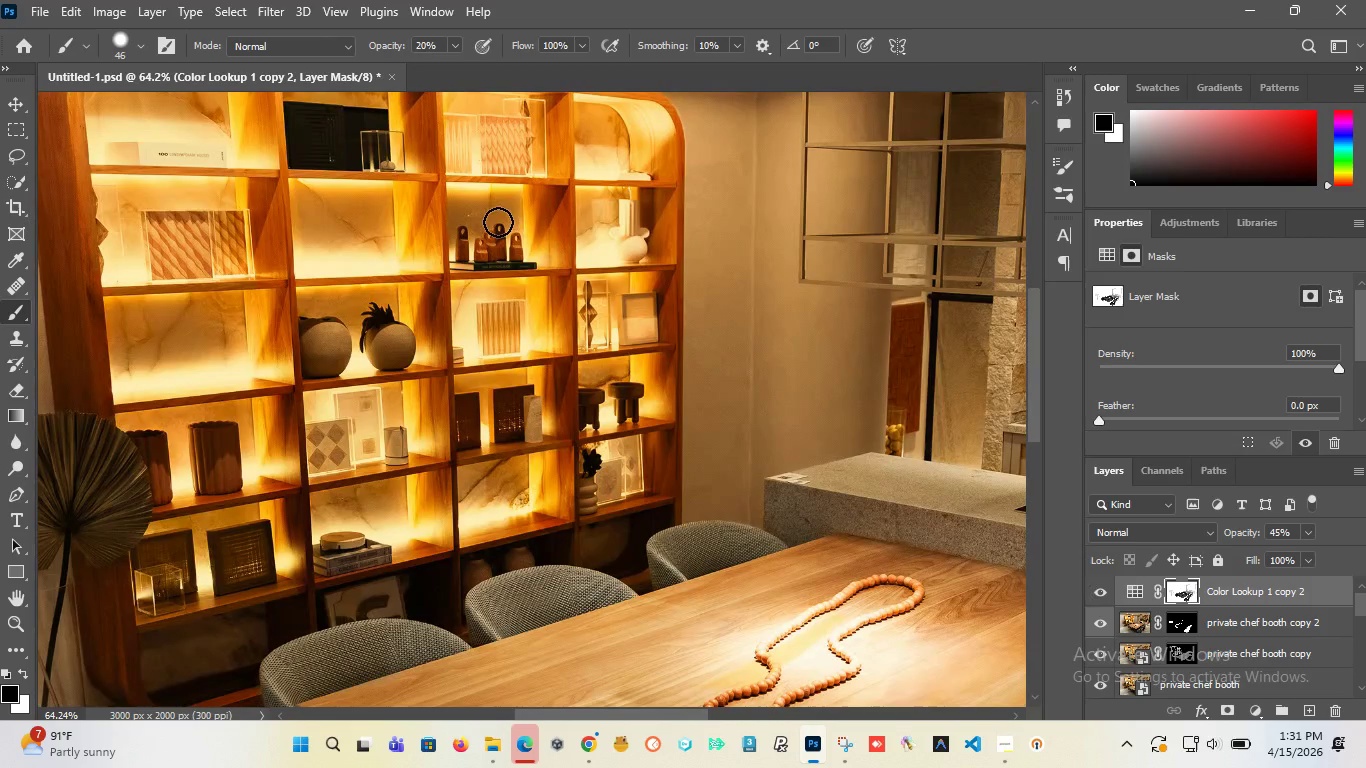 
hold_key(key=AltLeft, duration=1.03)
 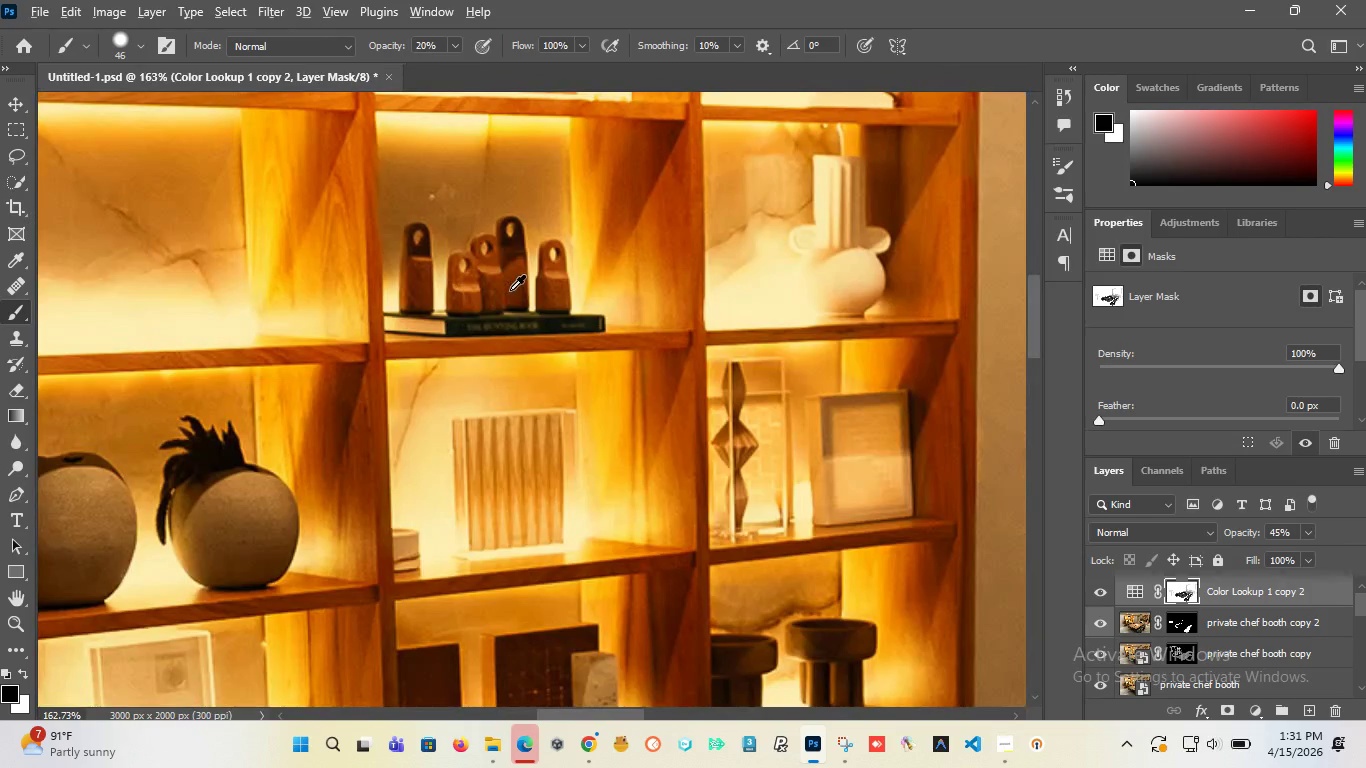 
hold_key(key=AltLeft, duration=1.47)
 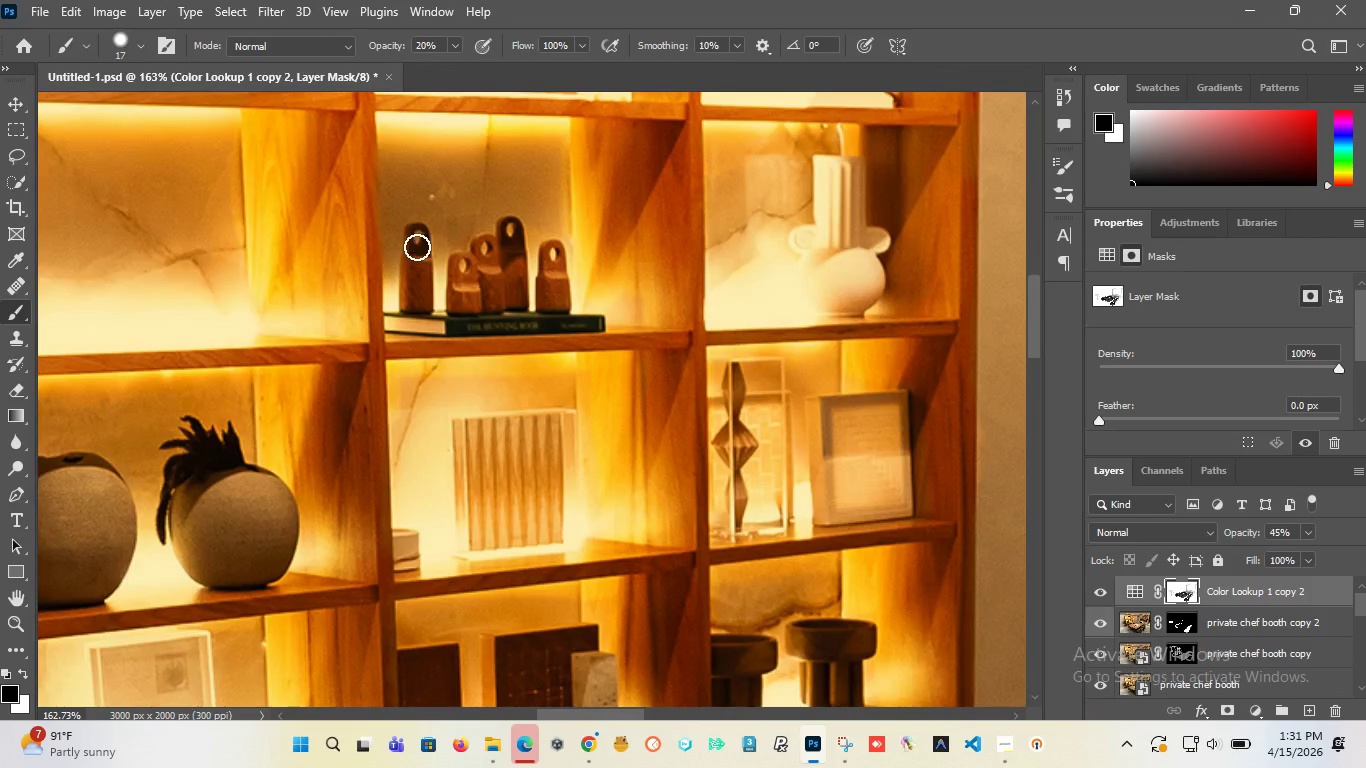 
scroll: coordinate [485, 250], scroll_direction: up, amount: 10.0
 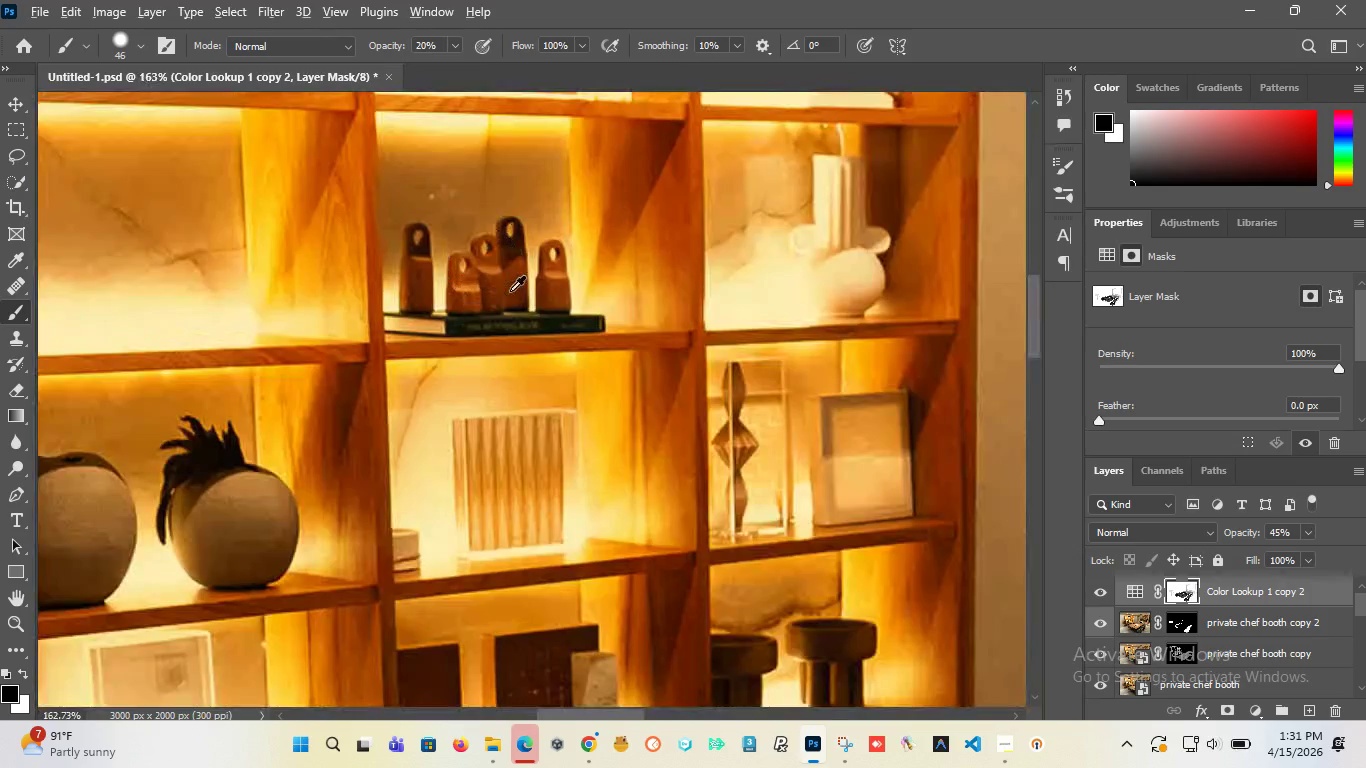 
left_click_drag(start_coordinate=[417, 247], to_coordinate=[449, 294])
 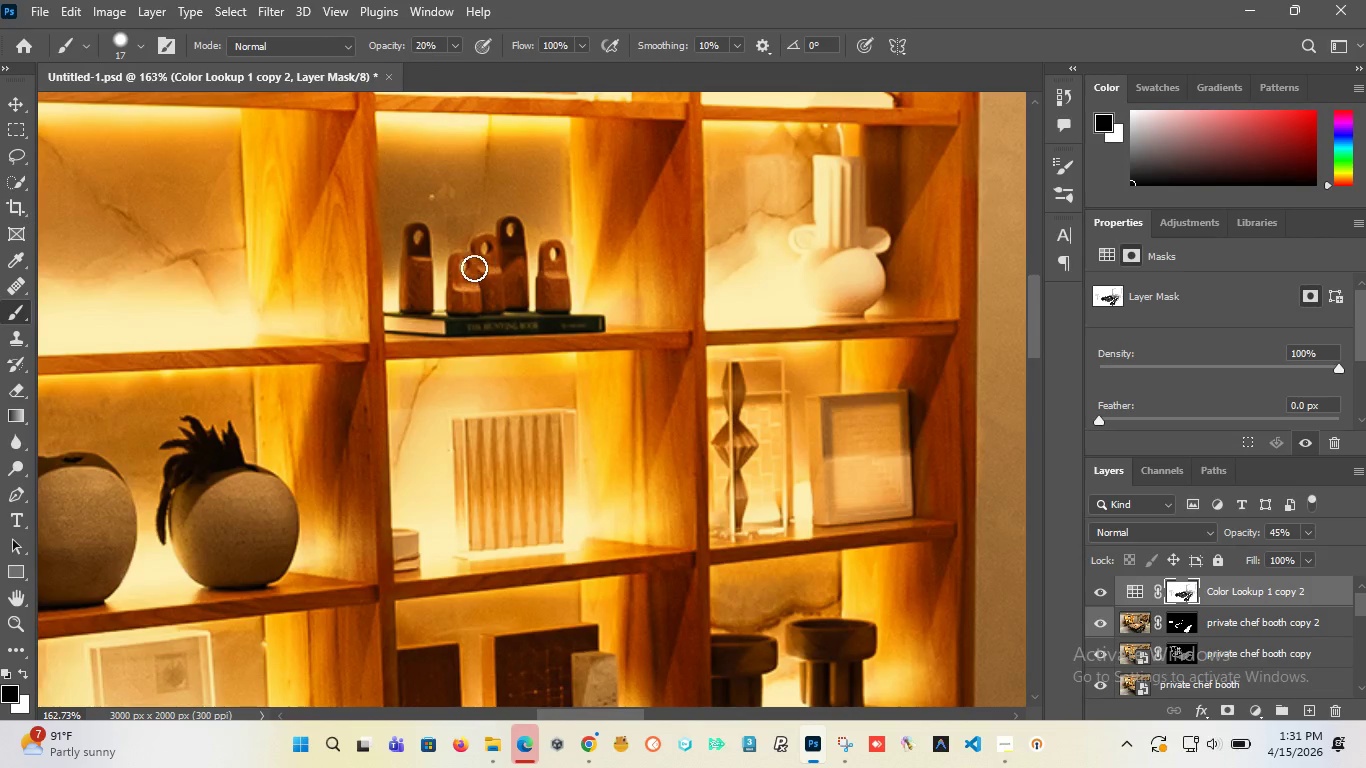 
left_click_drag(start_coordinate=[479, 268], to_coordinate=[554, 315])
 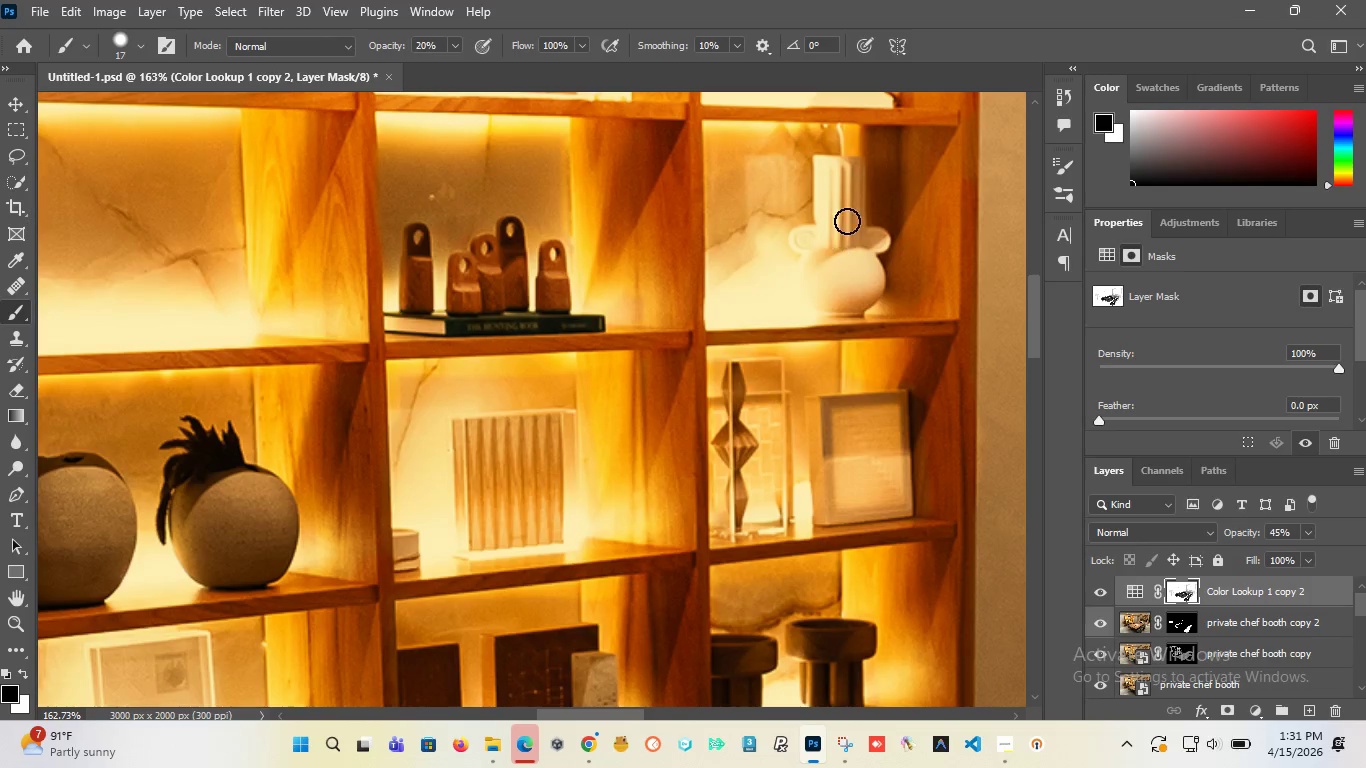 
left_click_drag(start_coordinate=[850, 214], to_coordinate=[855, 303])
 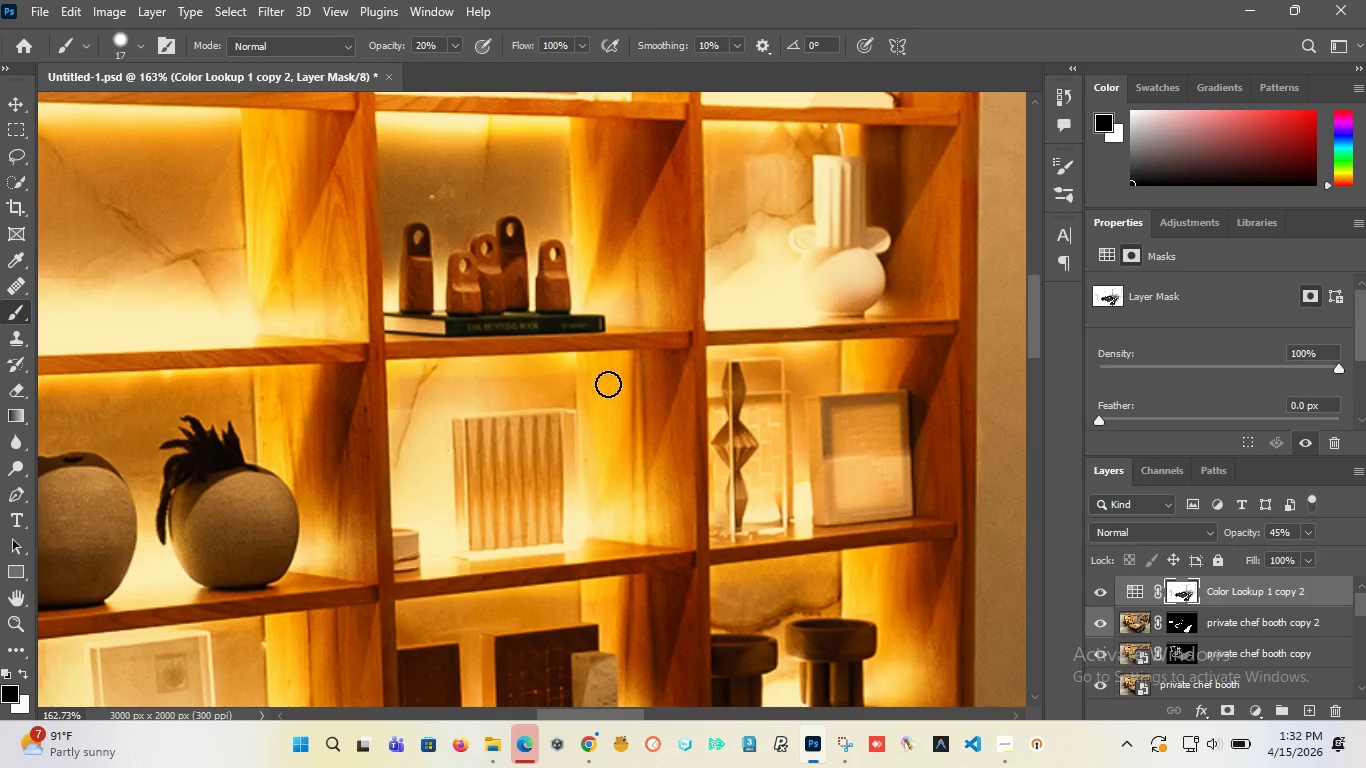 
hold_key(key=AltLeft, duration=1.52)
 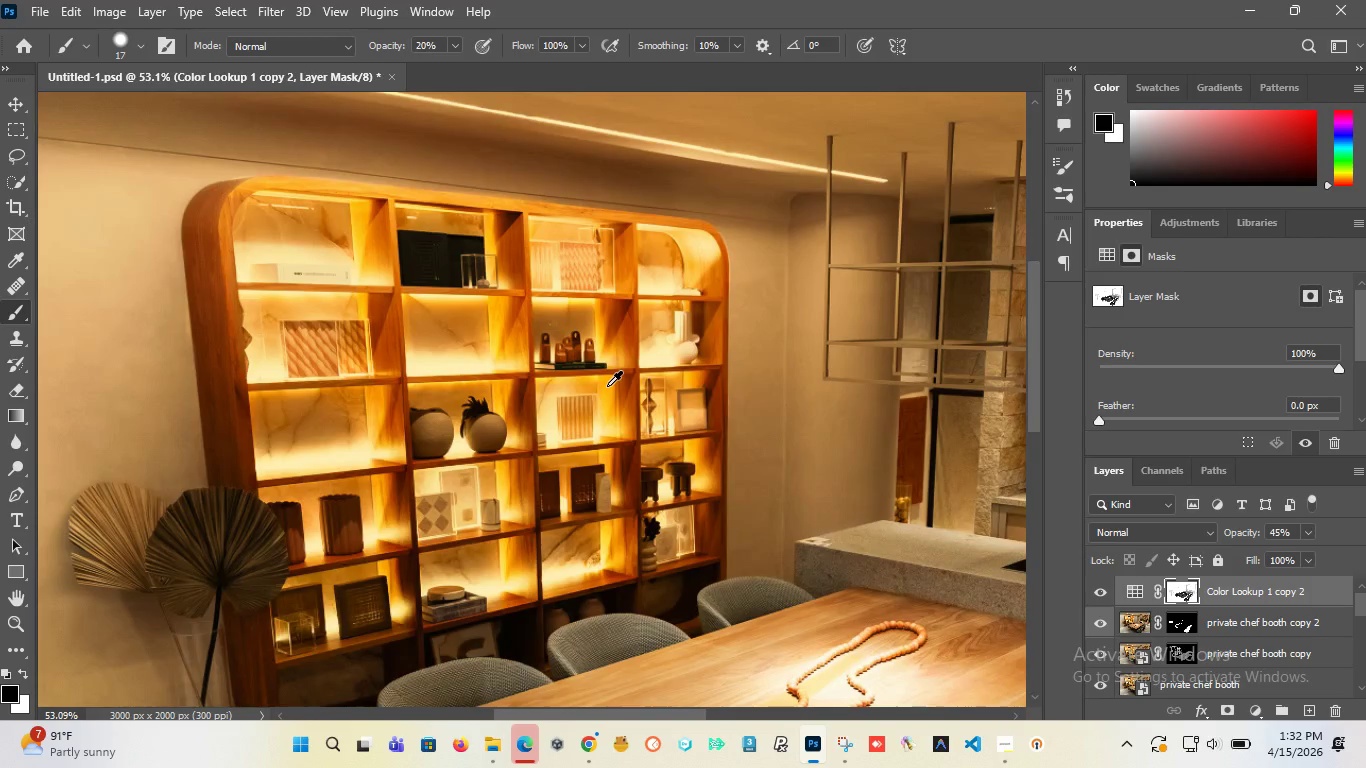 
hold_key(key=AltLeft, duration=1.53)
 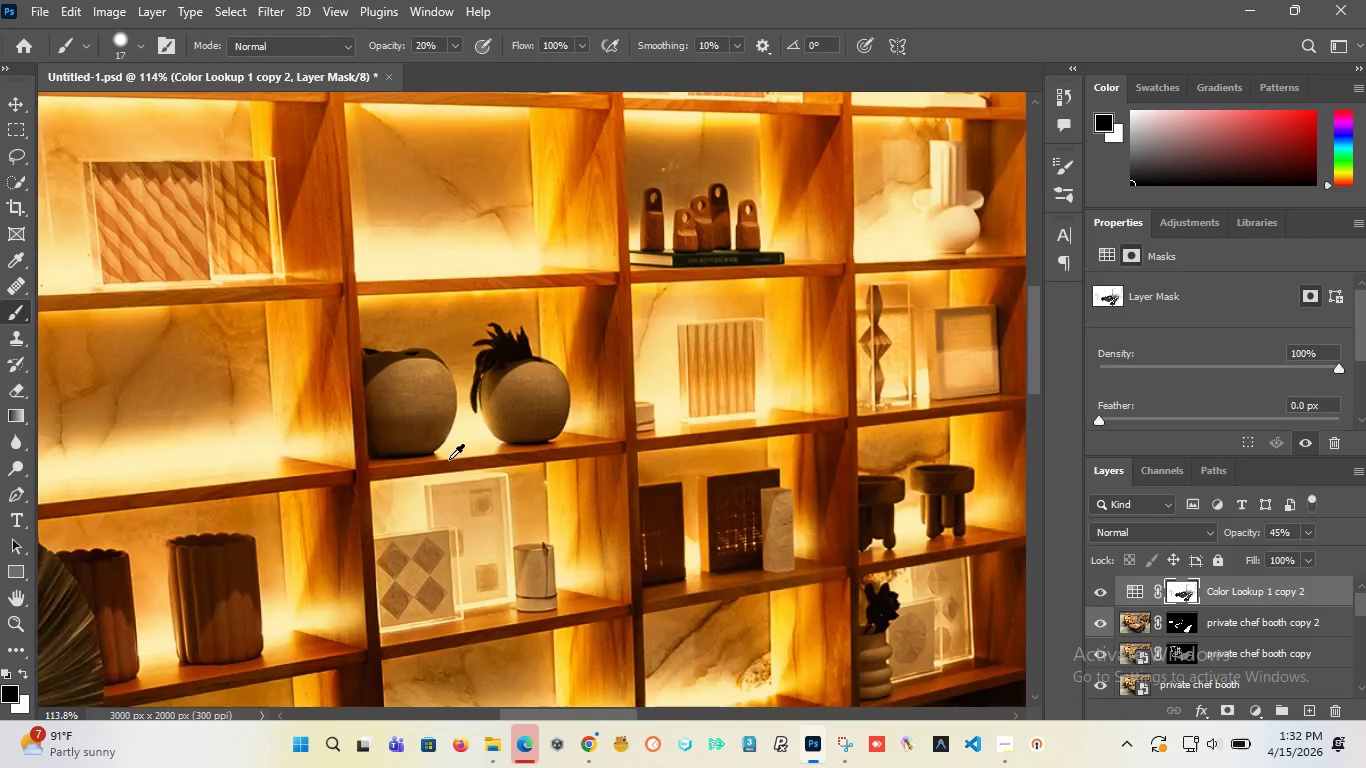 
scroll: coordinate [607, 386], scroll_direction: down, amount: 12.0
 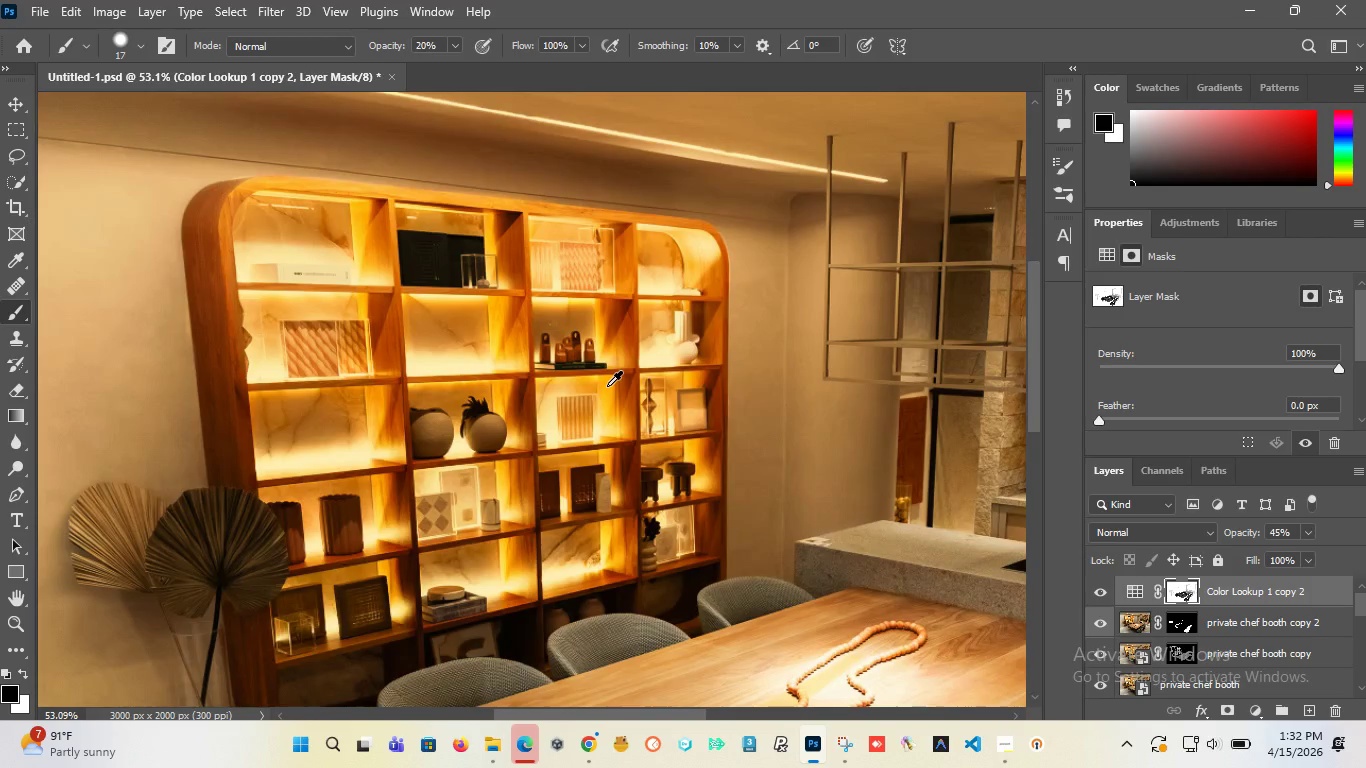 
hold_key(key=AltLeft, duration=0.89)
scroll: coordinate [449, 459], scroll_direction: up, amount: 11.0
 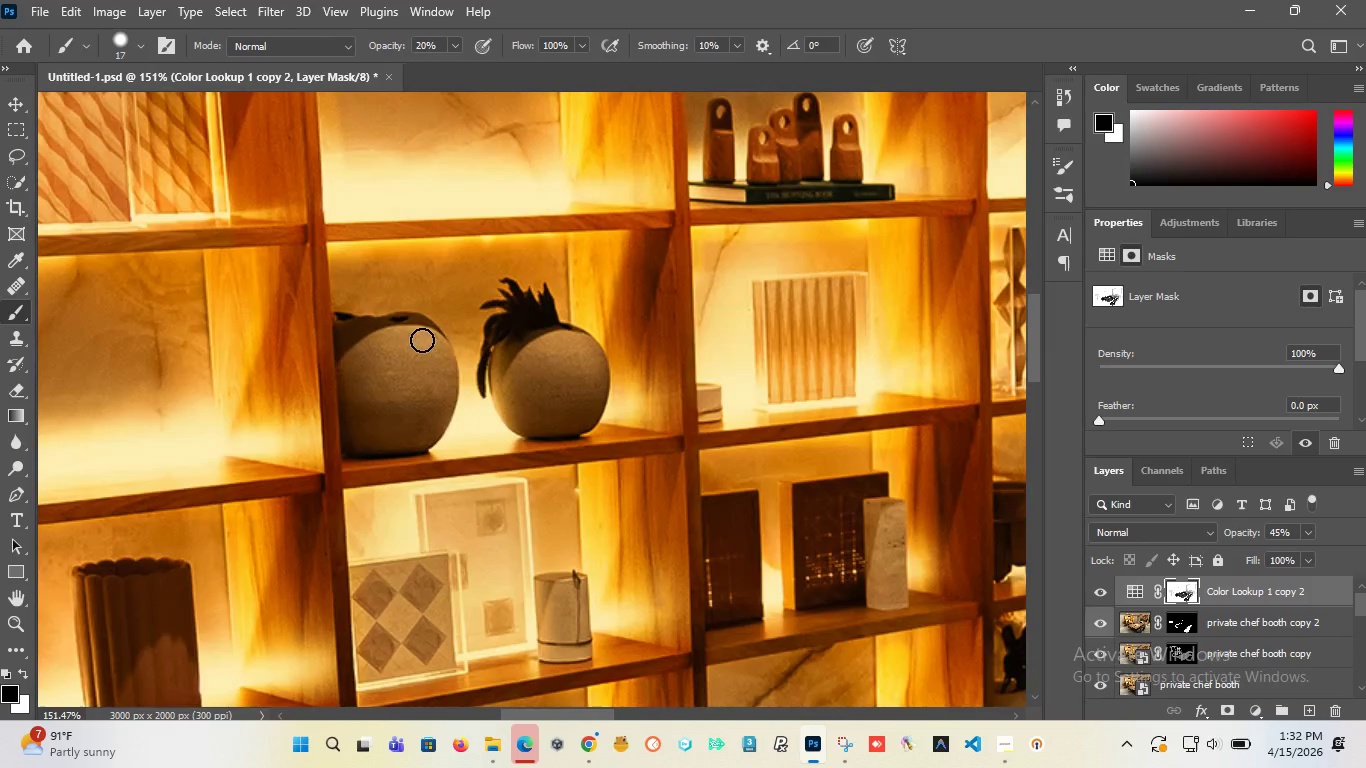 
left_click_drag(start_coordinate=[425, 344], to_coordinate=[351, 353])
 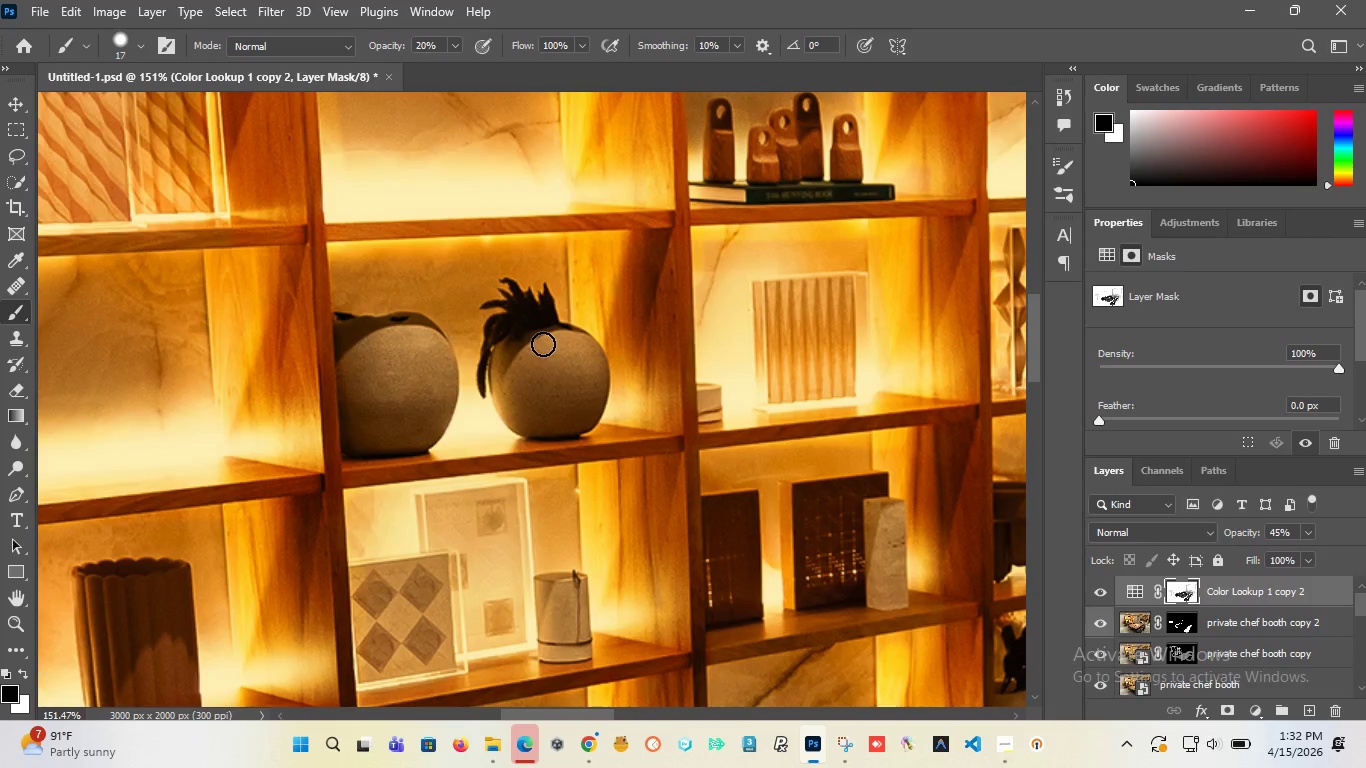 
left_click_drag(start_coordinate=[543, 342], to_coordinate=[550, 331])
 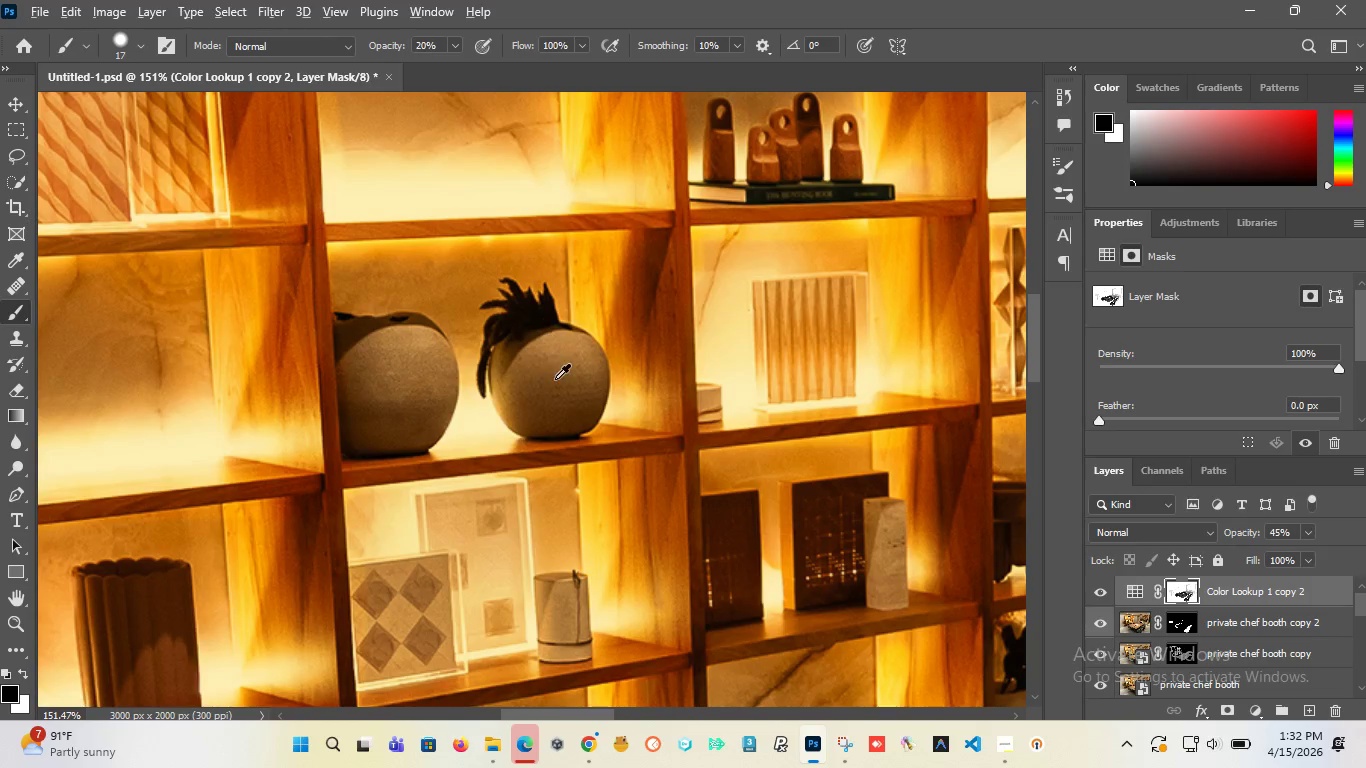 
hold_key(key=AltLeft, duration=1.51)
hold_key(key=AltLeft, duration=0.31)
scroll: coordinate [705, 394], scroll_direction: up, amount: 1.0
 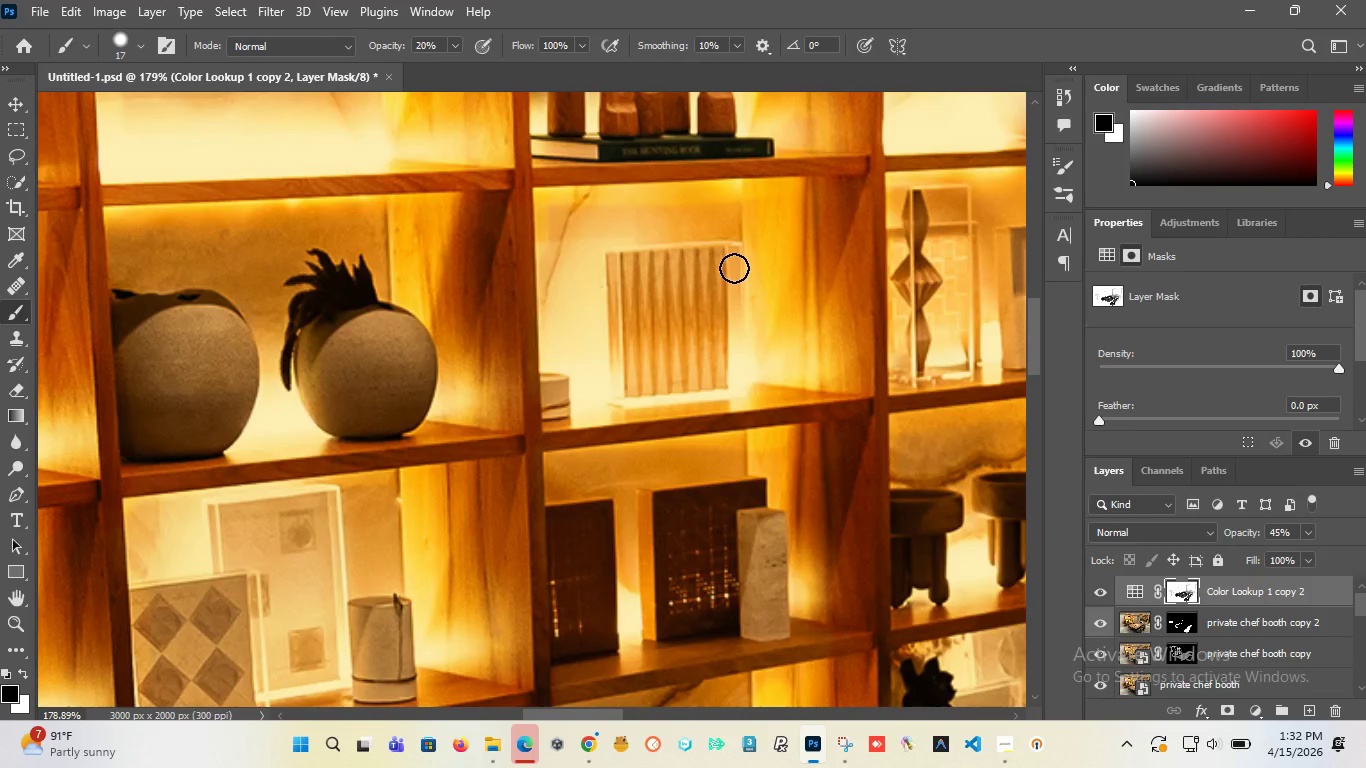 
left_click_drag(start_coordinate=[734, 270], to_coordinate=[628, 386])
 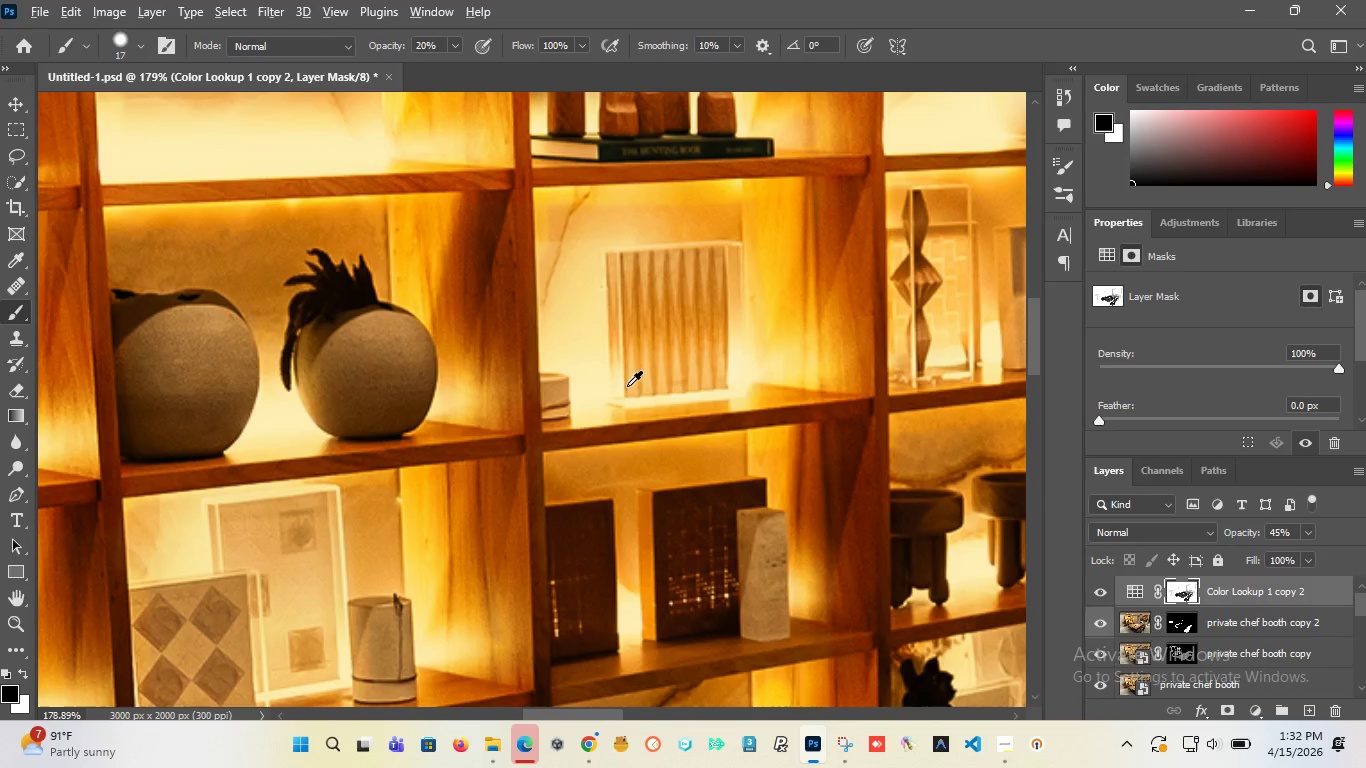 
hold_key(key=AltLeft, duration=1.52)
hold_key(key=AltLeft, duration=0.66)
scroll: coordinate [461, 476], scroll_direction: up, amount: 2.0
 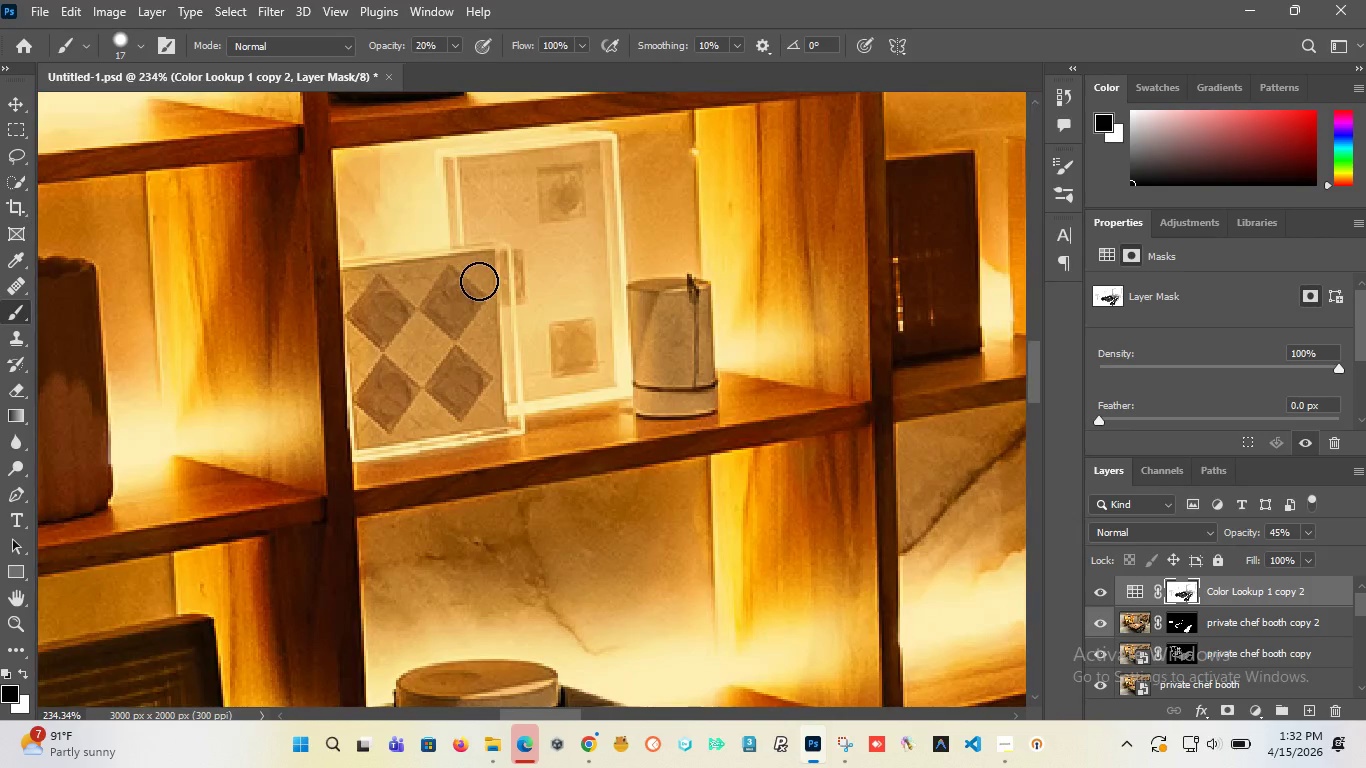 
hold_key(key=AltLeft, duration=1.51)
hold_key(key=AltLeft, duration=0.89)
scroll: coordinate [676, 224], scroll_direction: down, amount: 4.0
 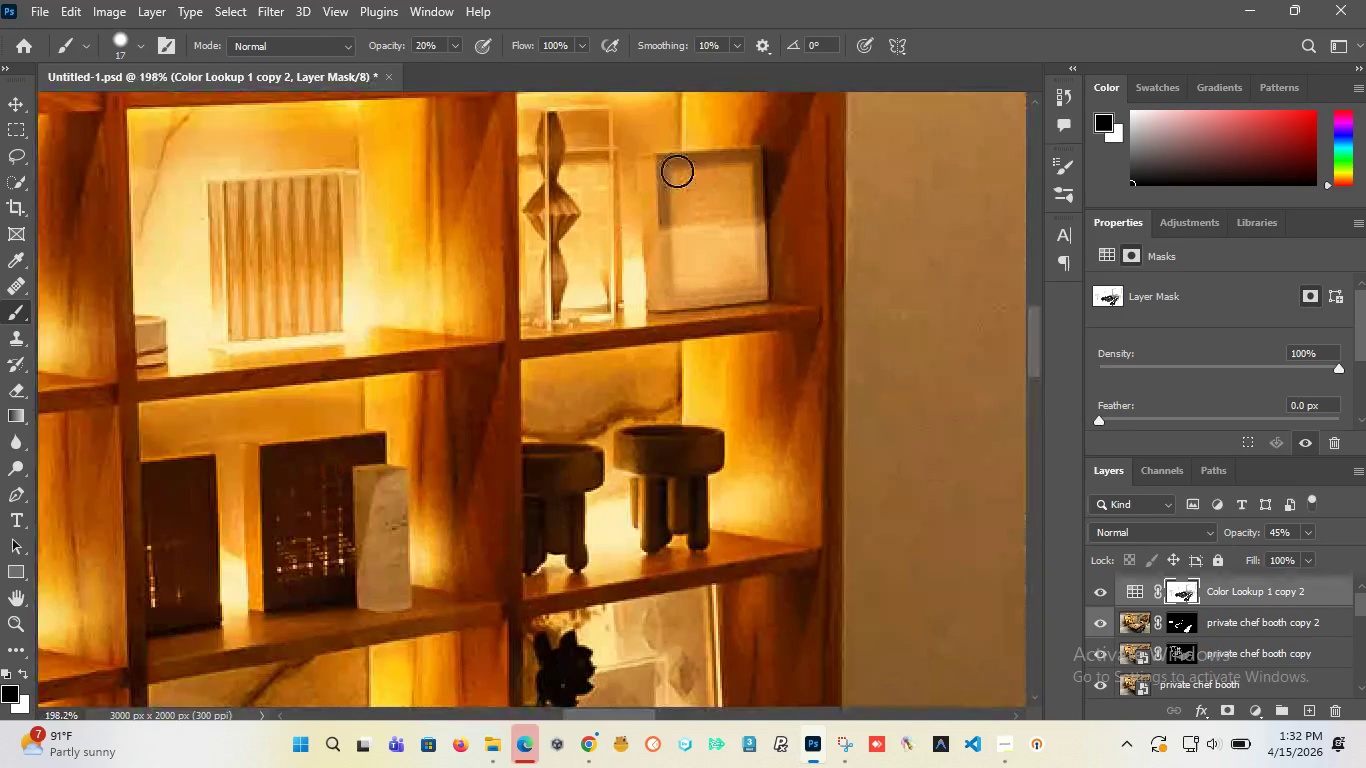 
left_click_drag(start_coordinate=[677, 164], to_coordinate=[657, 170])
 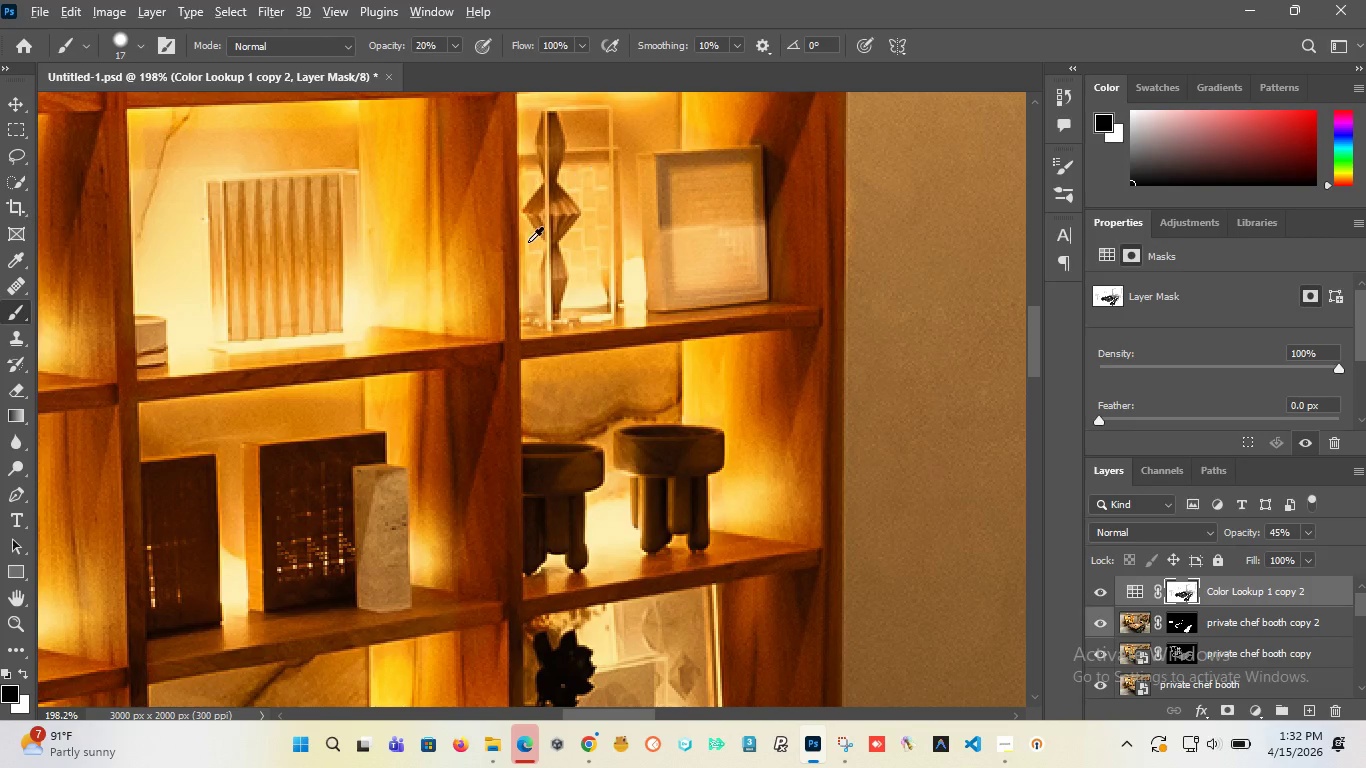 
hold_key(key=AltLeft, duration=0.97)
scroll: coordinate [562, 243], scroll_direction: down, amount: 2.0
 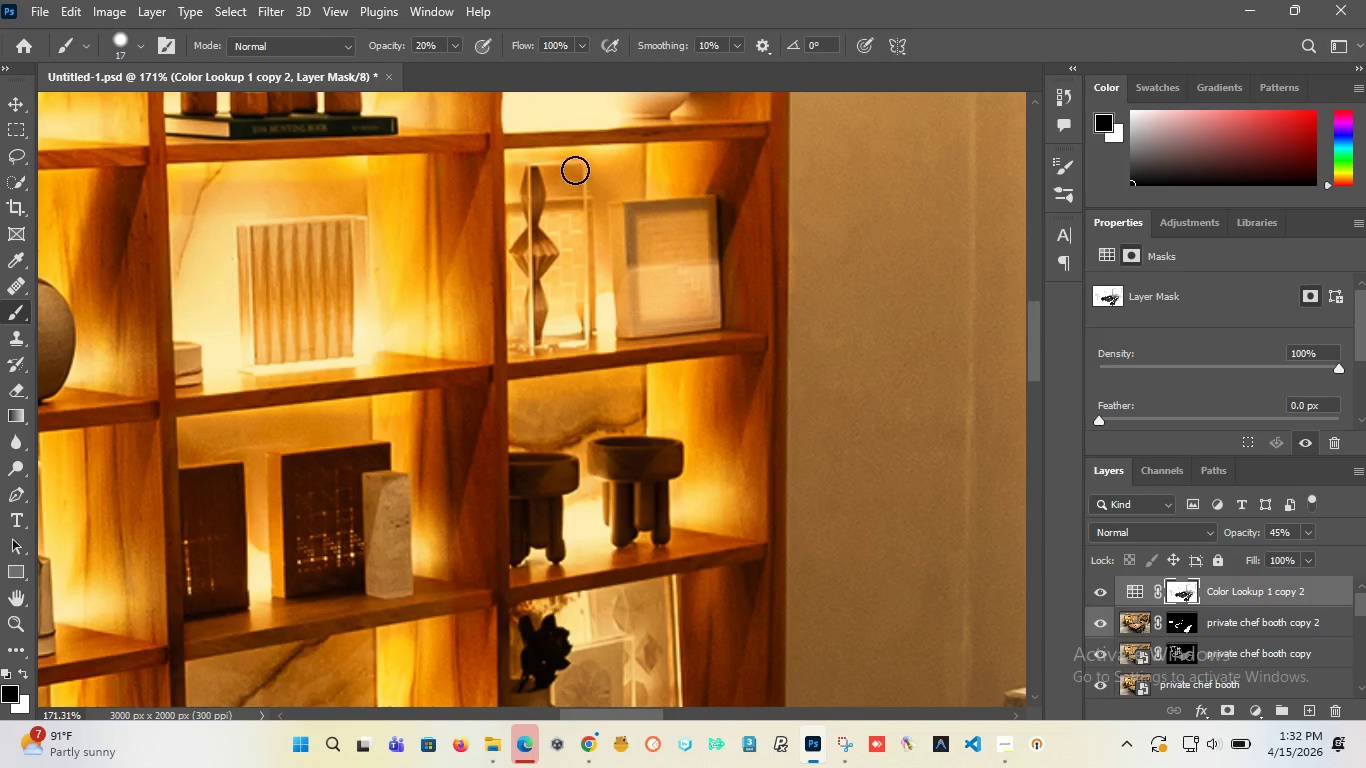 
left_click_drag(start_coordinate=[576, 173], to_coordinate=[514, 344])
 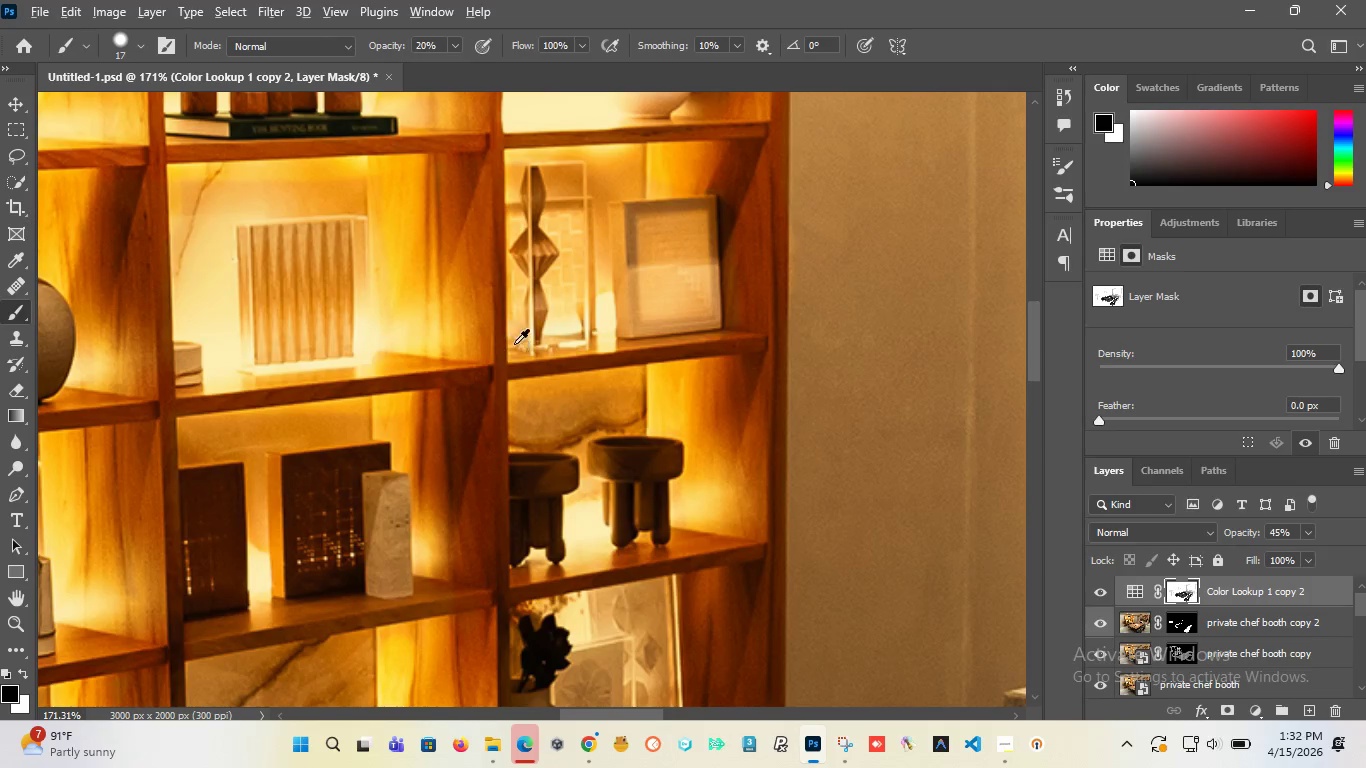 
hold_key(key=AltLeft, duration=1.51)
scroll: coordinate [541, 366], scroll_direction: down, amount: 14.0
 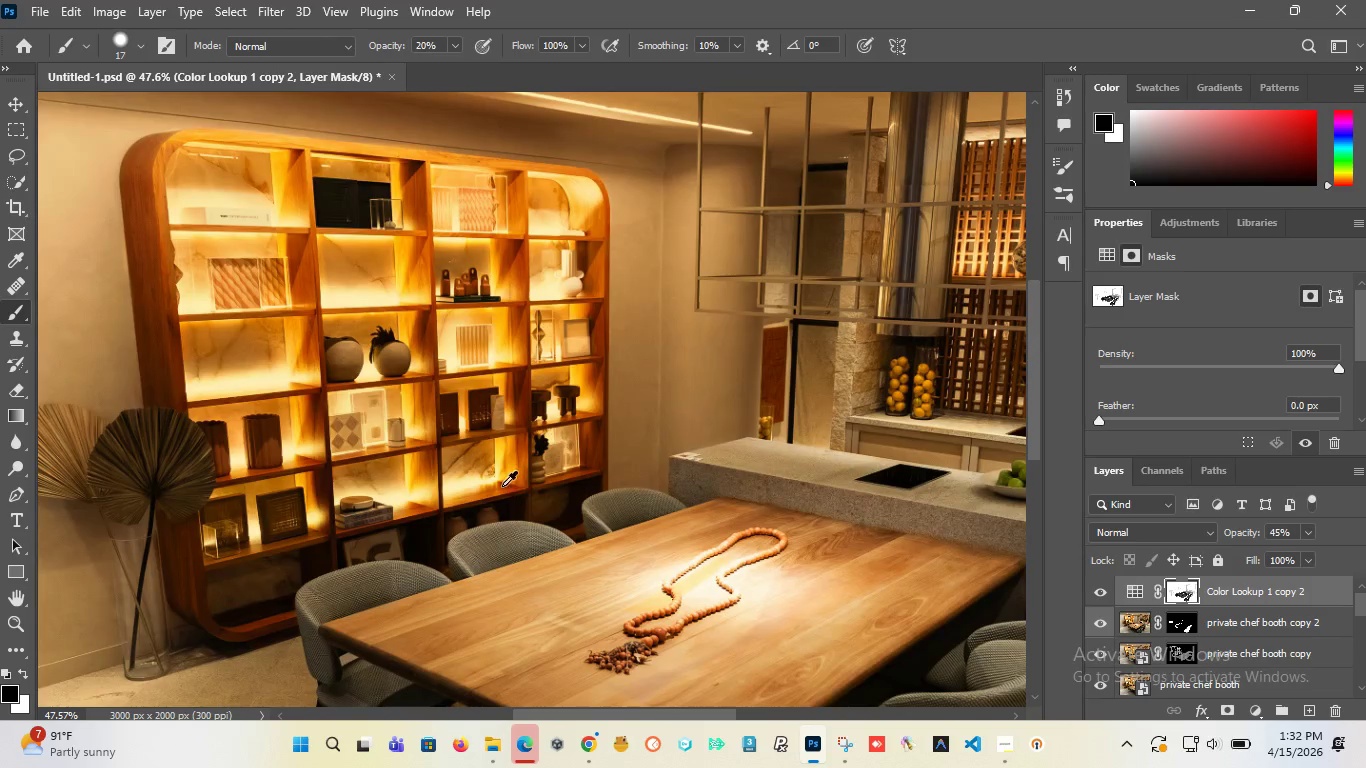 
hold_key(key=AltLeft, duration=1.5)
 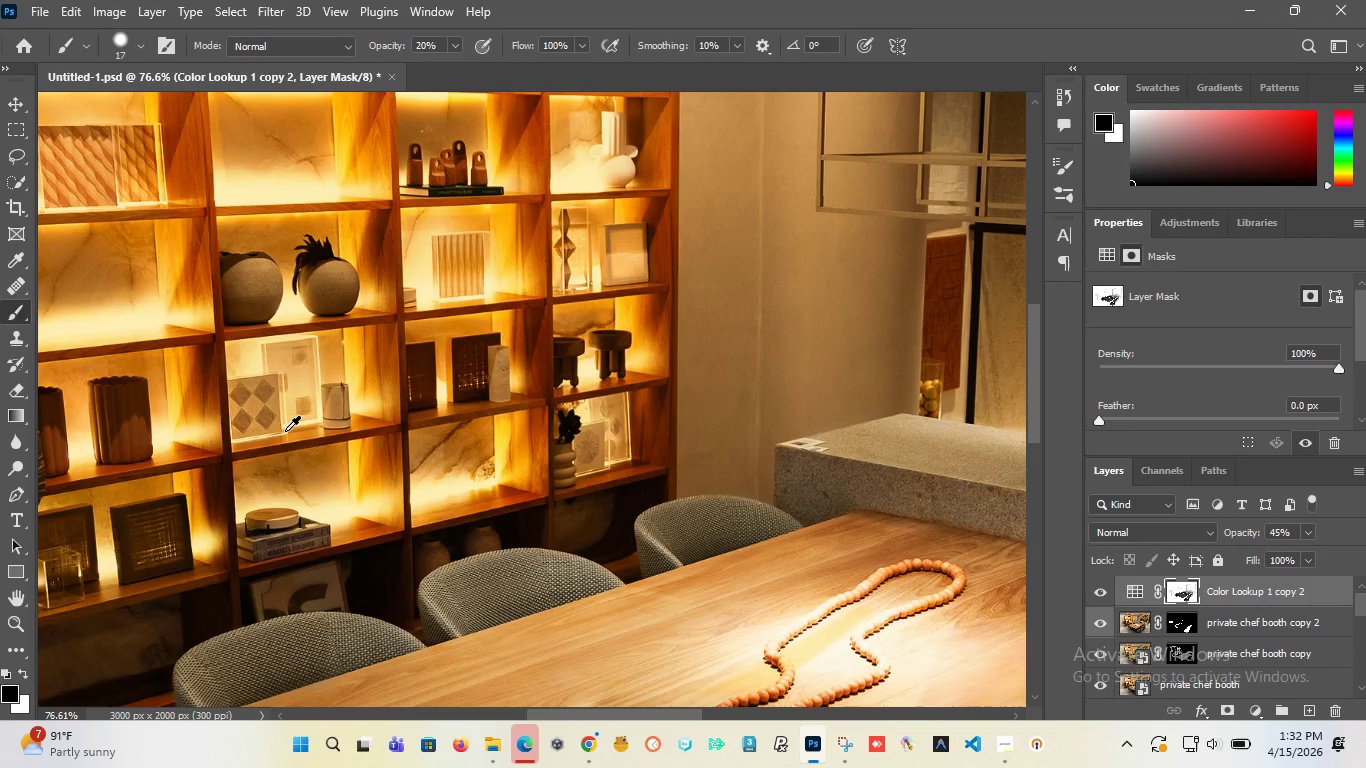 
scroll: coordinate [493, 470], scroll_direction: up, amount: 5.0
 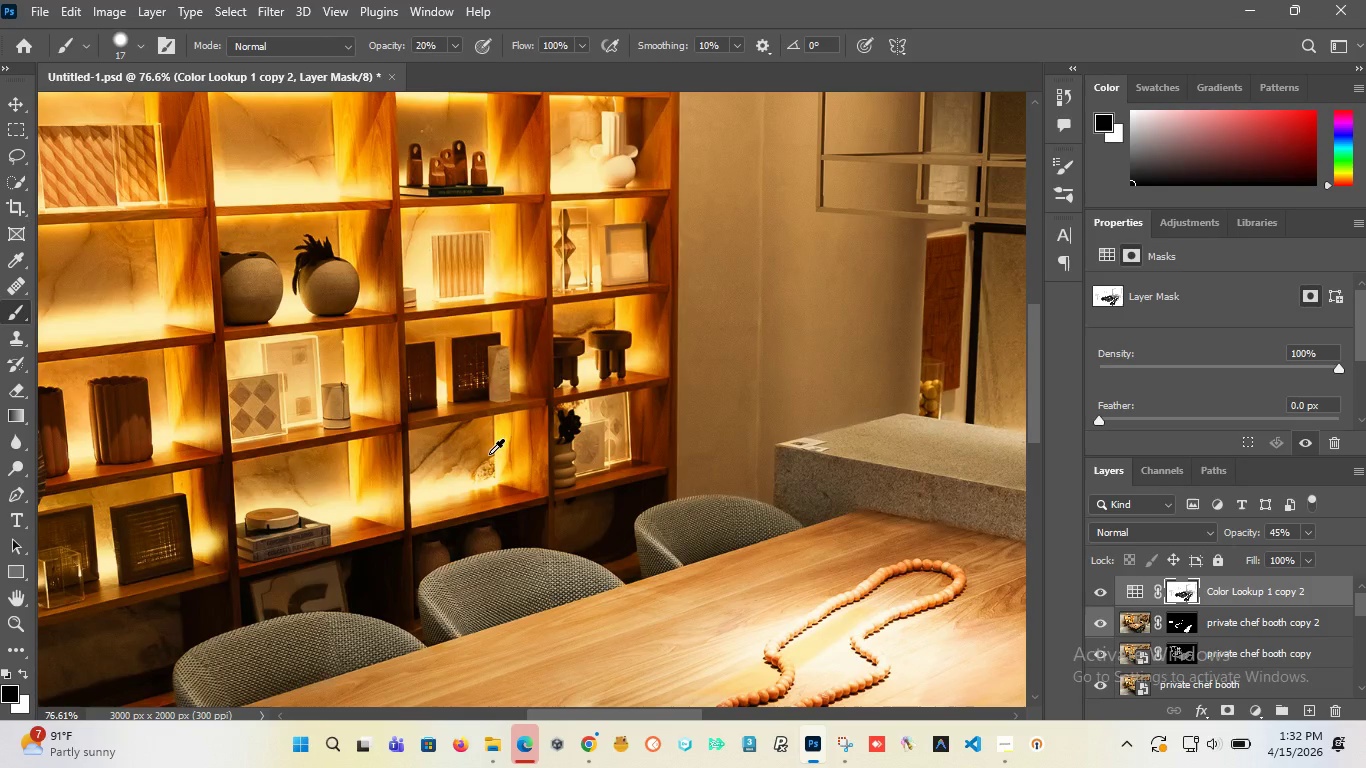 
hold_key(key=AltLeft, duration=1.53)
 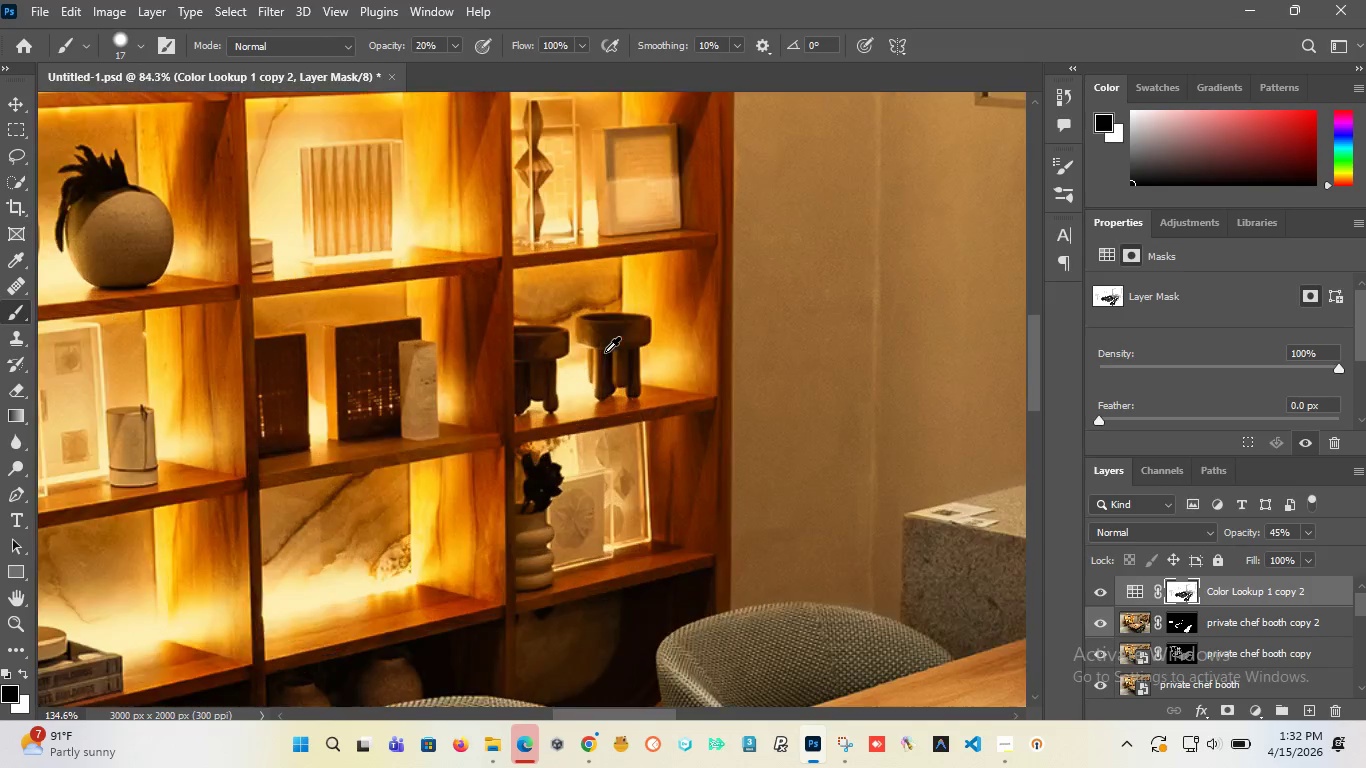 
hold_key(key=AltLeft, duration=1.22)
scroll: coordinate [605, 352], scroll_direction: up, amount: 13.0
 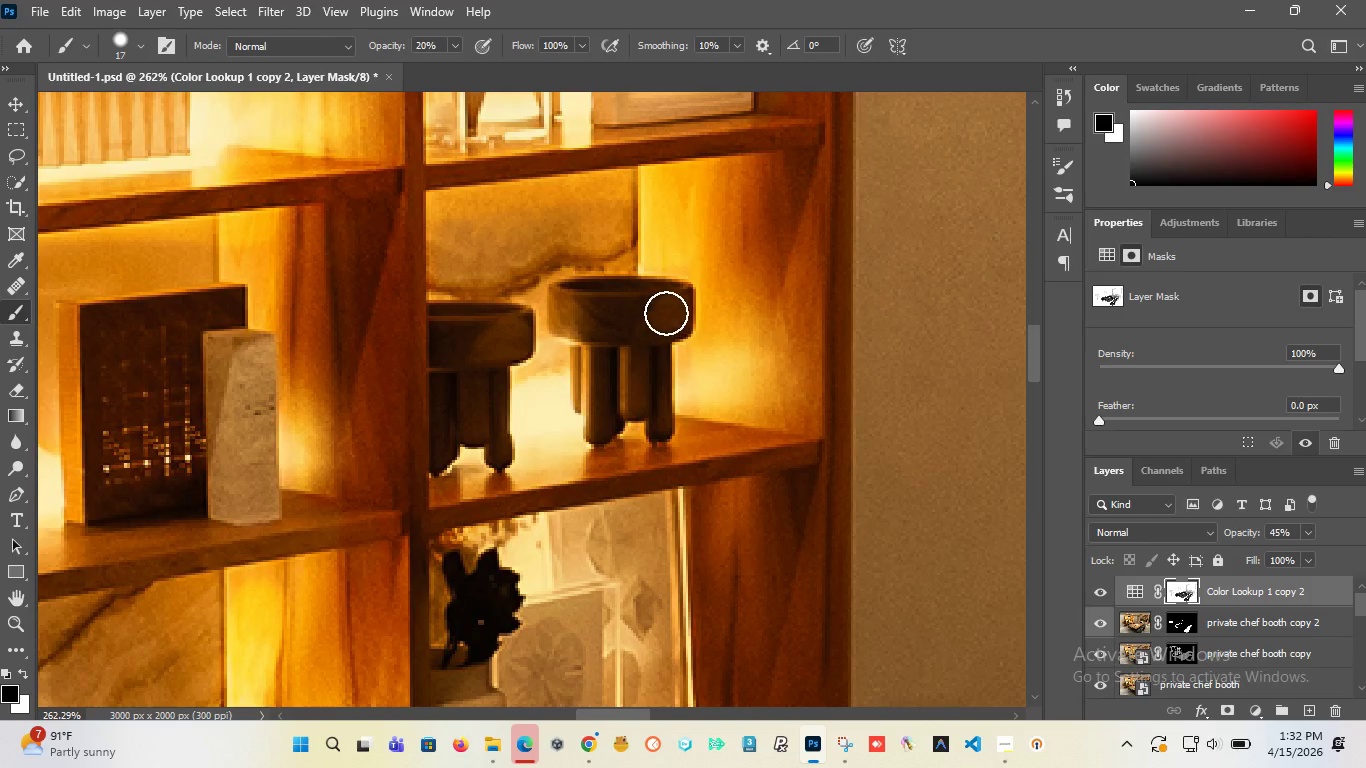 
left_click_drag(start_coordinate=[667, 312], to_coordinate=[568, 309])
 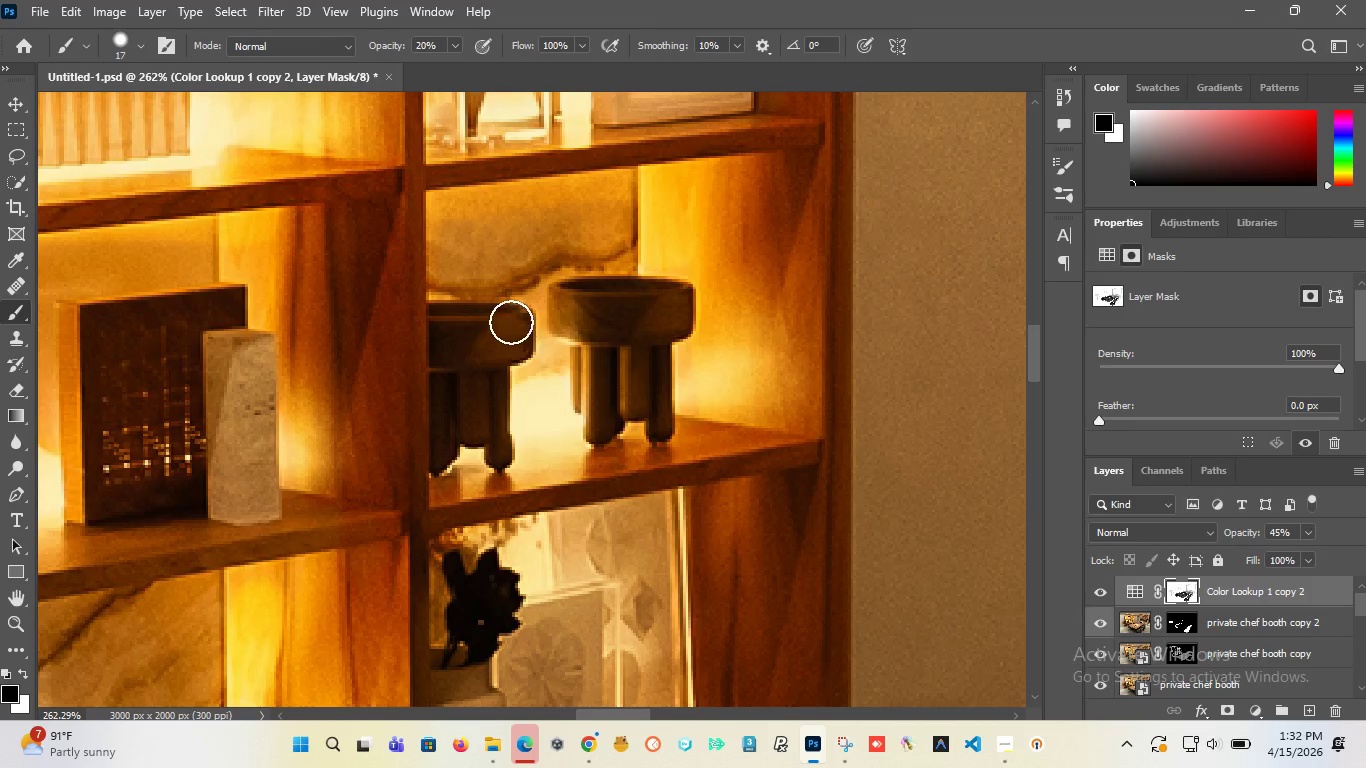 
left_click_drag(start_coordinate=[516, 325], to_coordinate=[514, 332])
 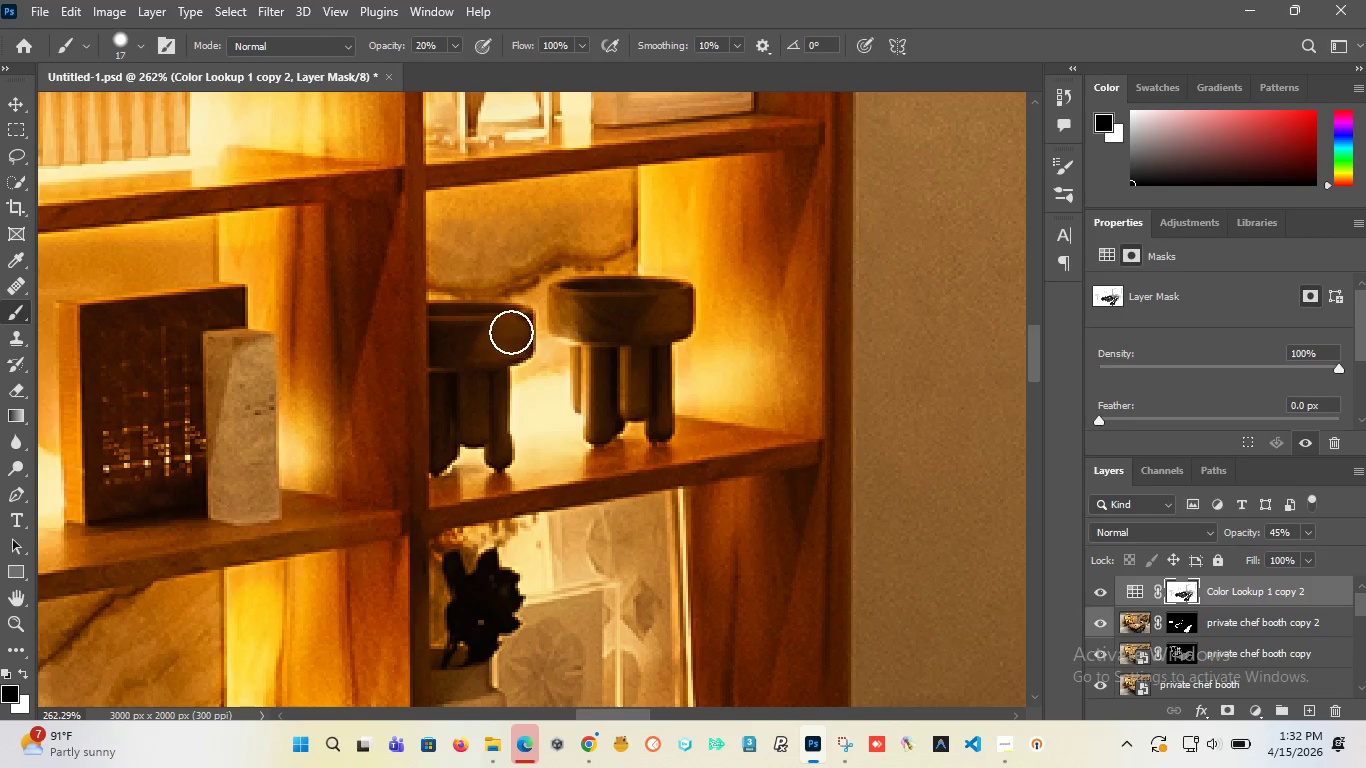 
hold_key(key=AltLeft, duration=1.52)
hold_key(key=AltLeft, duration=1.0)
scroll: coordinate [391, 342], scroll_direction: down, amount: 4.0
 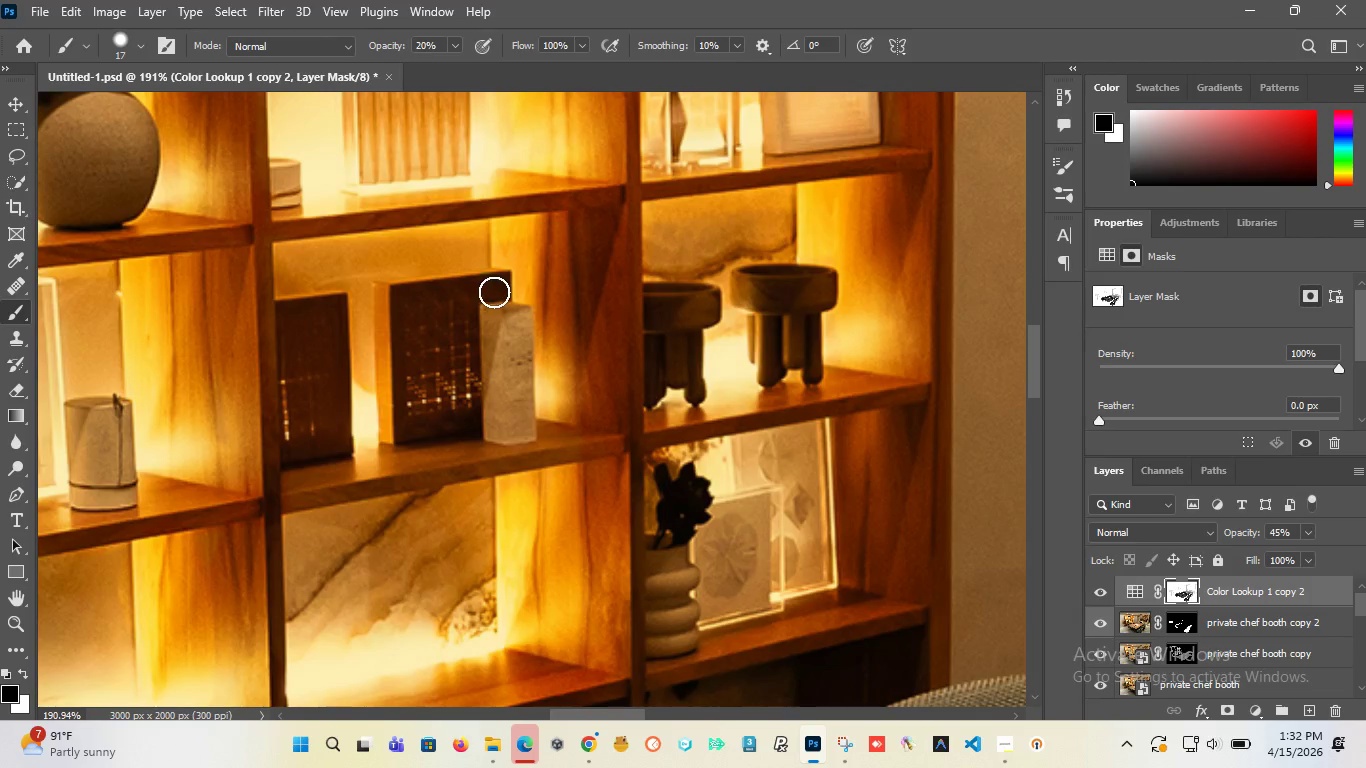 
left_click_drag(start_coordinate=[494, 292], to_coordinate=[504, 433])
 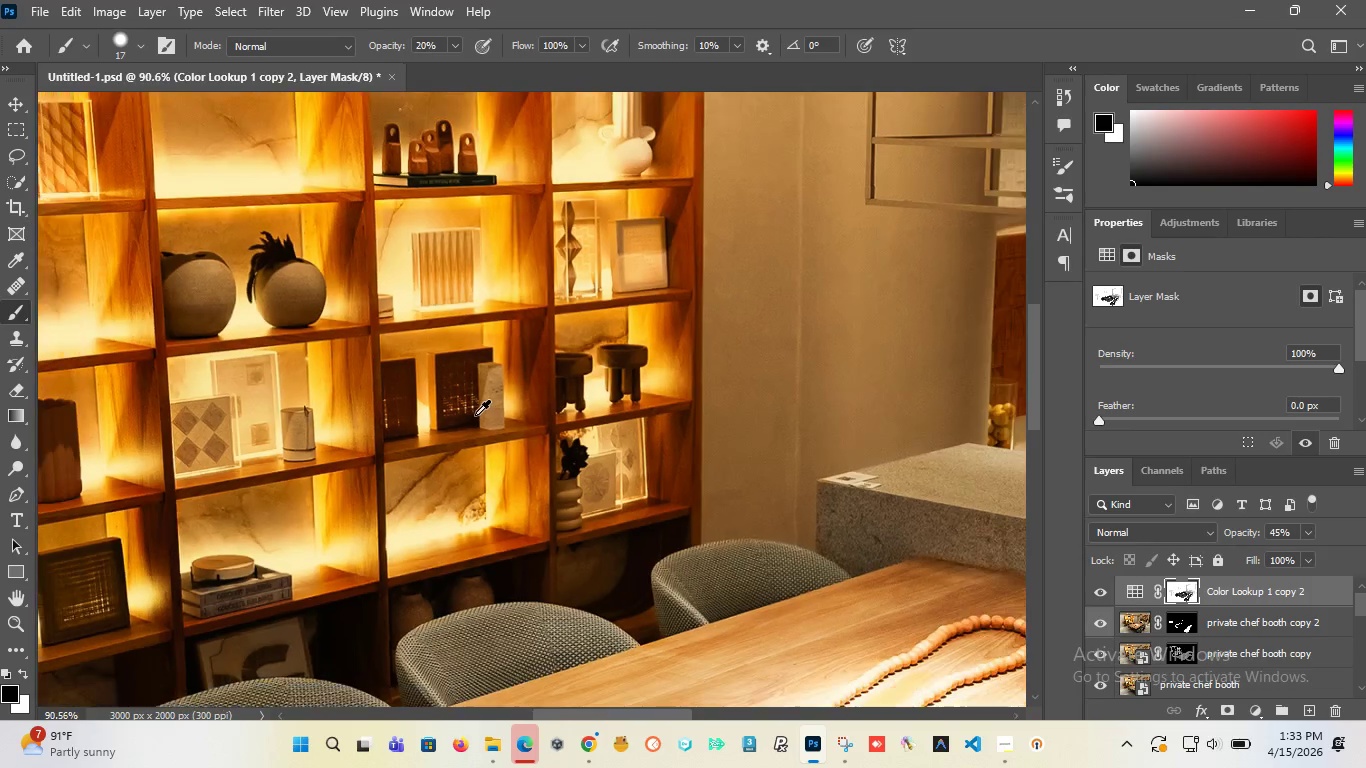 
hold_key(key=AltLeft, duration=1.52)
scroll: coordinate [478, 412], scroll_direction: down, amount: 21.0
 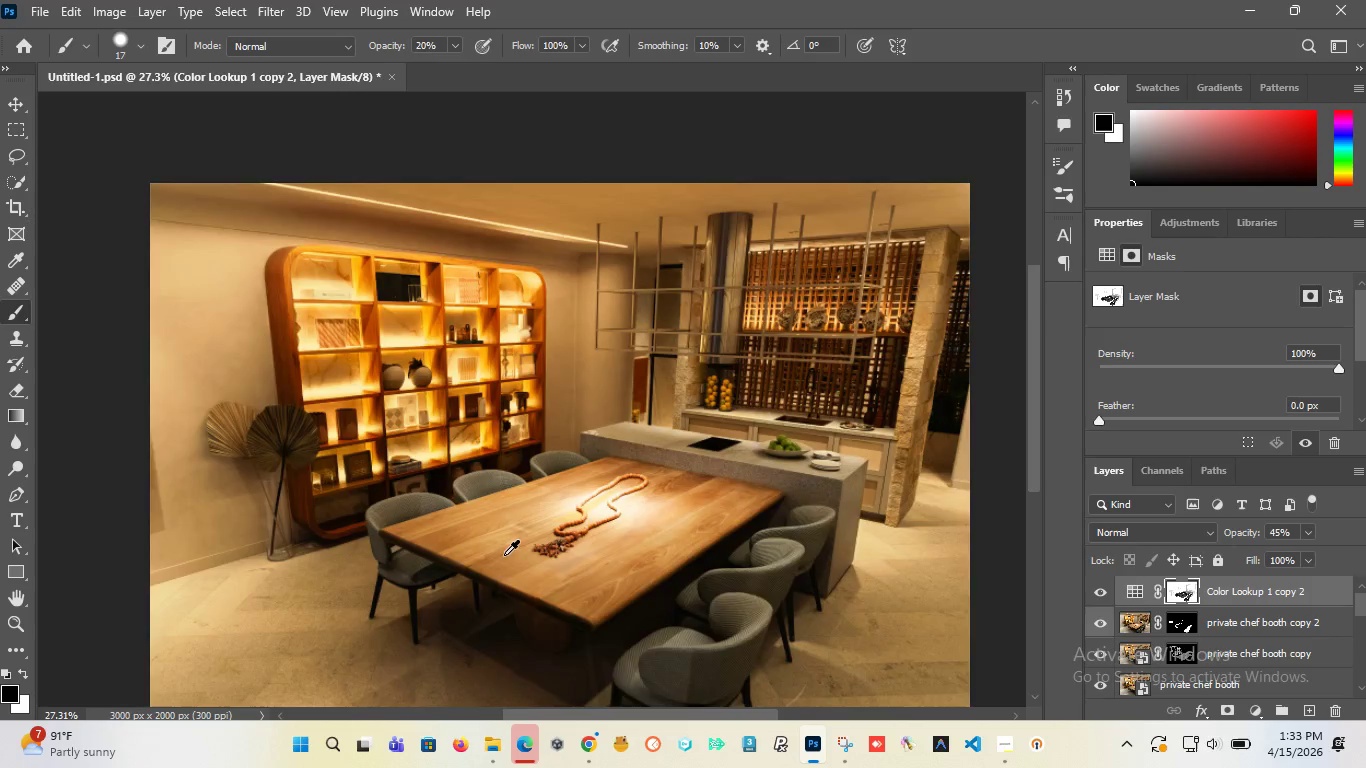 
hold_key(key=AltLeft, duration=1.5)
scroll: coordinate [475, 550], scroll_direction: up, amount: 14.0
 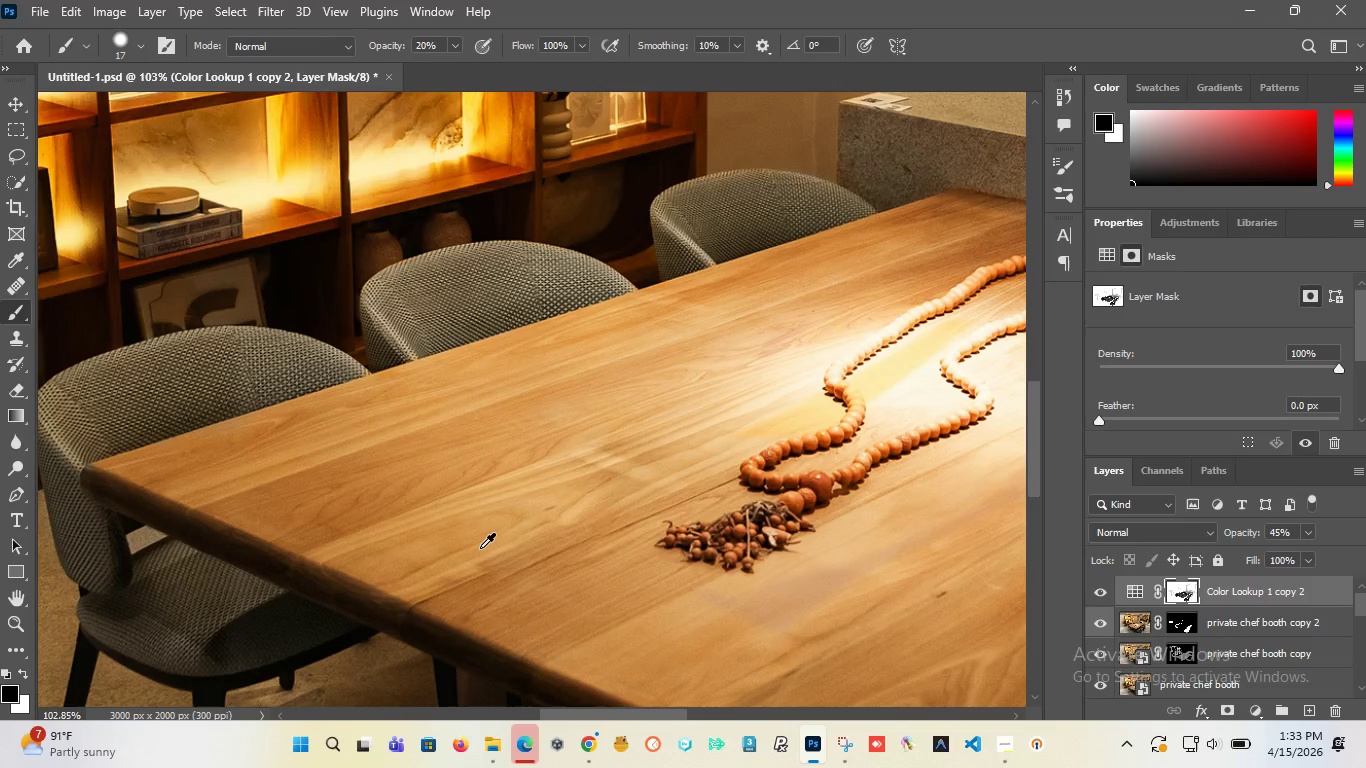 
hold_key(key=AltLeft, duration=1.52)
 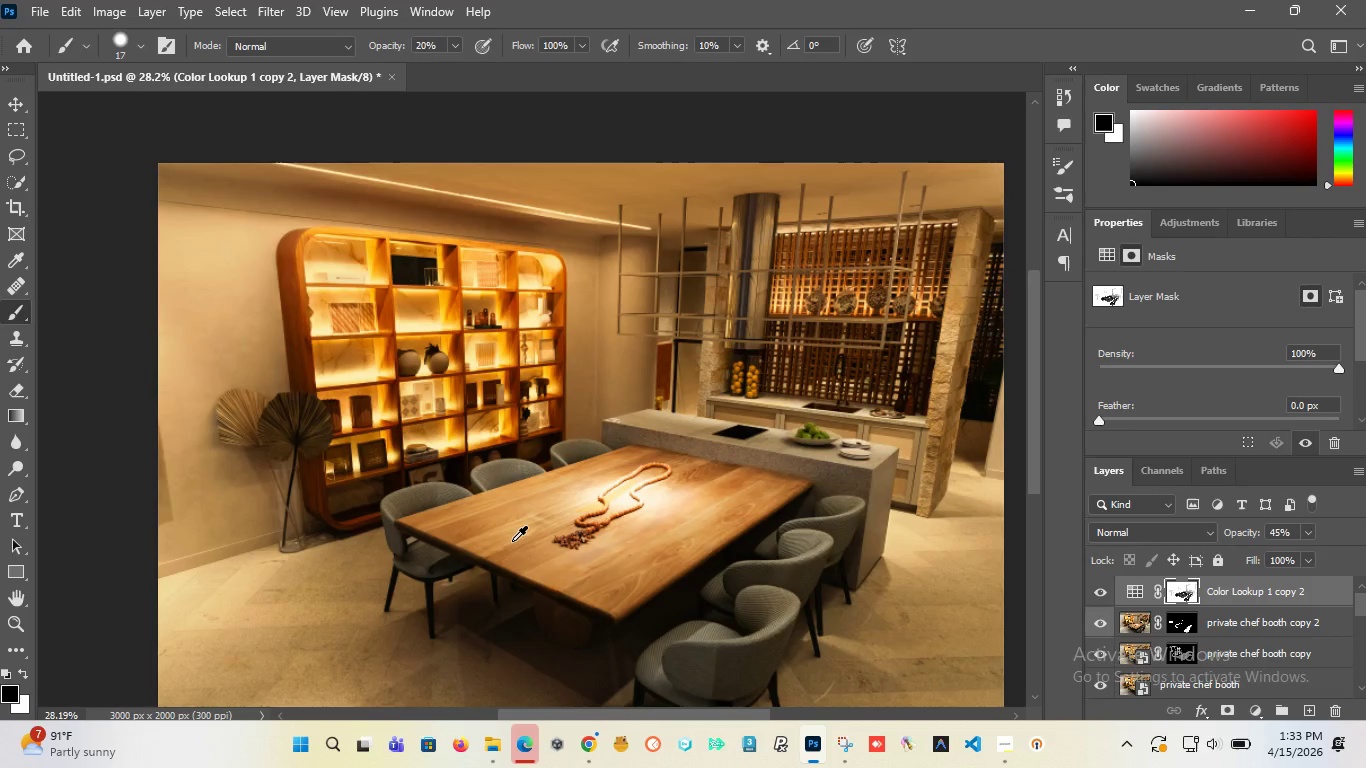 
hold_key(key=AltLeft, duration=1.5)
 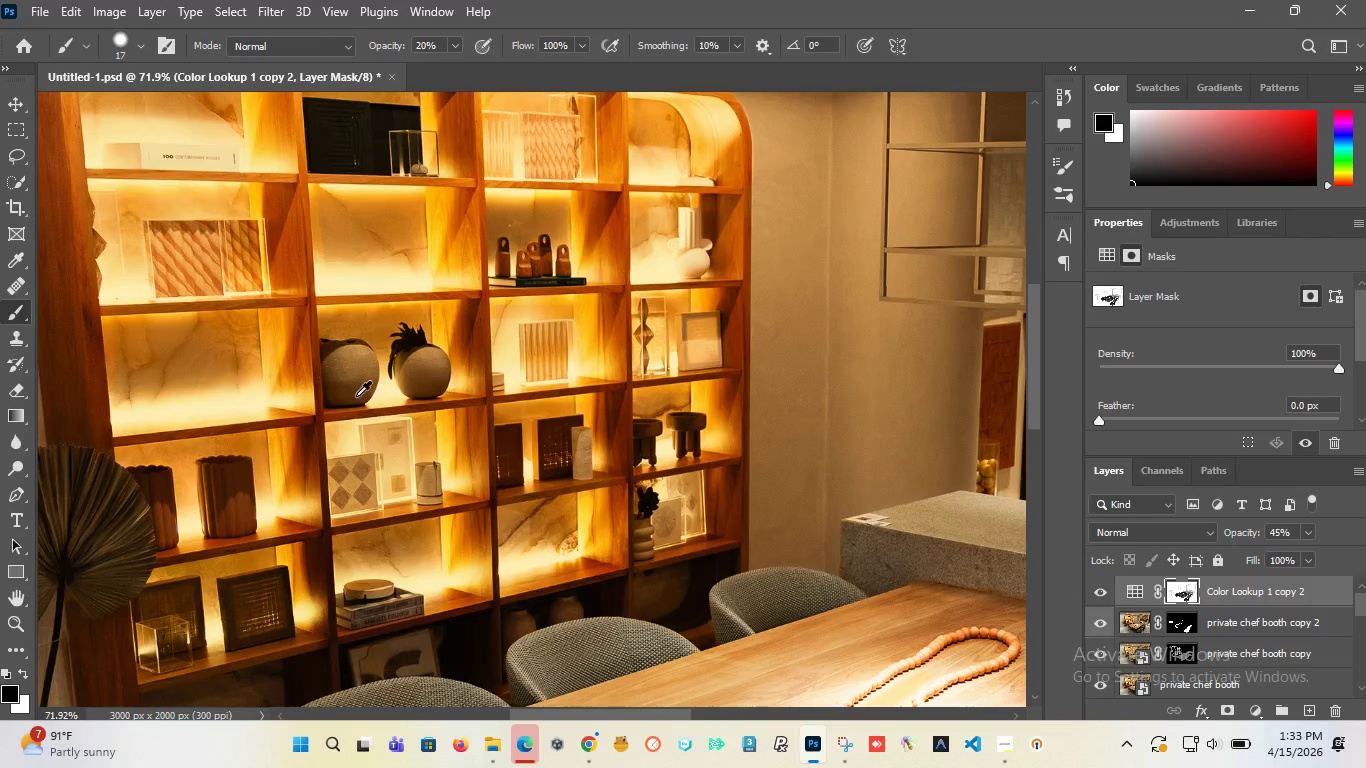 
scroll: coordinate [512, 541], scroll_direction: down, amount: 14.0
 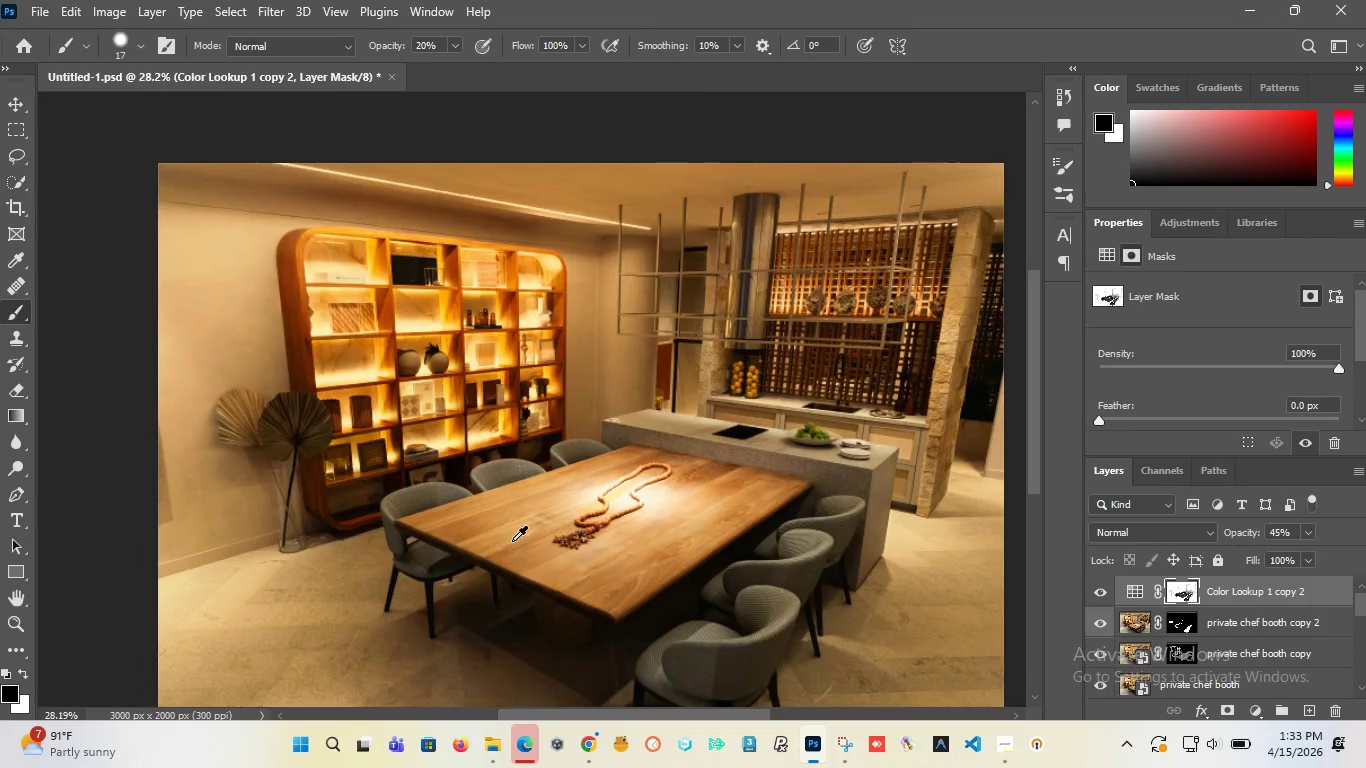 
hold_key(key=AltLeft, duration=1.5)
hold_key(key=AltLeft, duration=0.94)
scroll: coordinate [319, 415], scroll_direction: up, amount: 19.0
 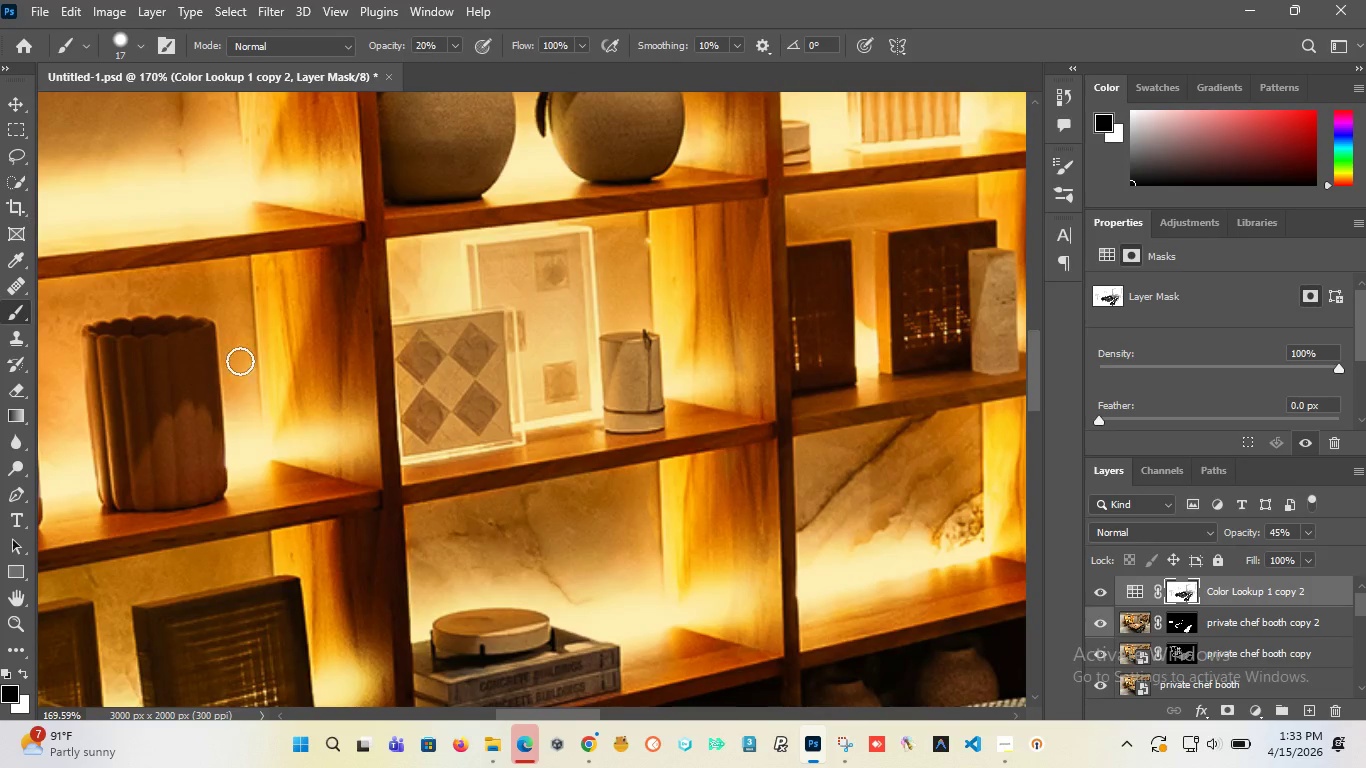 
hold_key(key=AltLeft, duration=1.06)
scroll: coordinate [174, 395], scroll_direction: up, amount: 2.0
 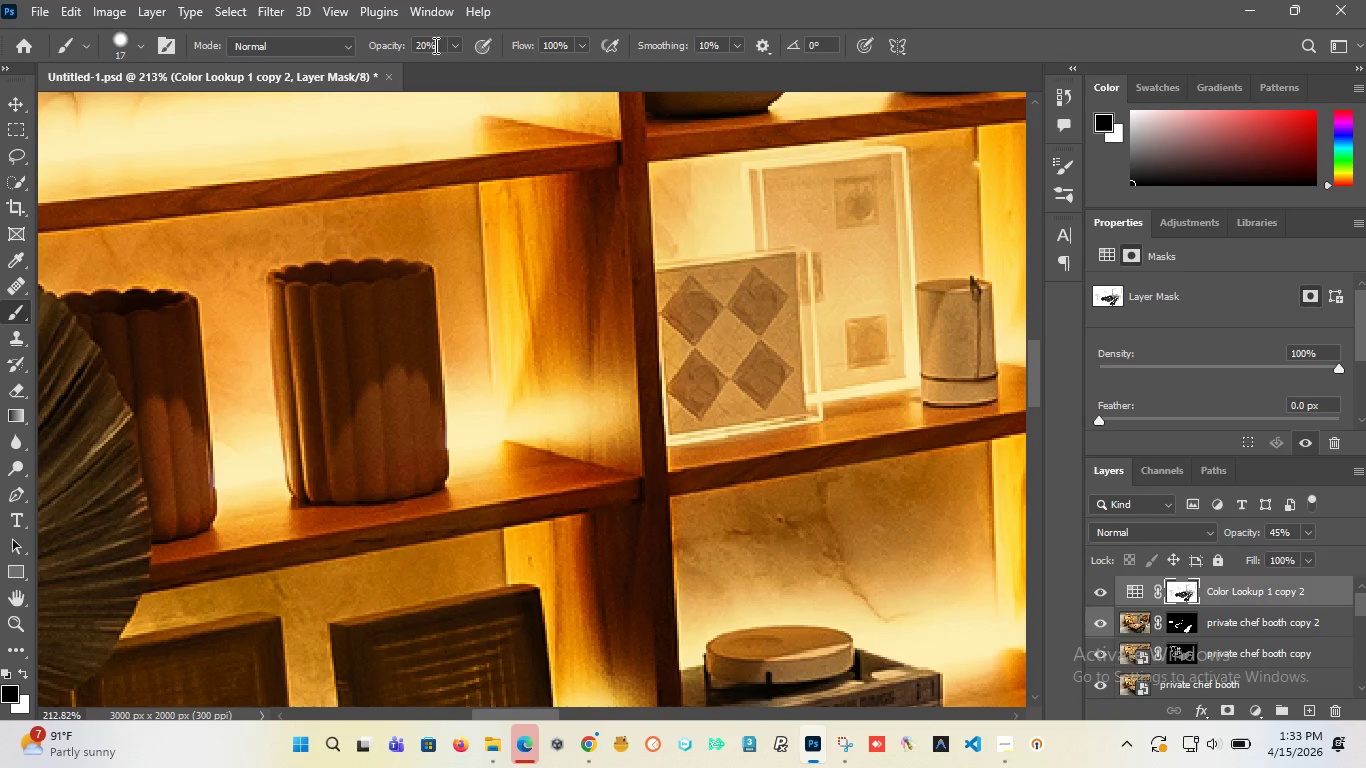 
left_click_drag(start_coordinate=[434, 45], to_coordinate=[324, 36])
 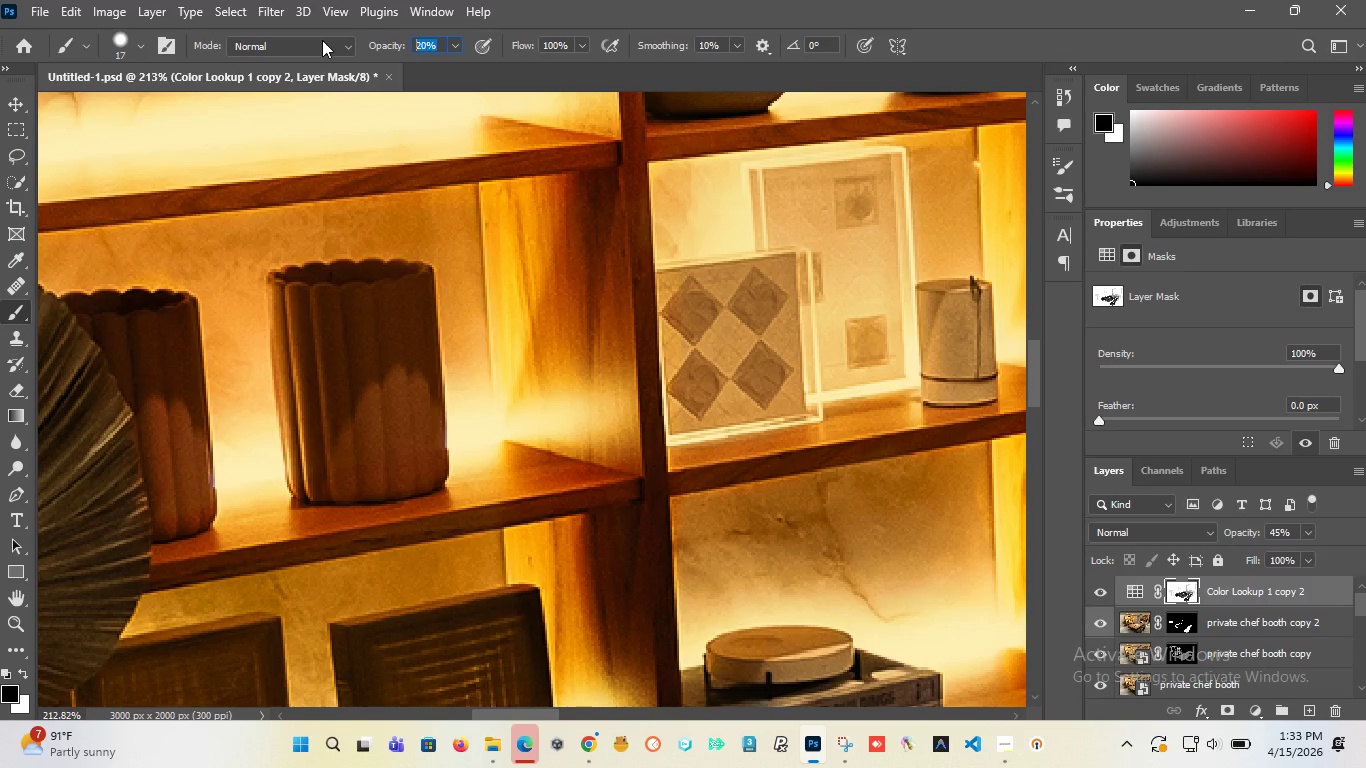 
type(30)
 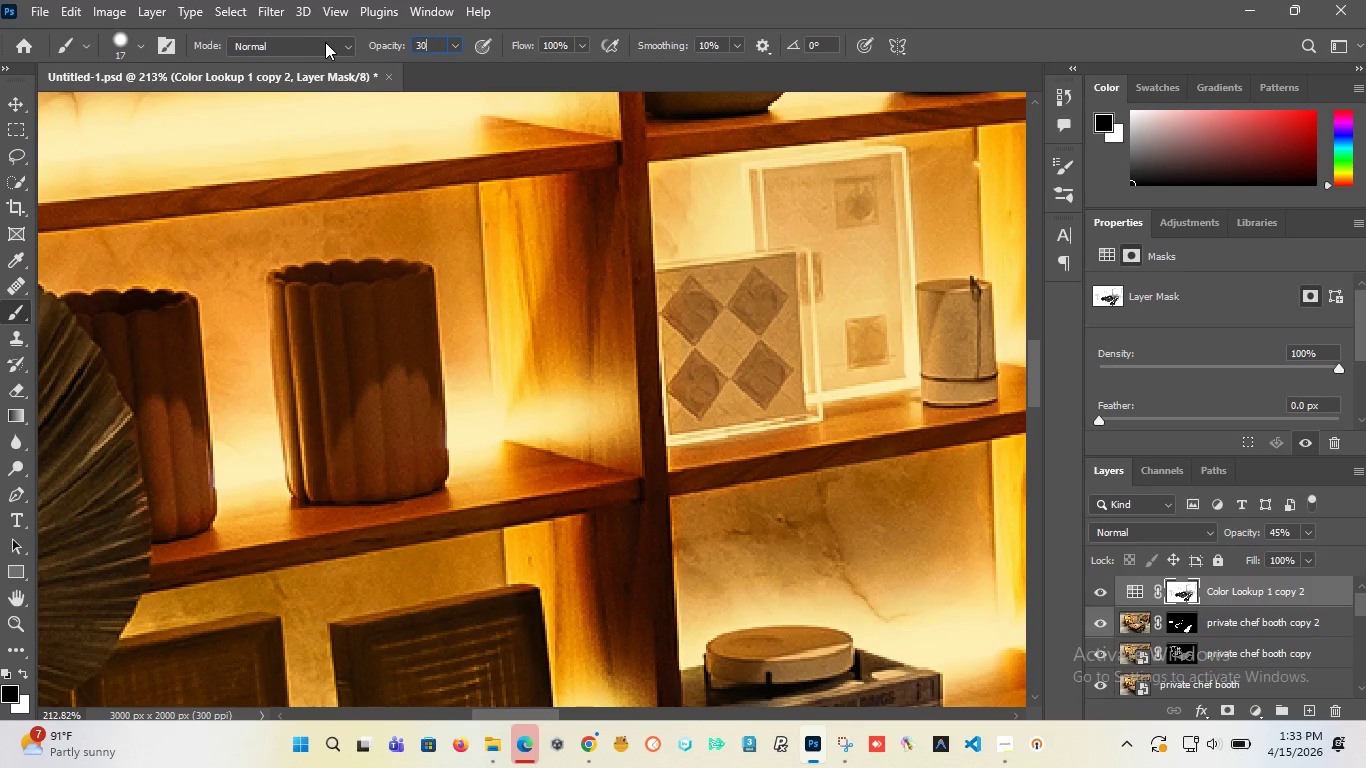 
key(Enter)
 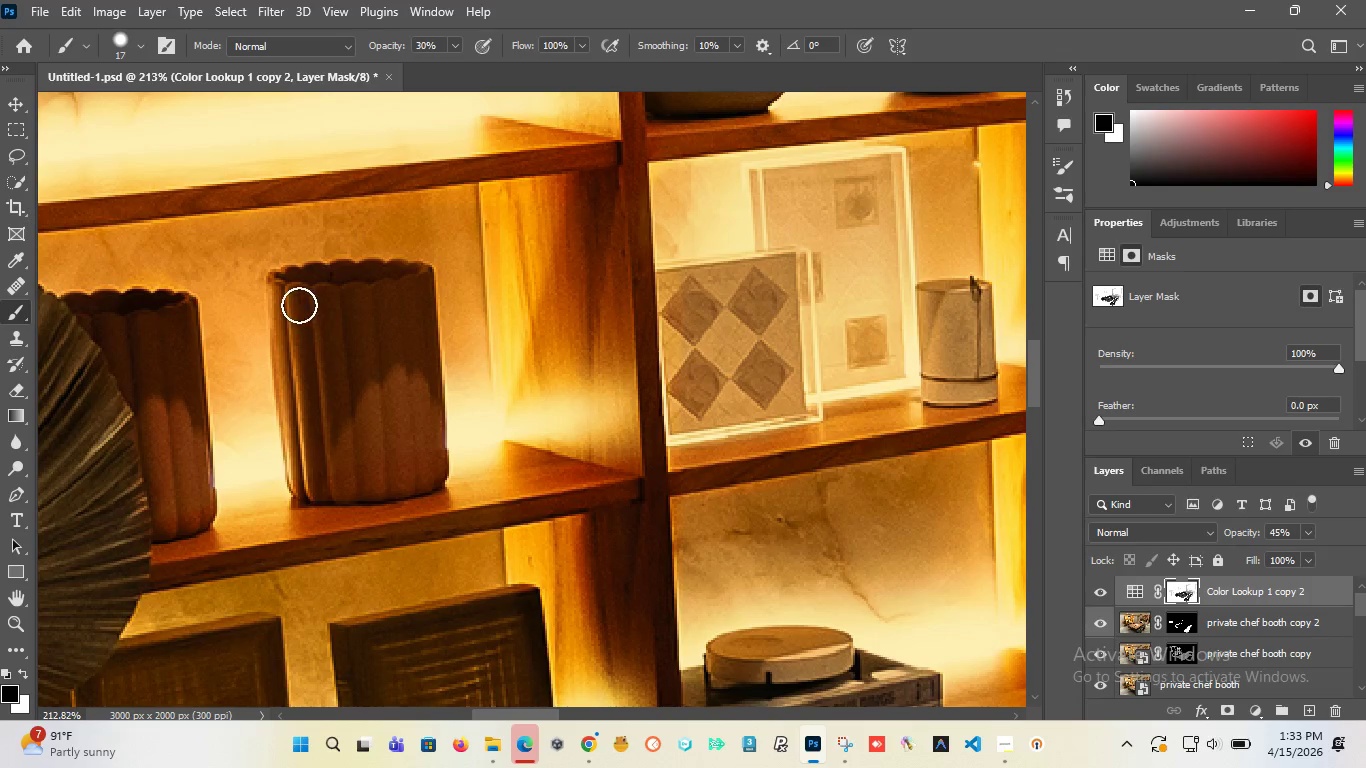 
left_click_drag(start_coordinate=[296, 302], to_coordinate=[293, 352])
 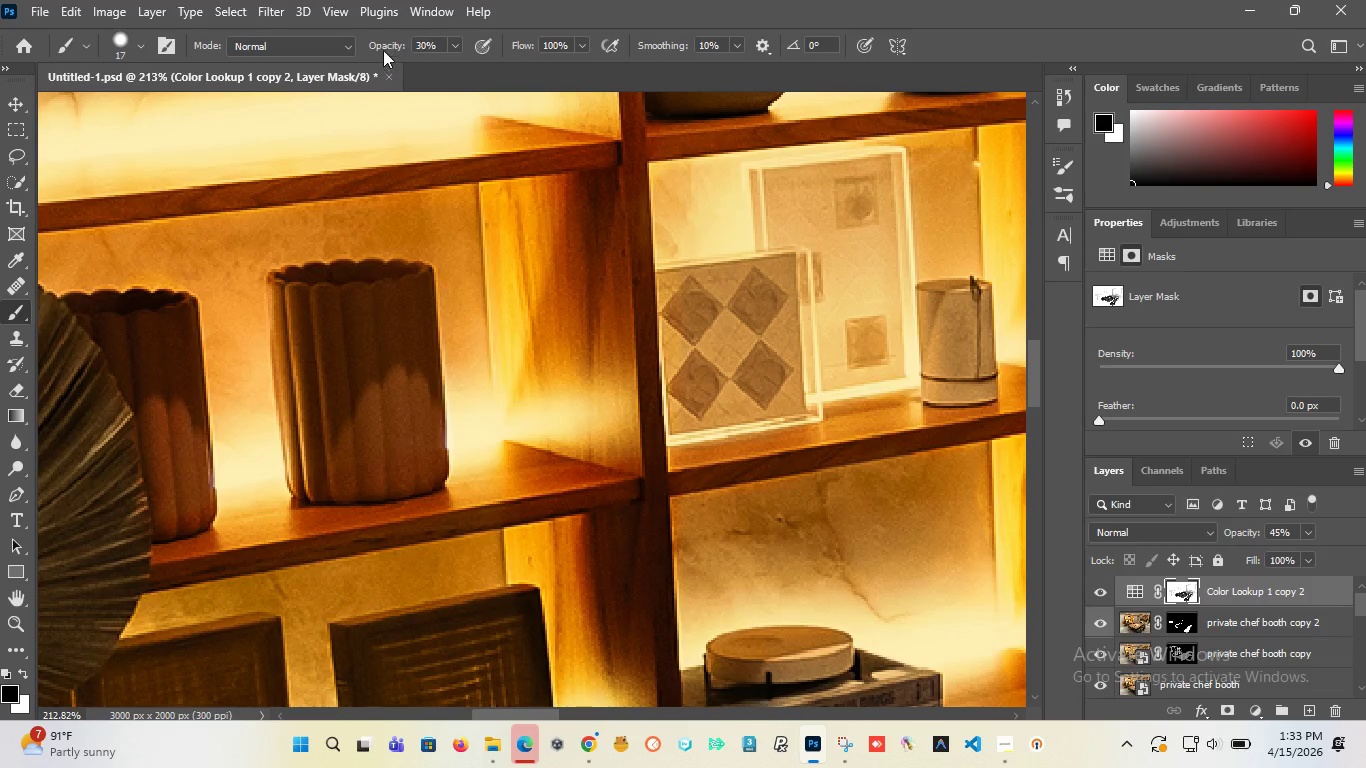 
left_click_drag(start_coordinate=[383, 46], to_coordinate=[823, 106])
 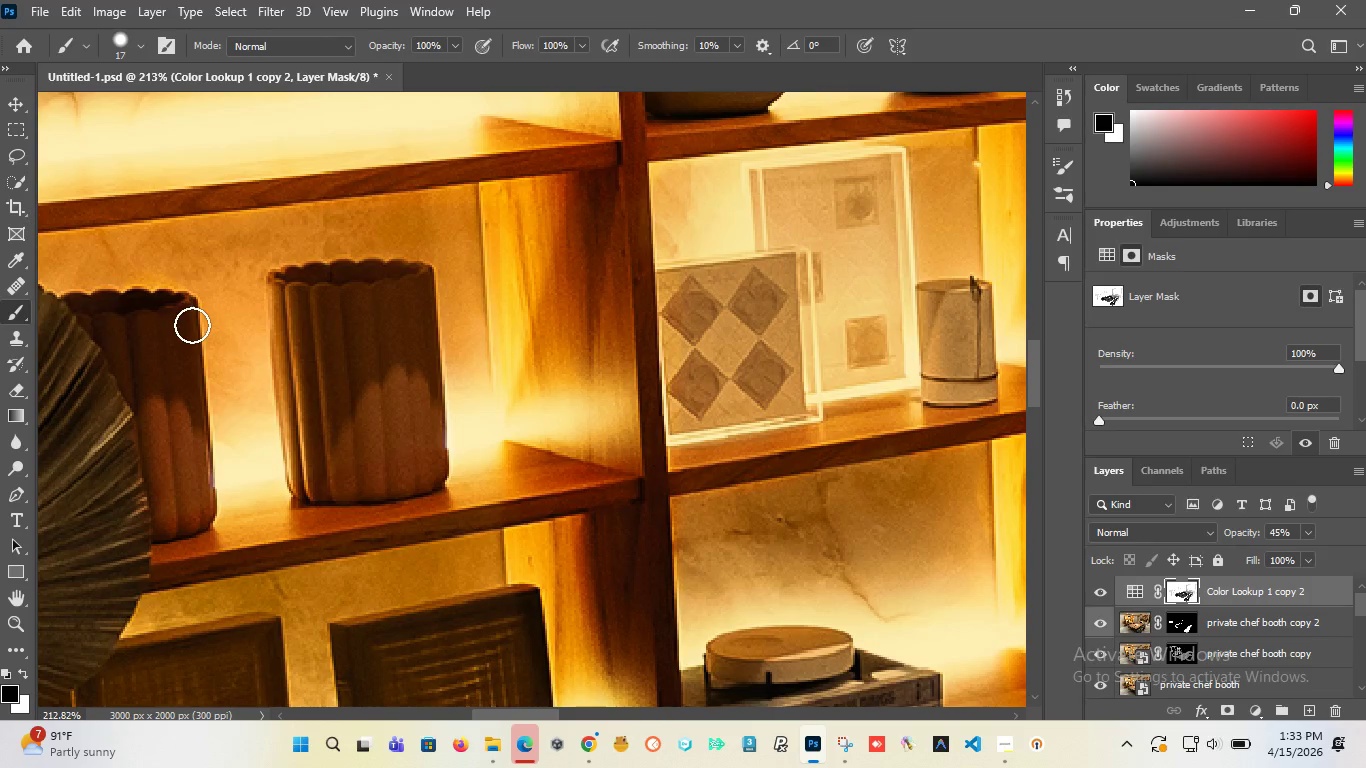 
left_click_drag(start_coordinate=[192, 325], to_coordinate=[184, 503])
 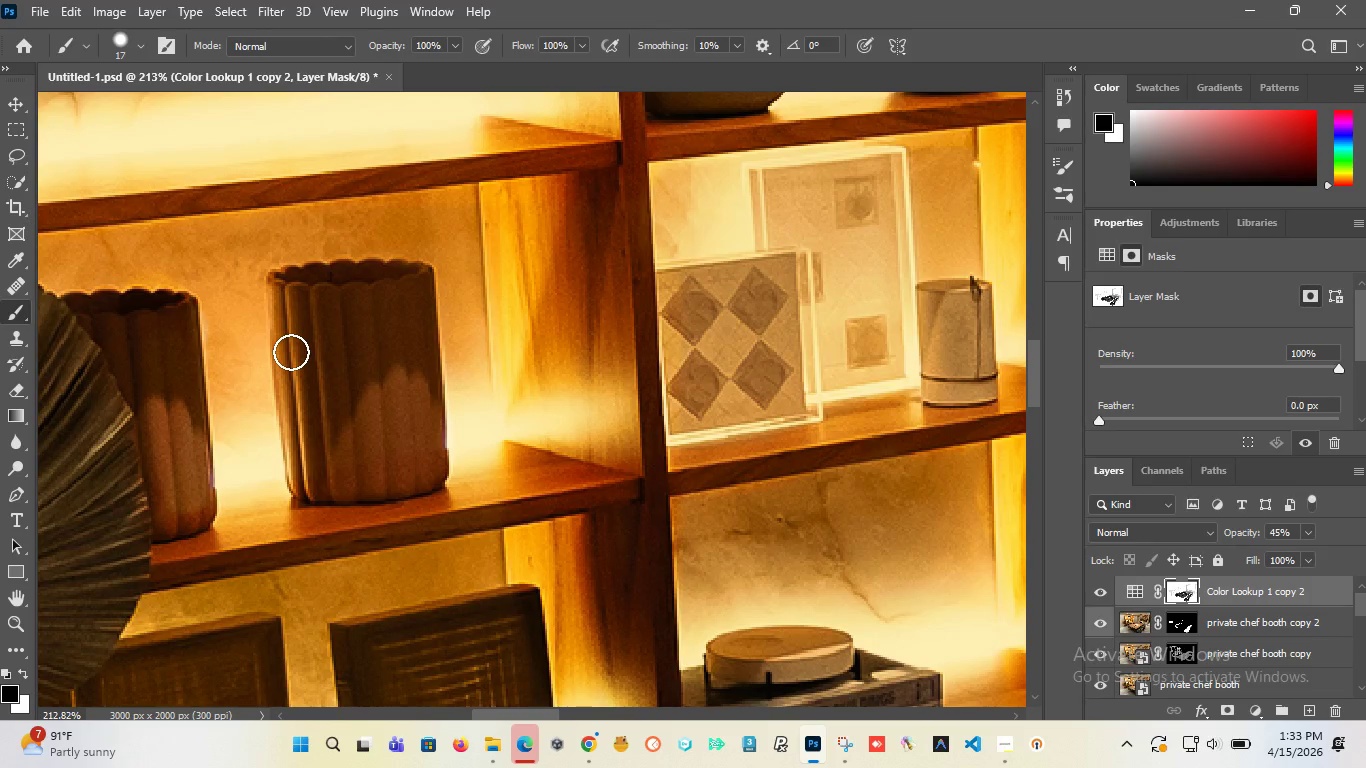 
key(Control+Z)
 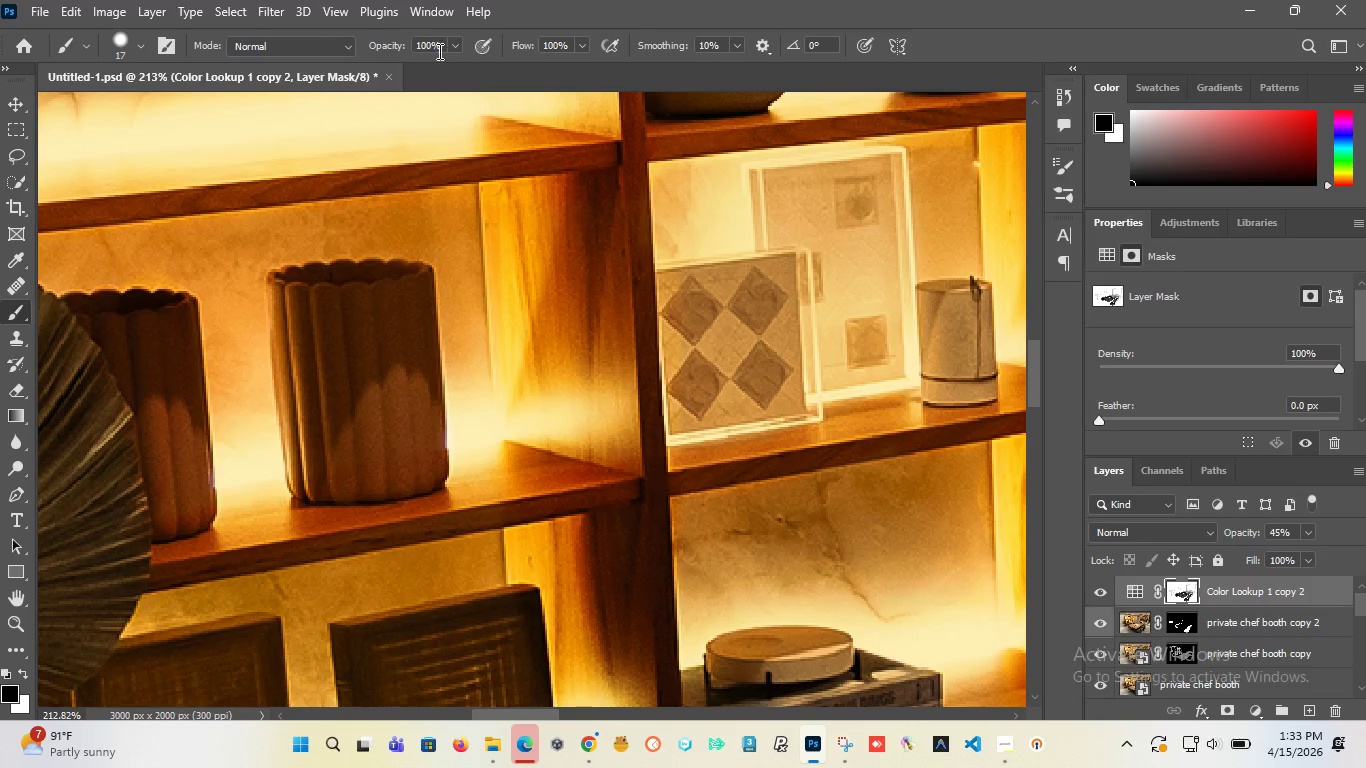 
left_click_drag(start_coordinate=[442, 49], to_coordinate=[364, 42])
 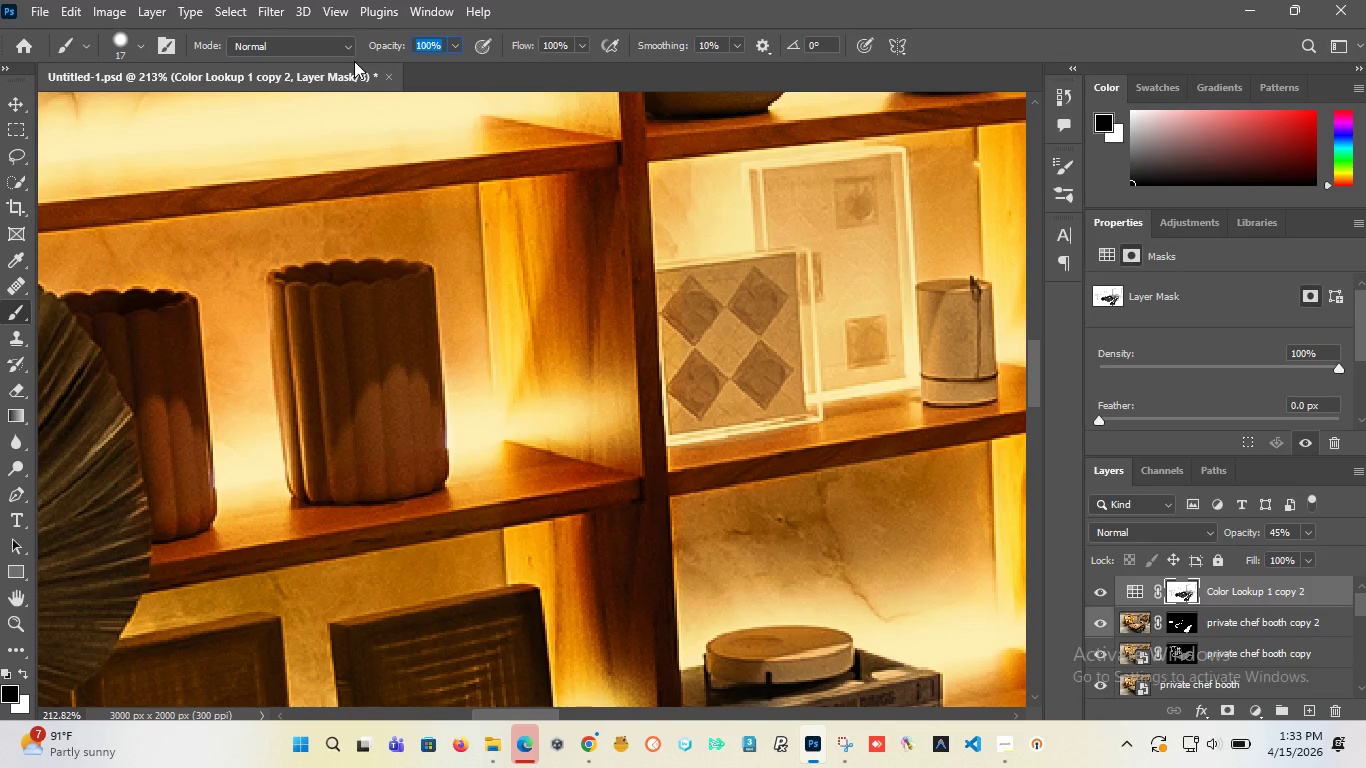 
type(30)
 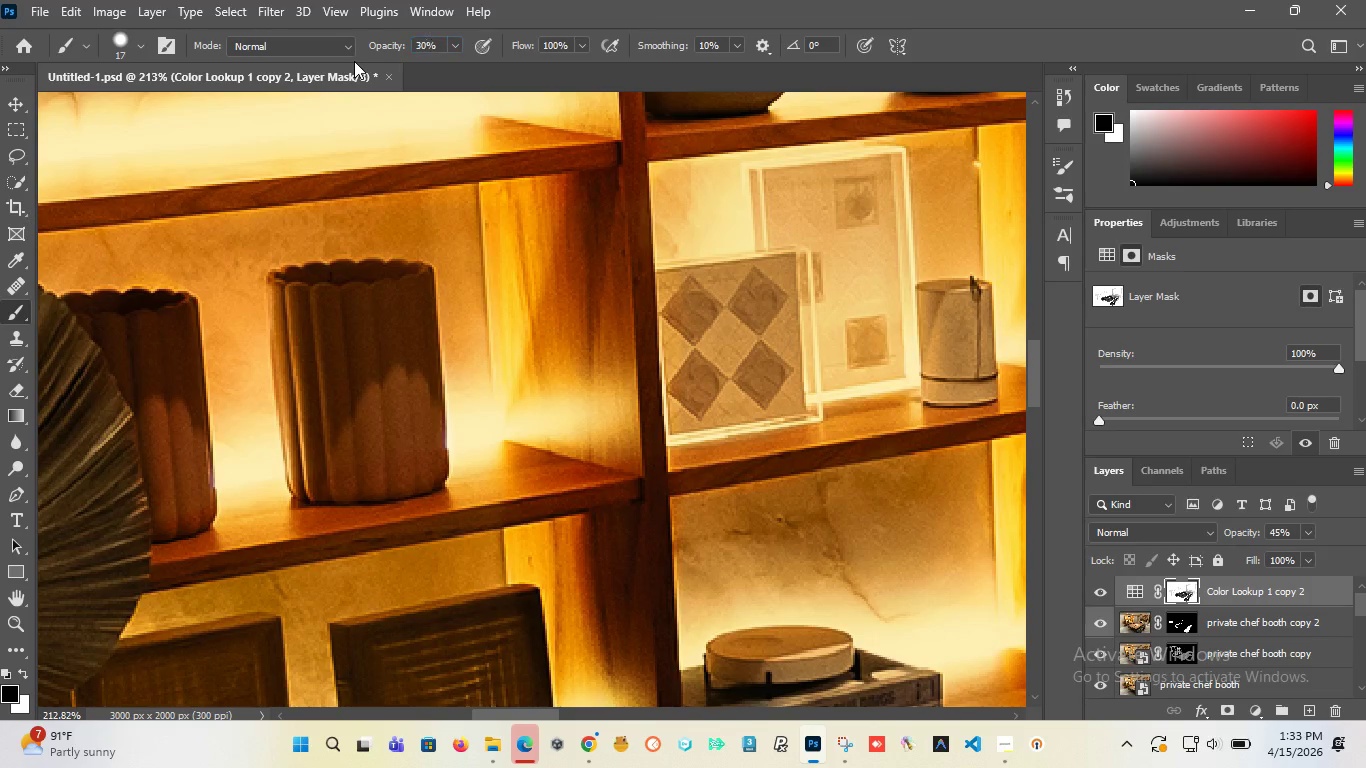 
key(Enter)
 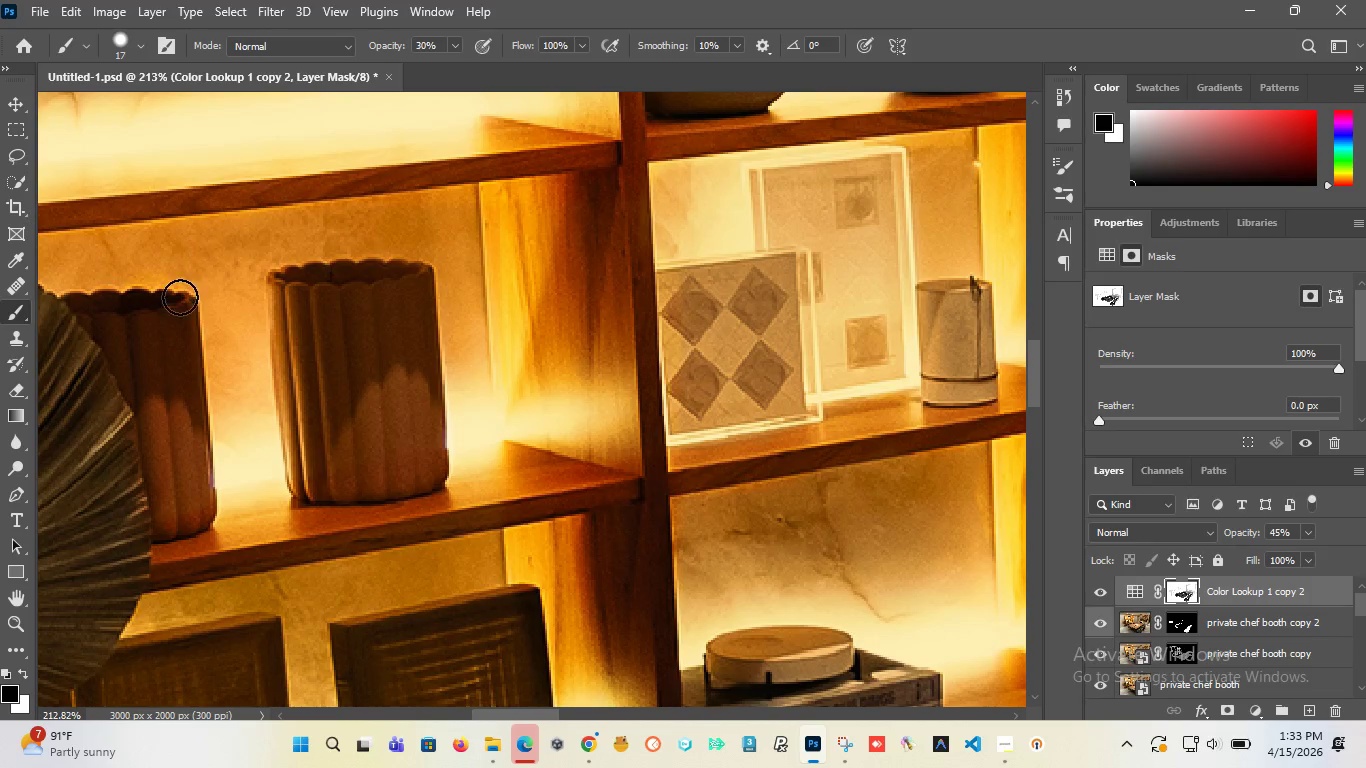 
left_click_drag(start_coordinate=[168, 332], to_coordinate=[176, 384])
 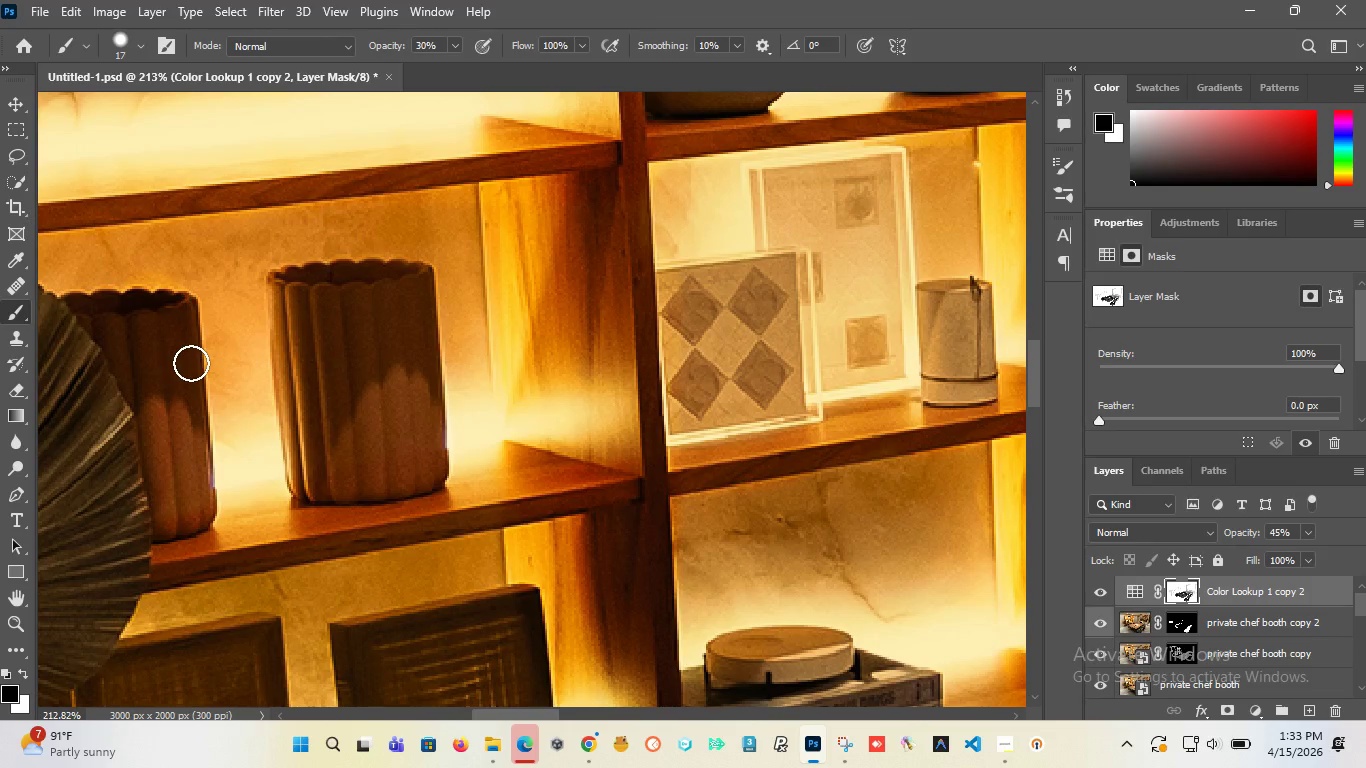 
hold_key(key=AltLeft, duration=1.51)
hold_key(key=AltLeft, duration=0.67)
scroll: coordinate [287, 457], scroll_direction: down, amount: 3.0
 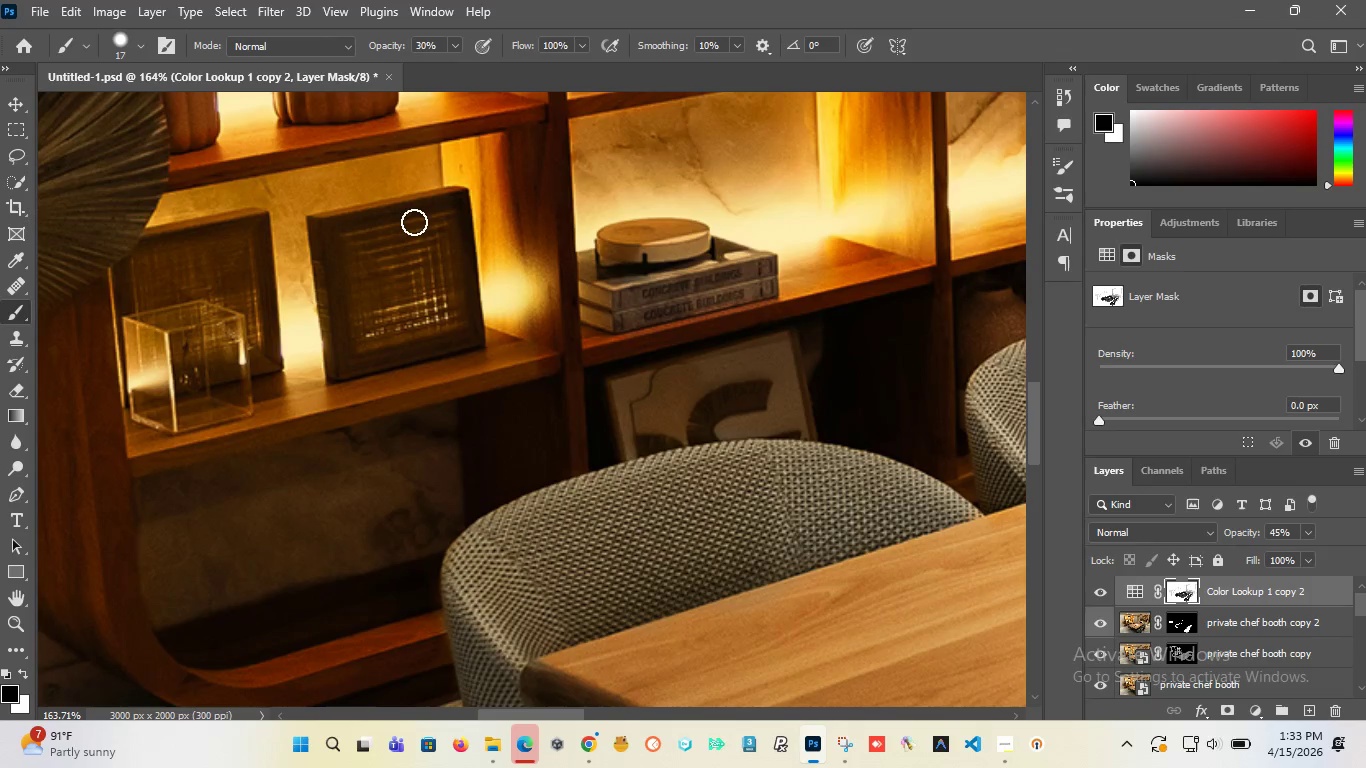 
left_click_drag(start_coordinate=[448, 197], to_coordinate=[322, 231])
 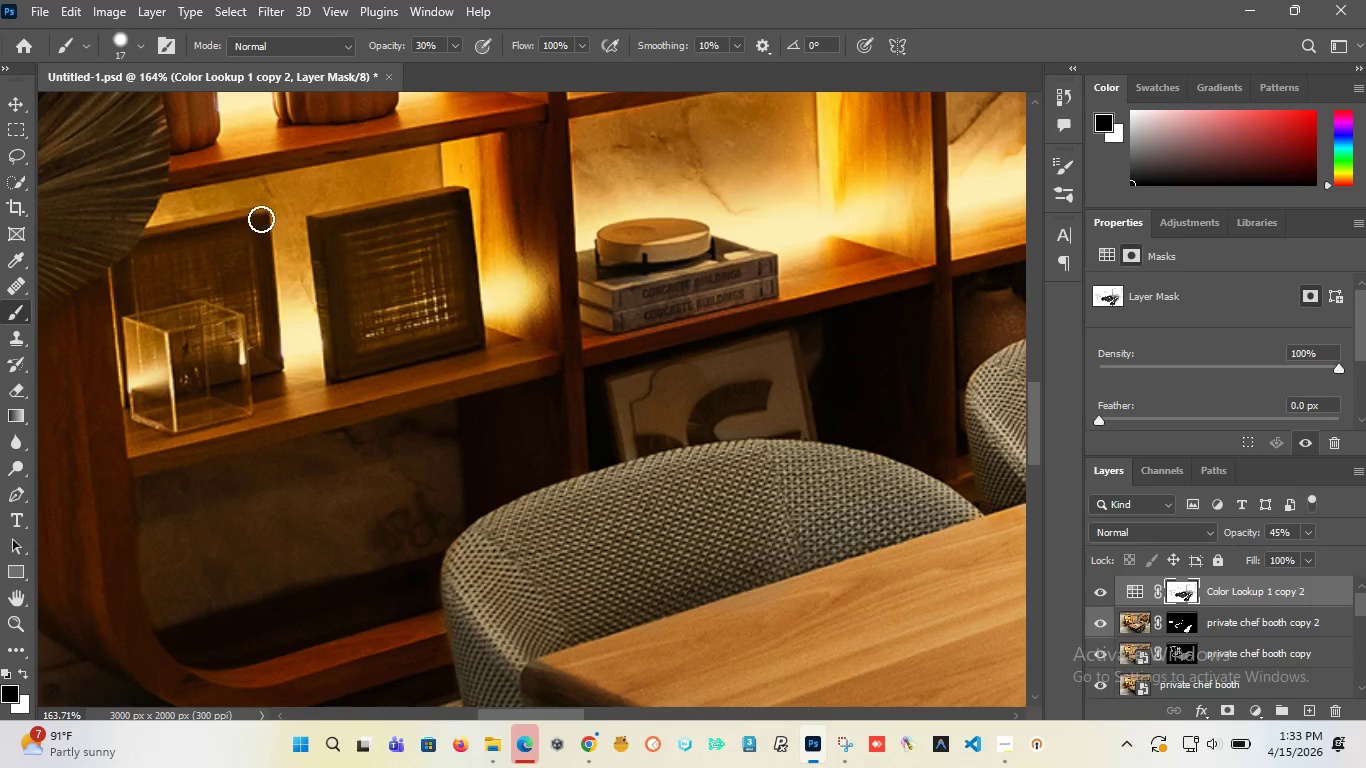 
left_click_drag(start_coordinate=[260, 219], to_coordinate=[124, 310])
 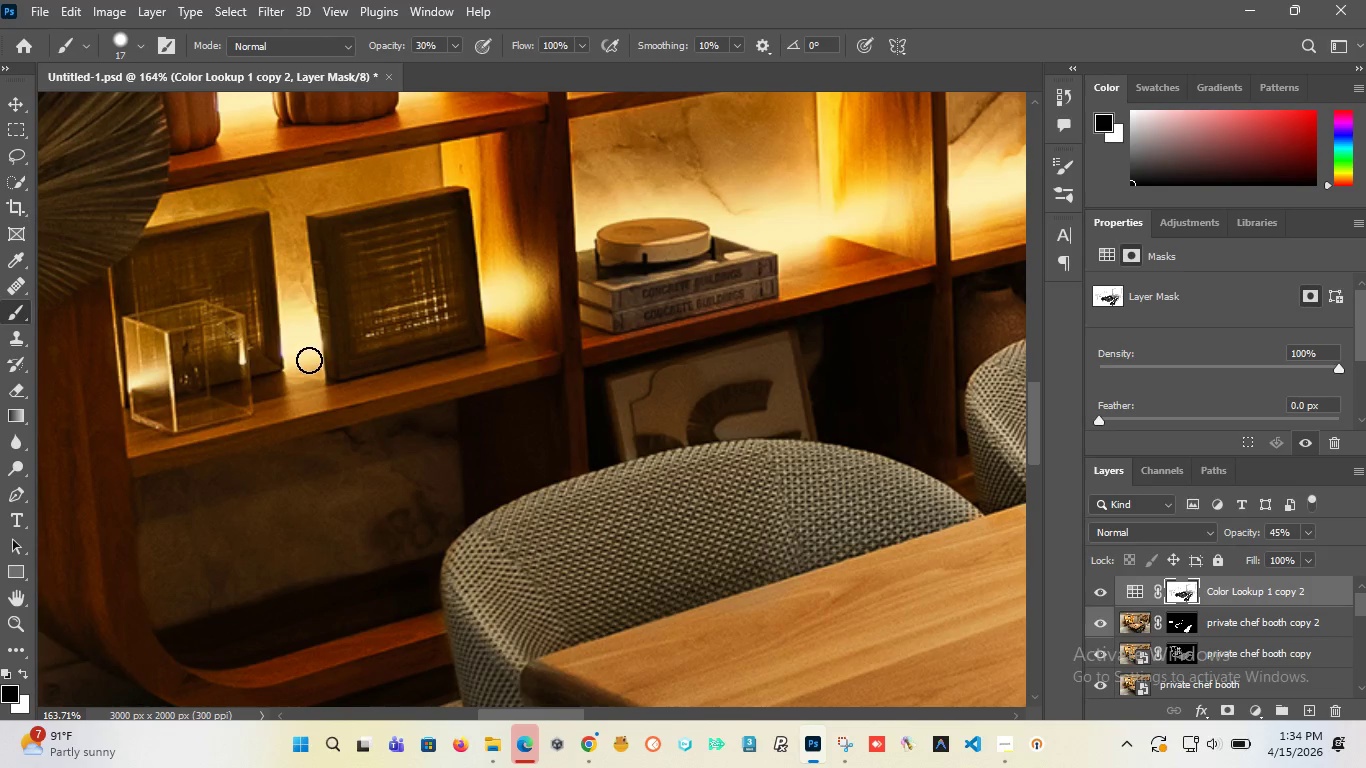 
hold_key(key=AltLeft, duration=1.52)
 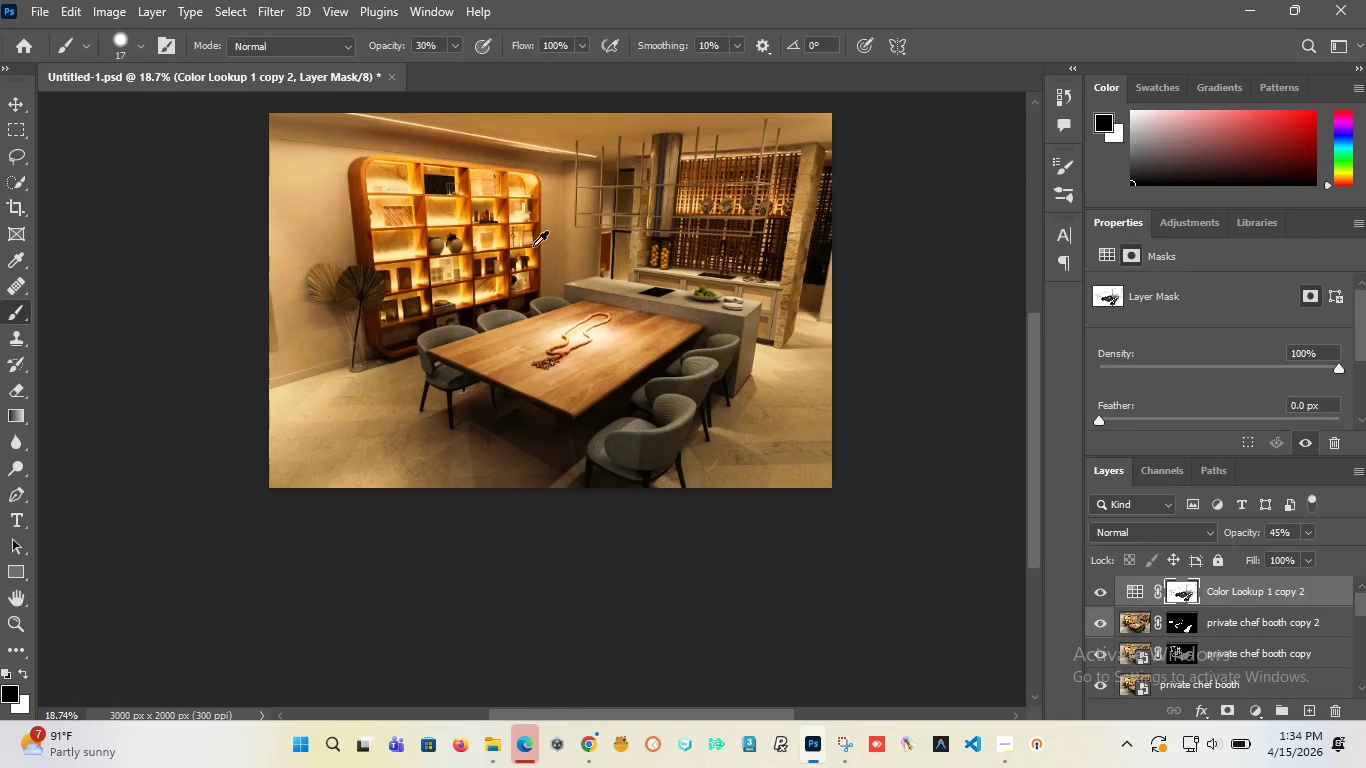 
hold_key(key=AltLeft, duration=0.72)
 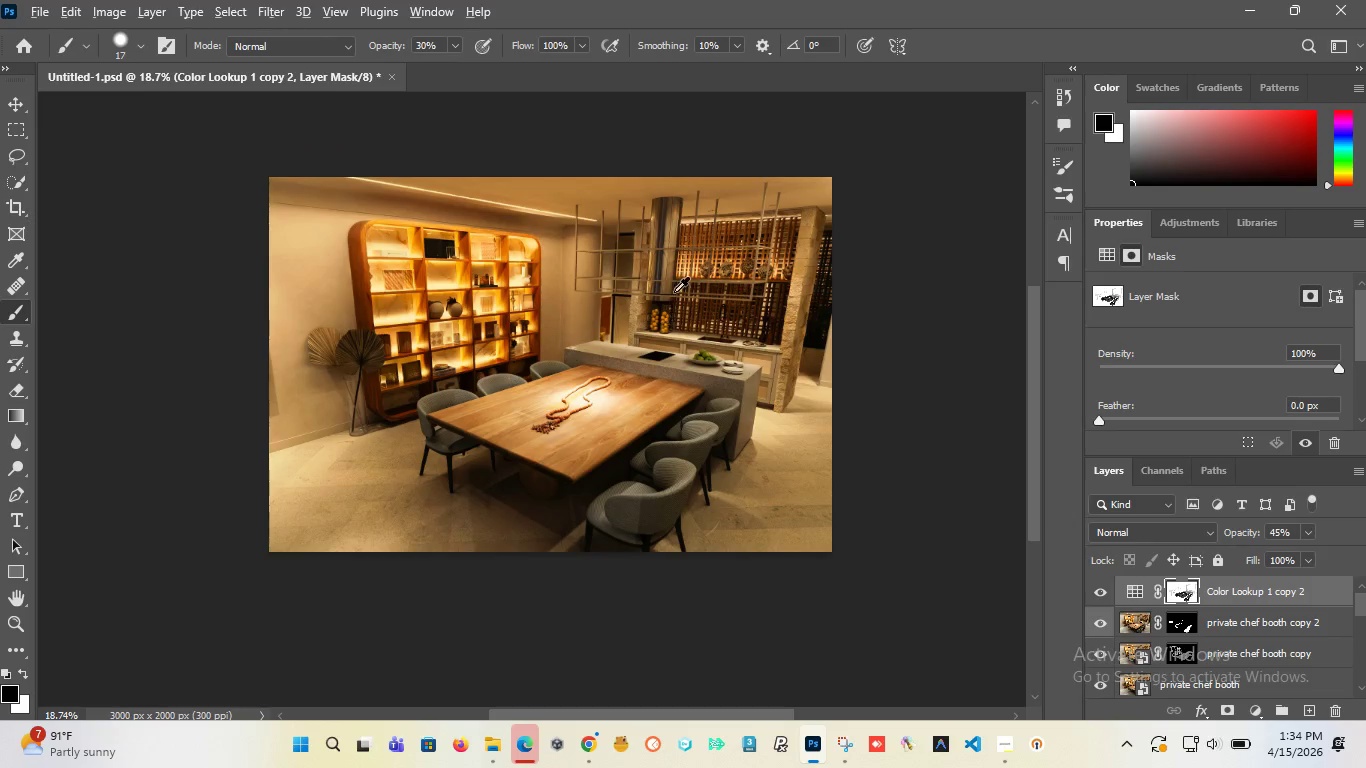 
scroll: coordinate [376, 337], scroll_direction: down, amount: 19.0
 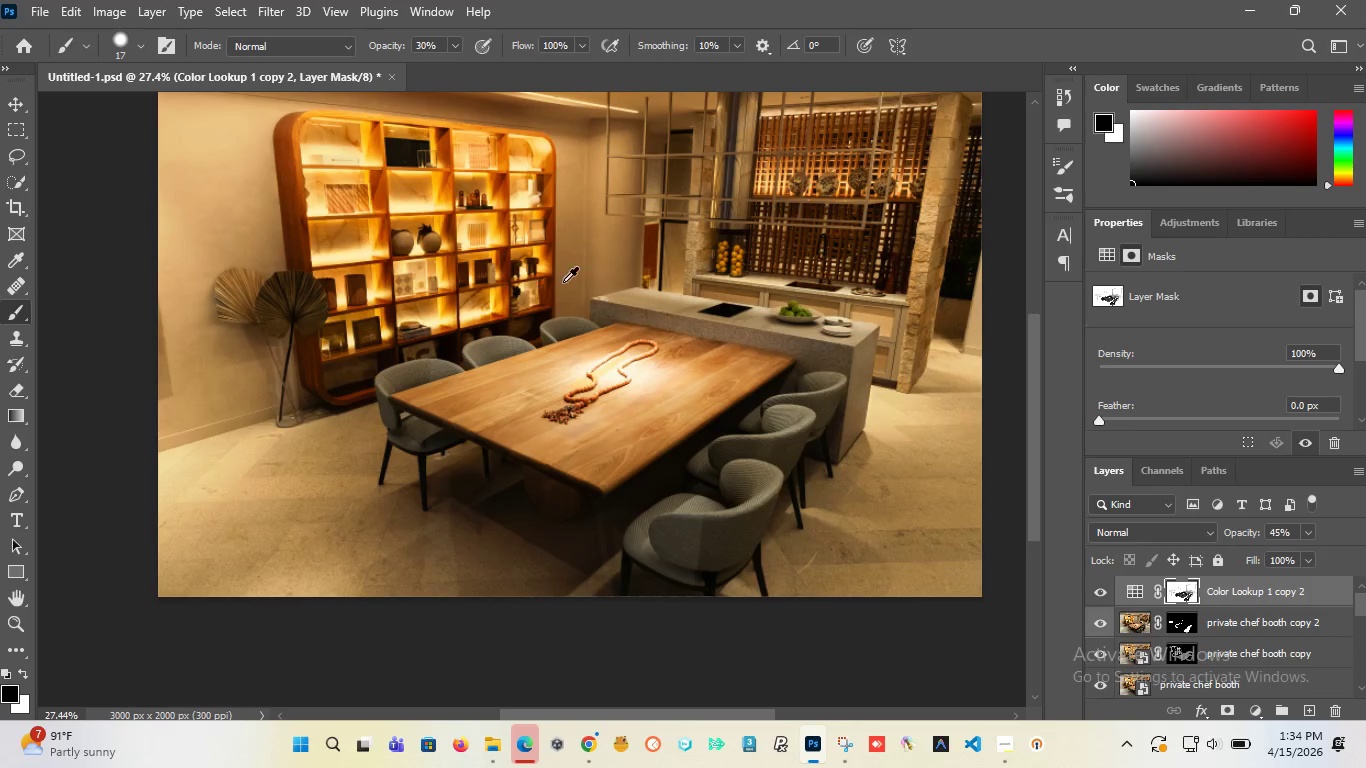 
hold_key(key=AltLeft, duration=1.5)
scroll: coordinate [663, 228], scroll_direction: up, amount: 11.0
 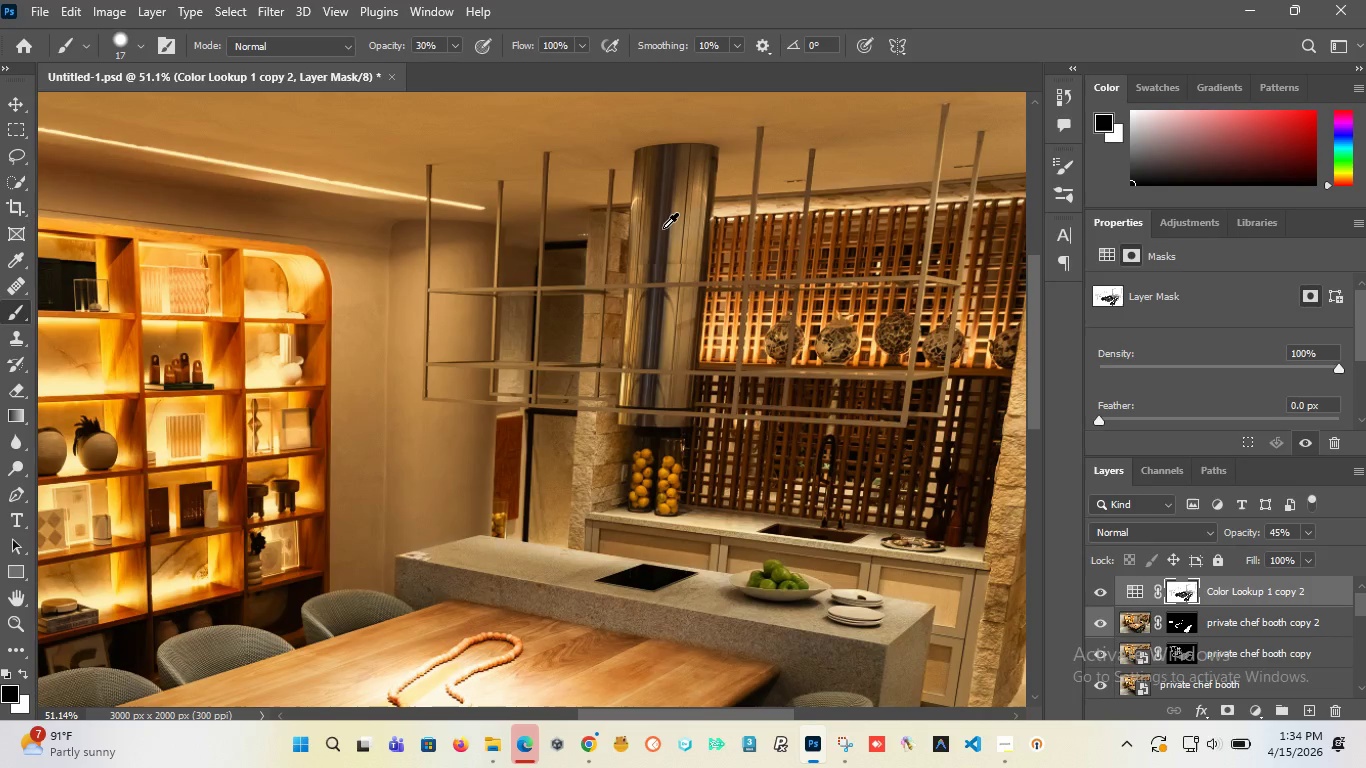 
hold_key(key=AltLeft, duration=1.53)
hold_key(key=AltLeft, duration=1.51)
scroll: coordinate [697, 309], scroll_direction: none, amount: 0.0
 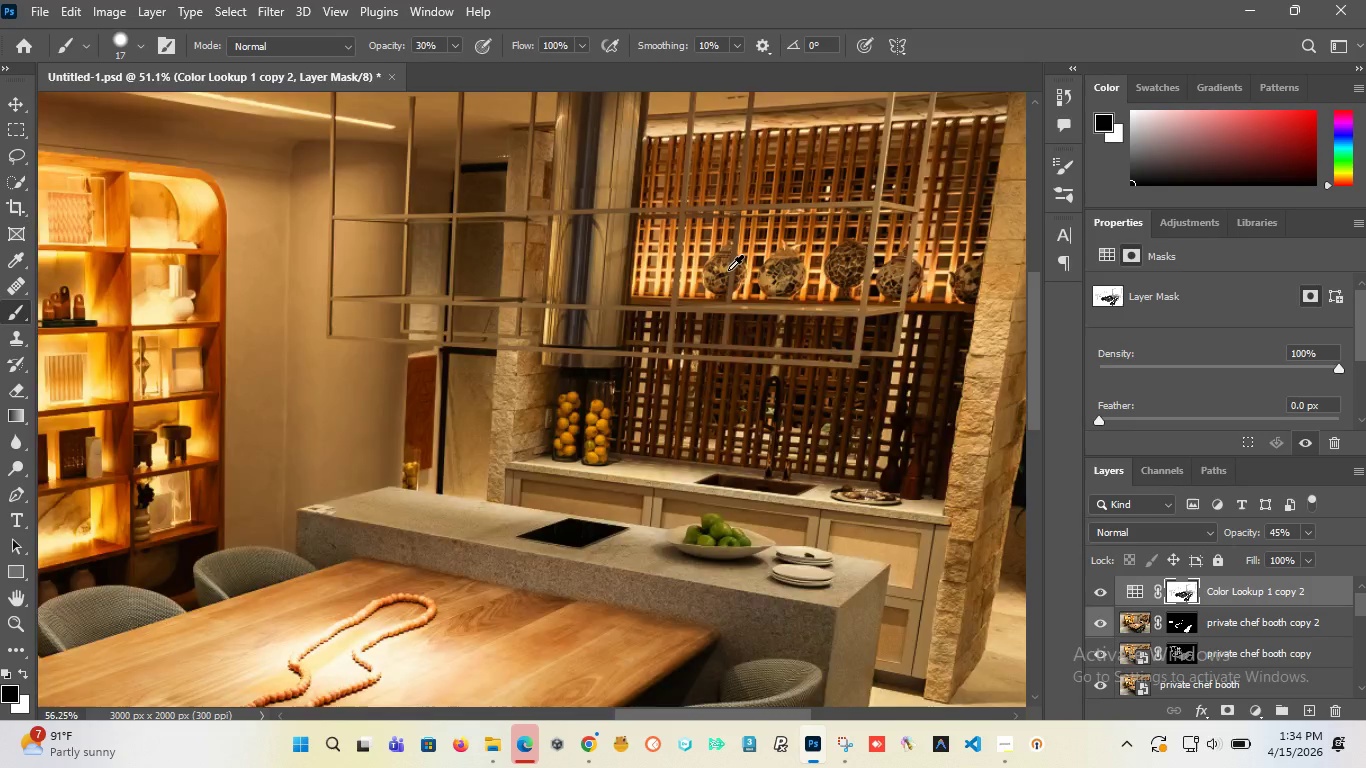 
key(Alt+AltLeft)
 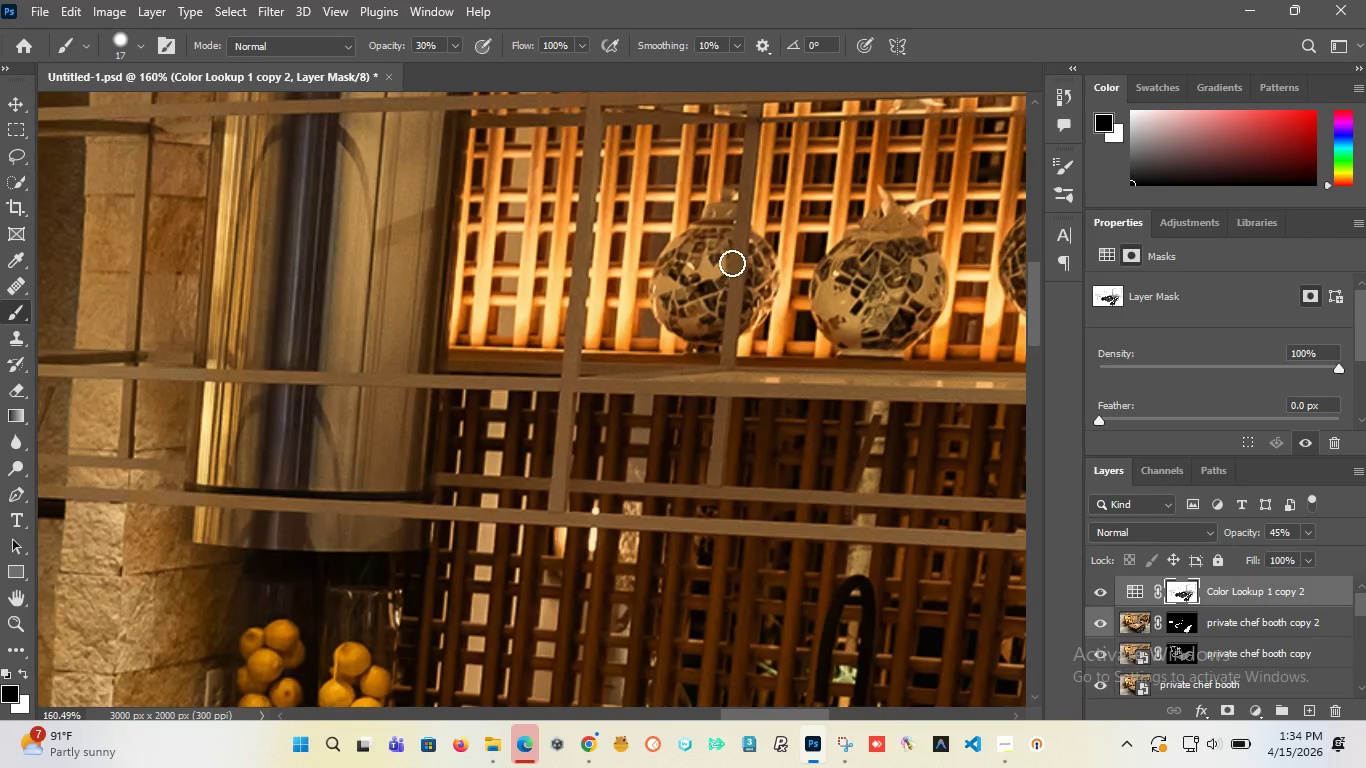 
key(Alt+AltLeft)
 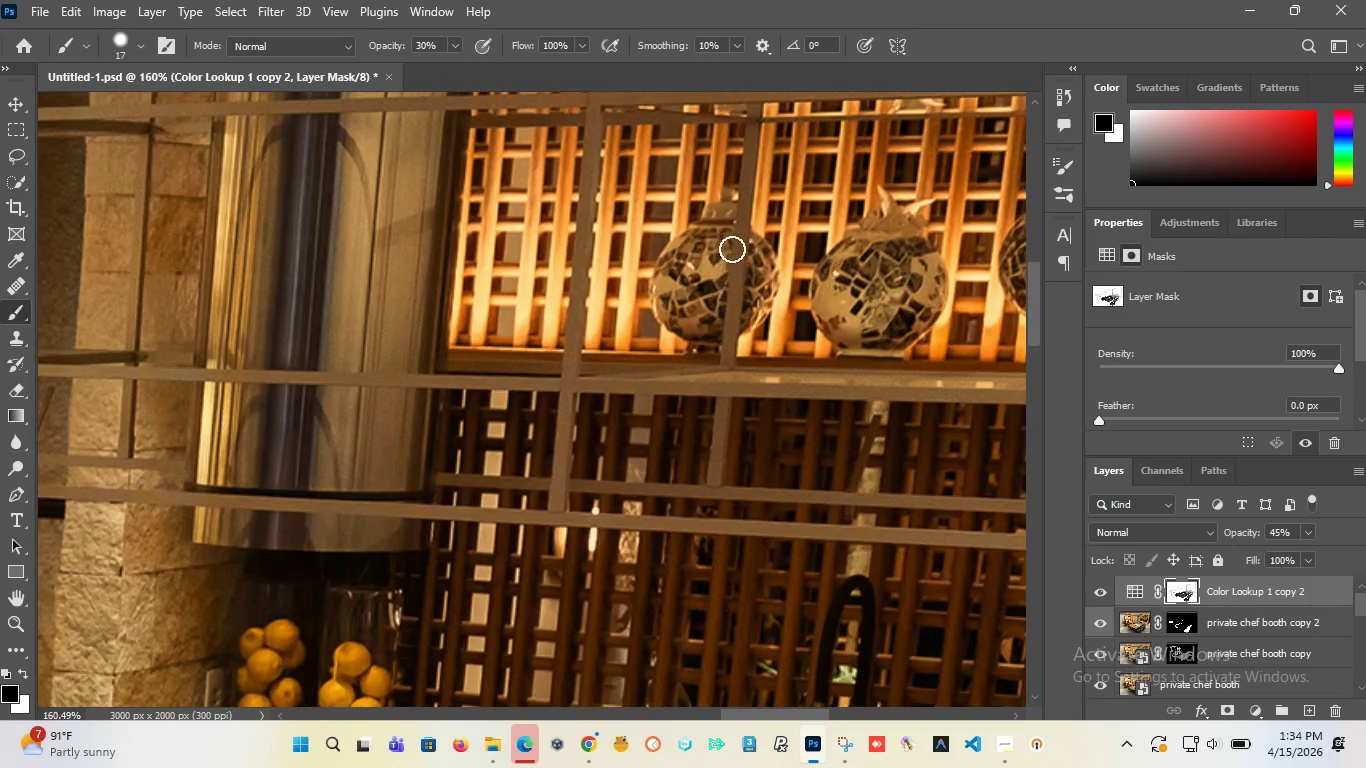 
key(Alt+AltLeft)
 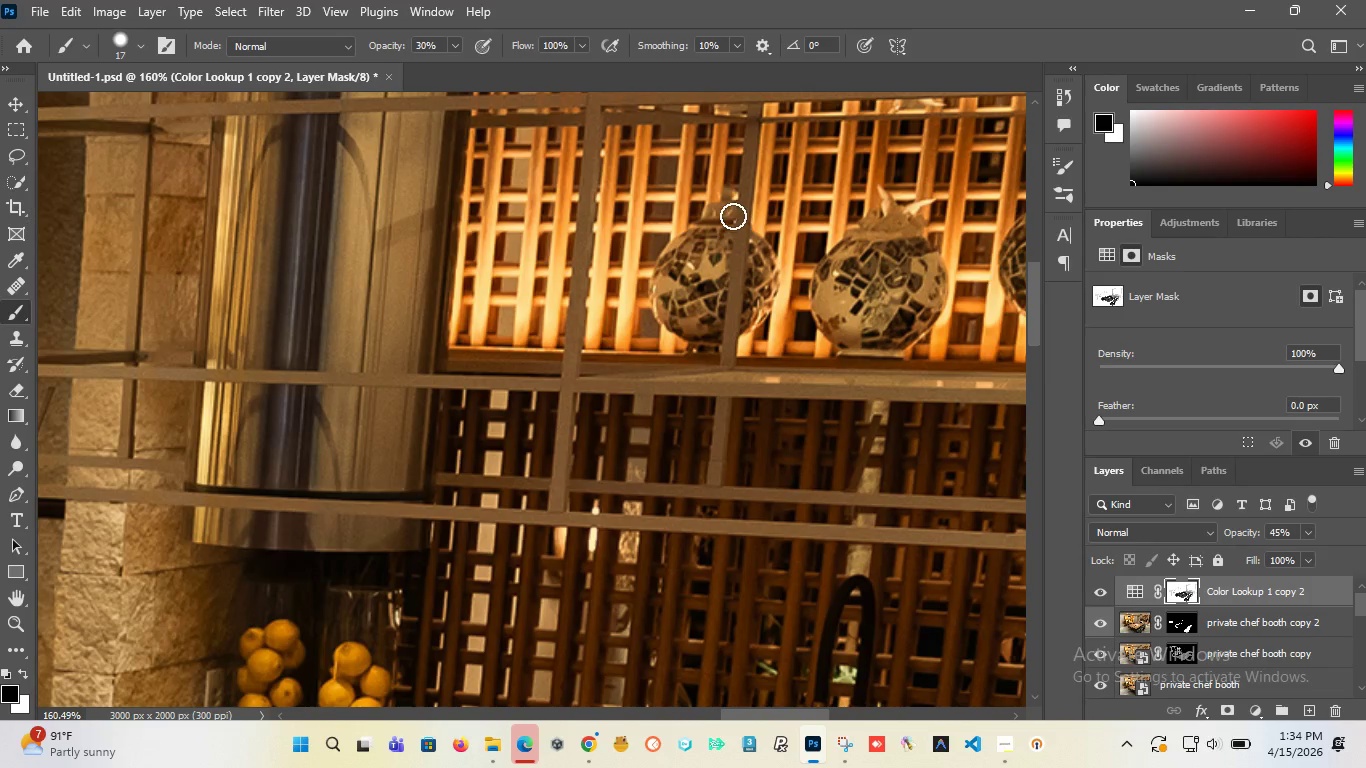 
scroll: coordinate [732, 268], scroll_direction: up, amount: 12.0
 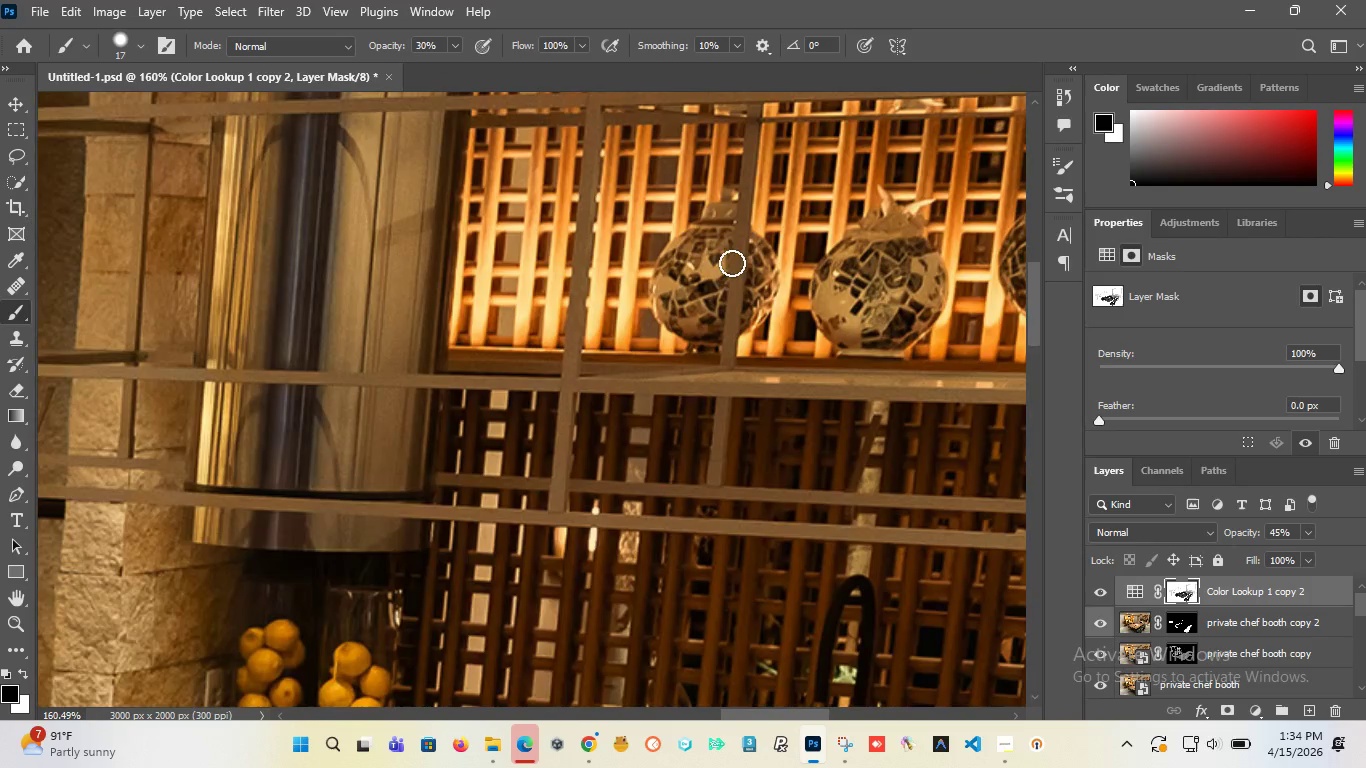 
left_click_drag(start_coordinate=[733, 216], to_coordinate=[708, 224])
 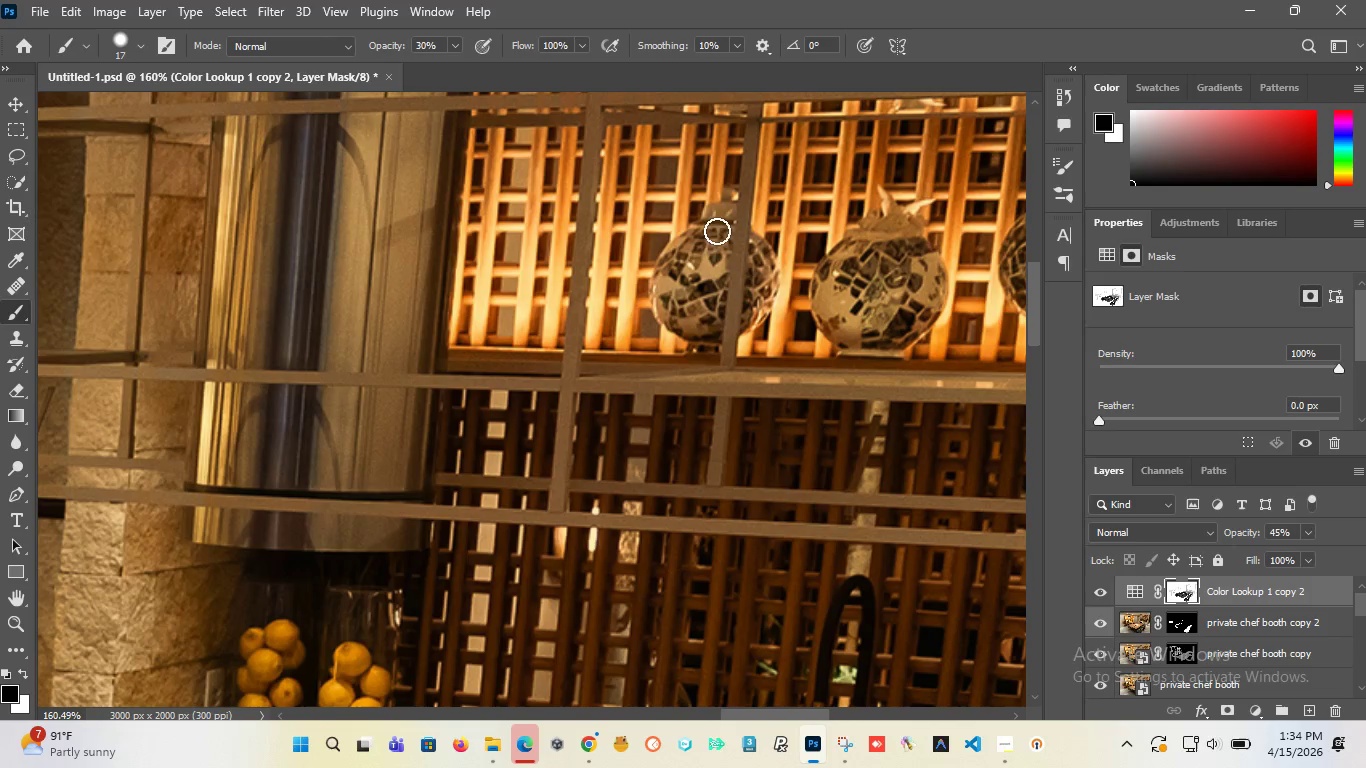 
hold_key(key=AltLeft, duration=1.52)
scroll: coordinate [614, 256], scroll_direction: down, amount: 7.0
 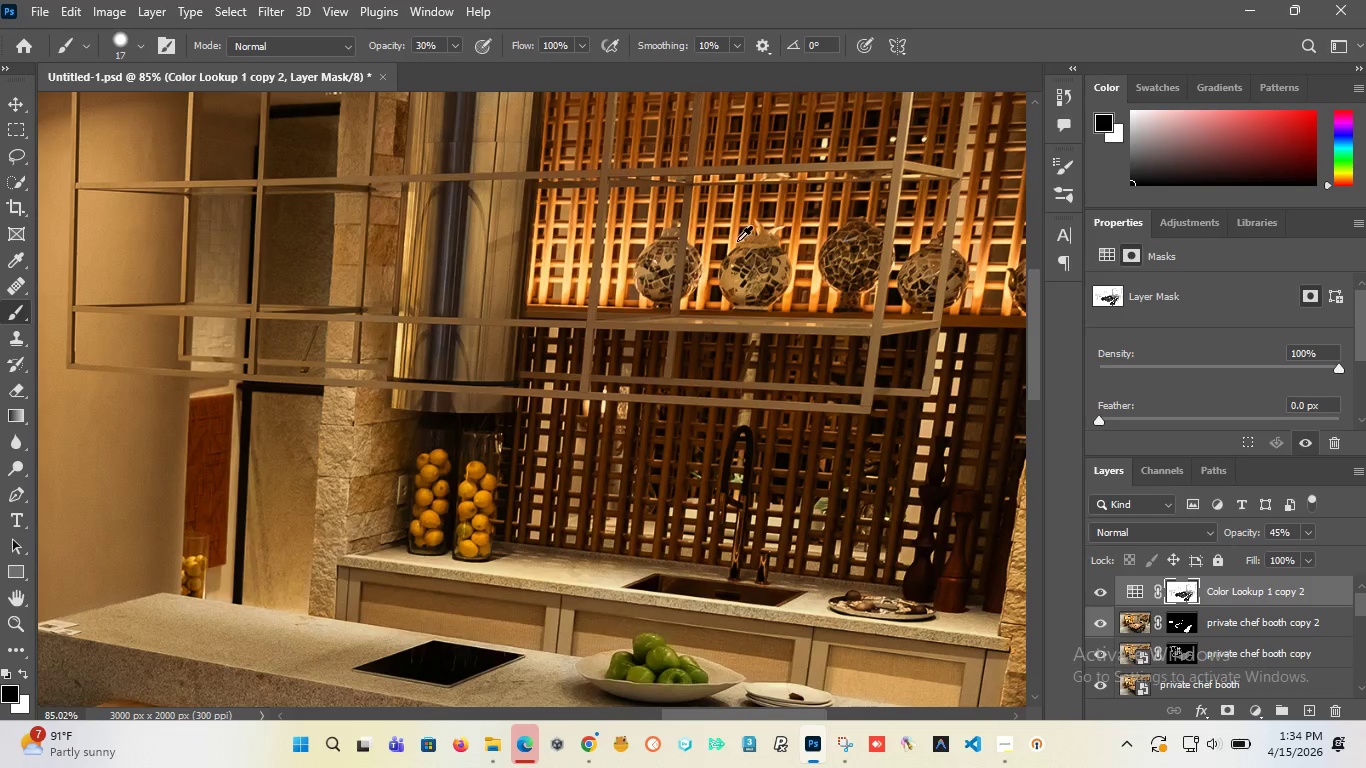 
key(Alt+AltLeft)
 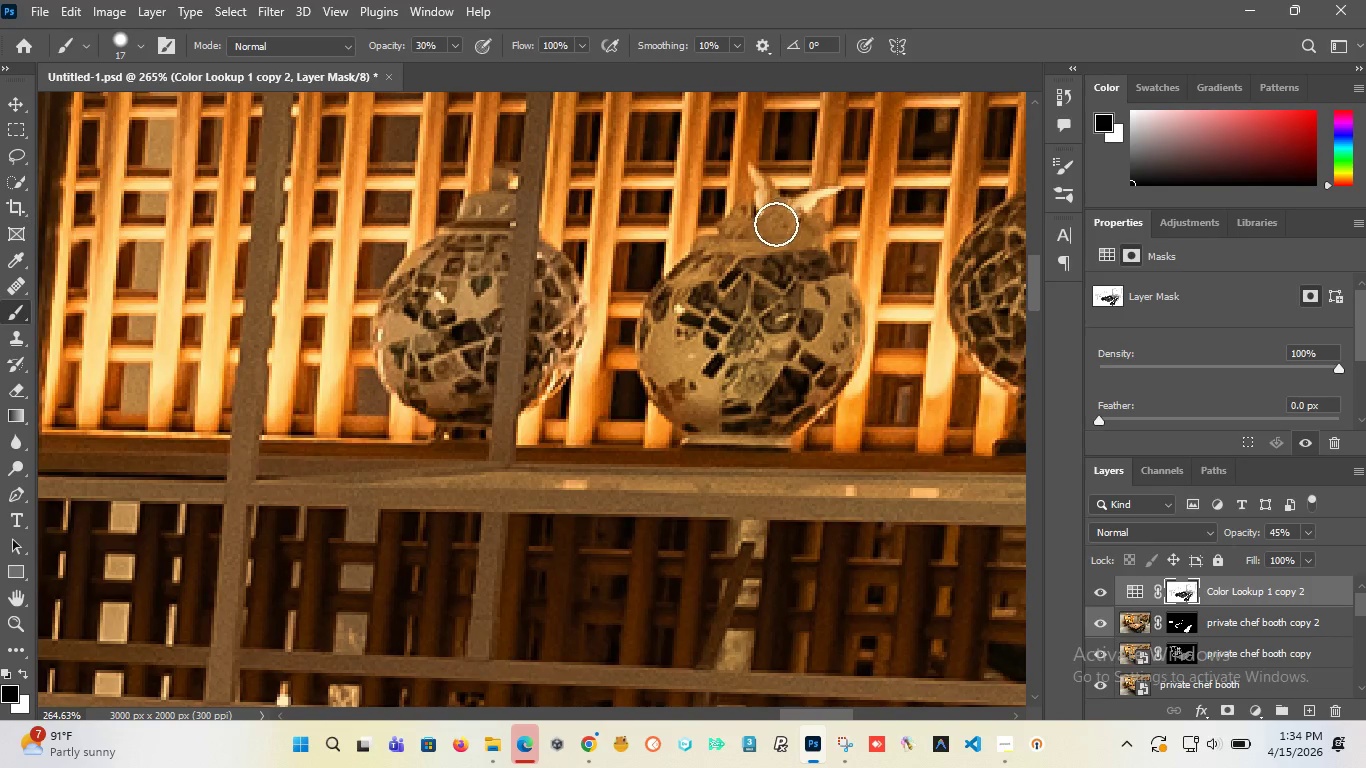 
left_click_drag(start_coordinate=[777, 221], to_coordinate=[688, 270])
 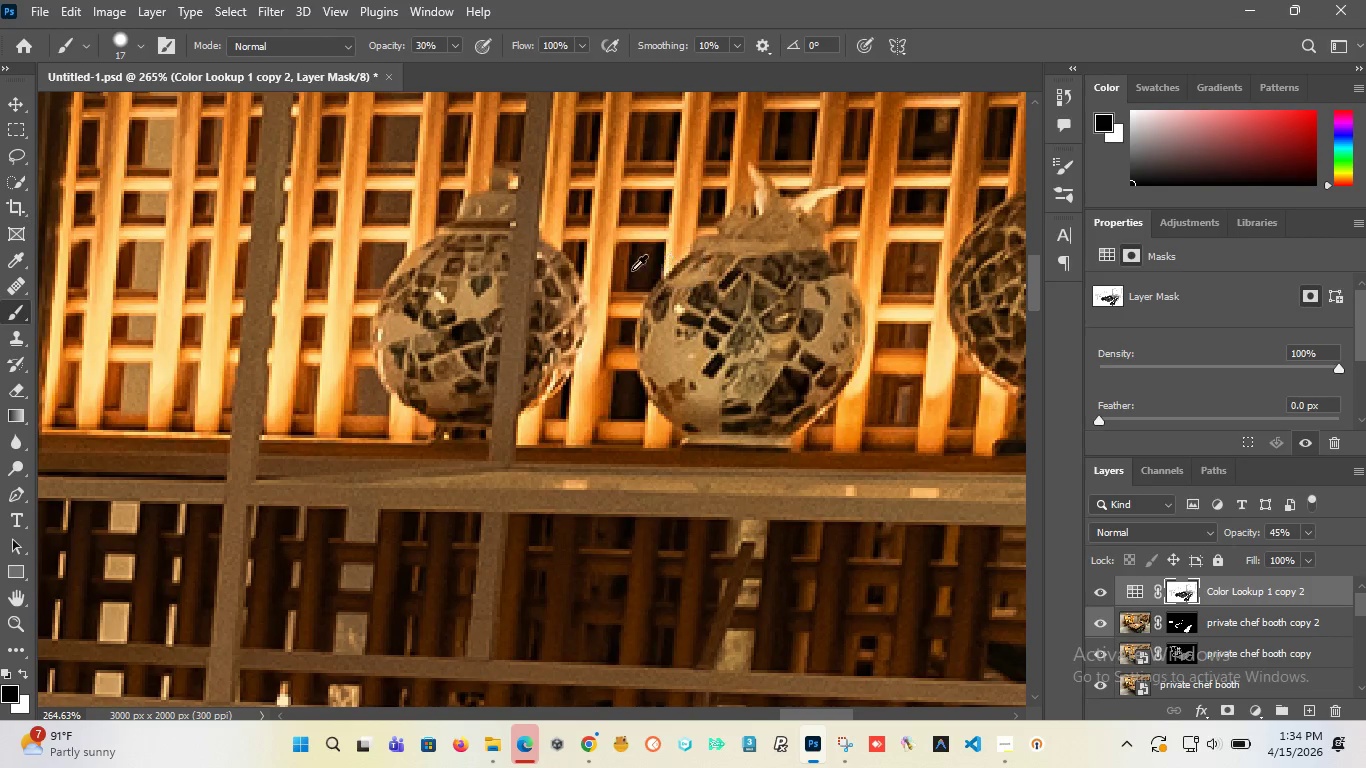 
scroll: coordinate [775, 248], scroll_direction: up, amount: 12.0
 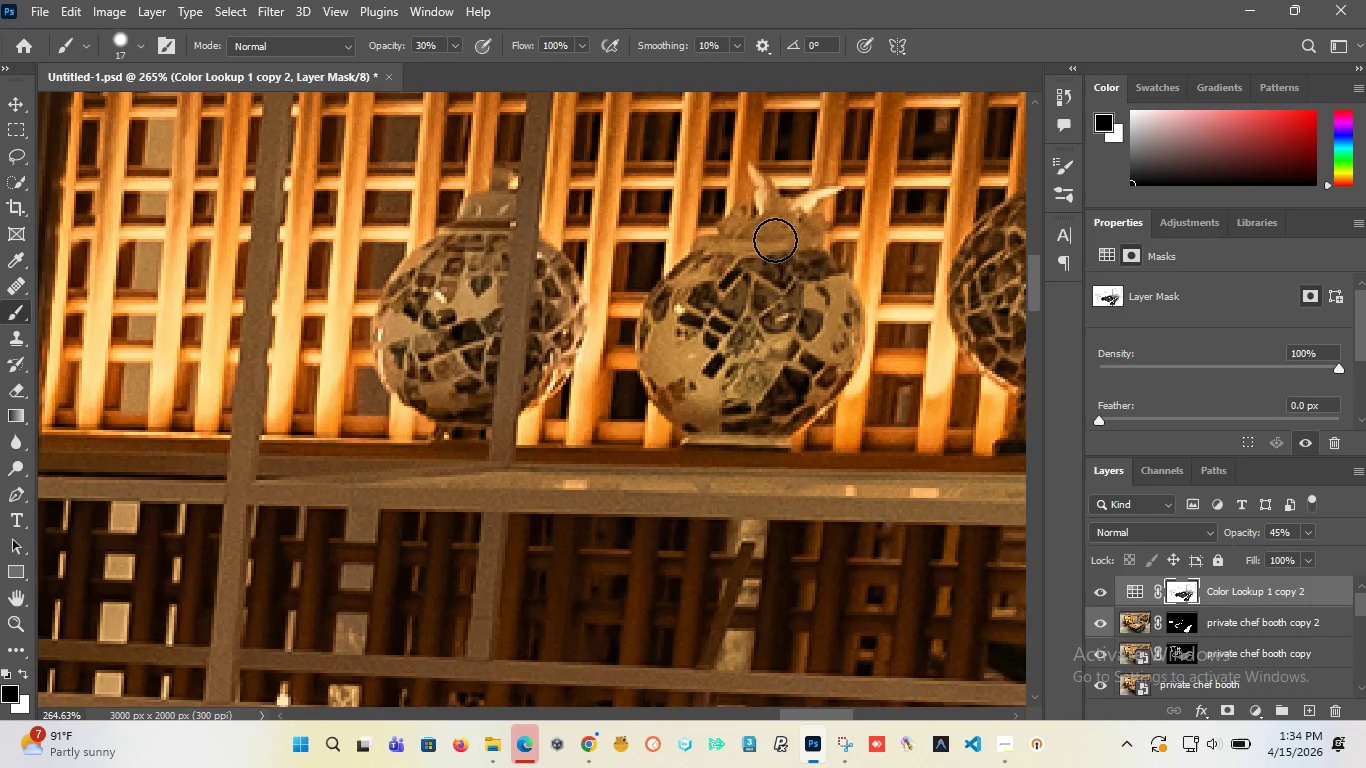 
hold_key(key=AltLeft, duration=1.52)
 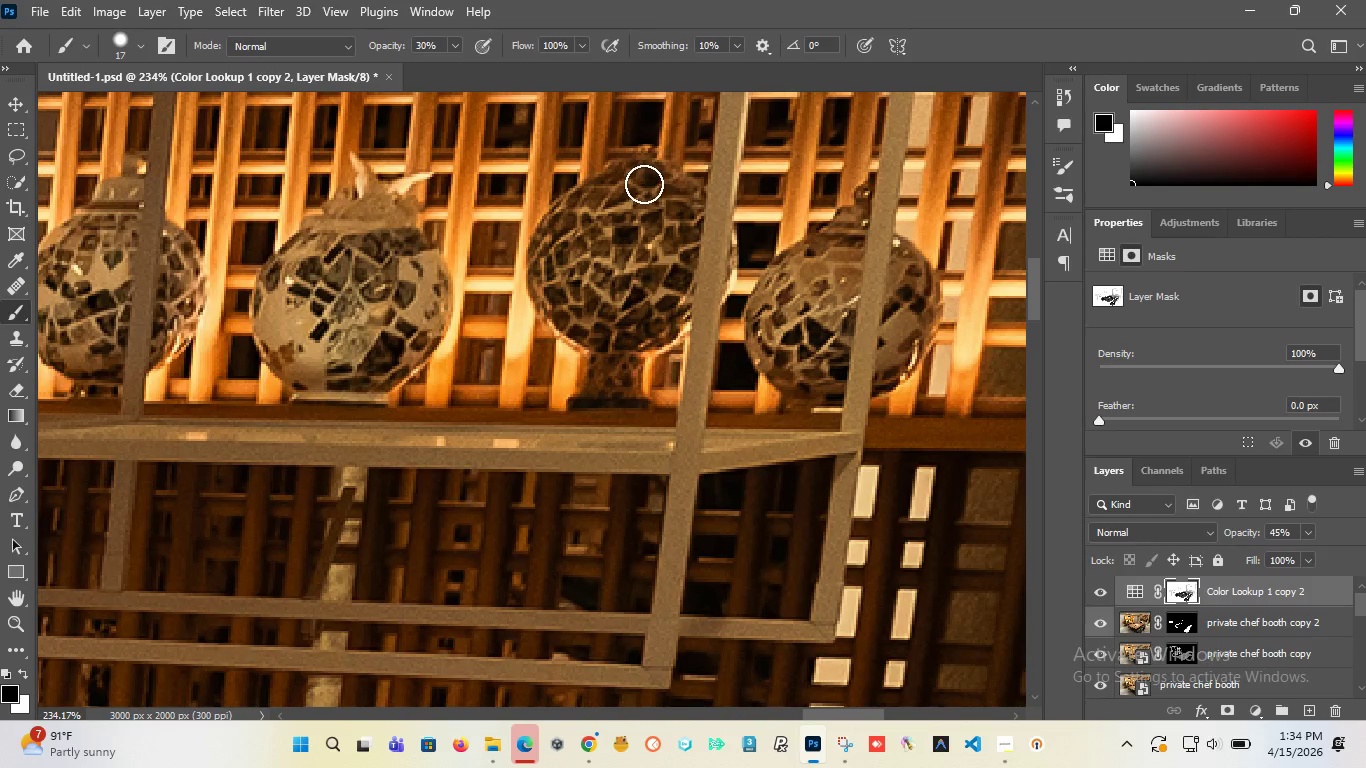 
key(Alt+AltLeft)
 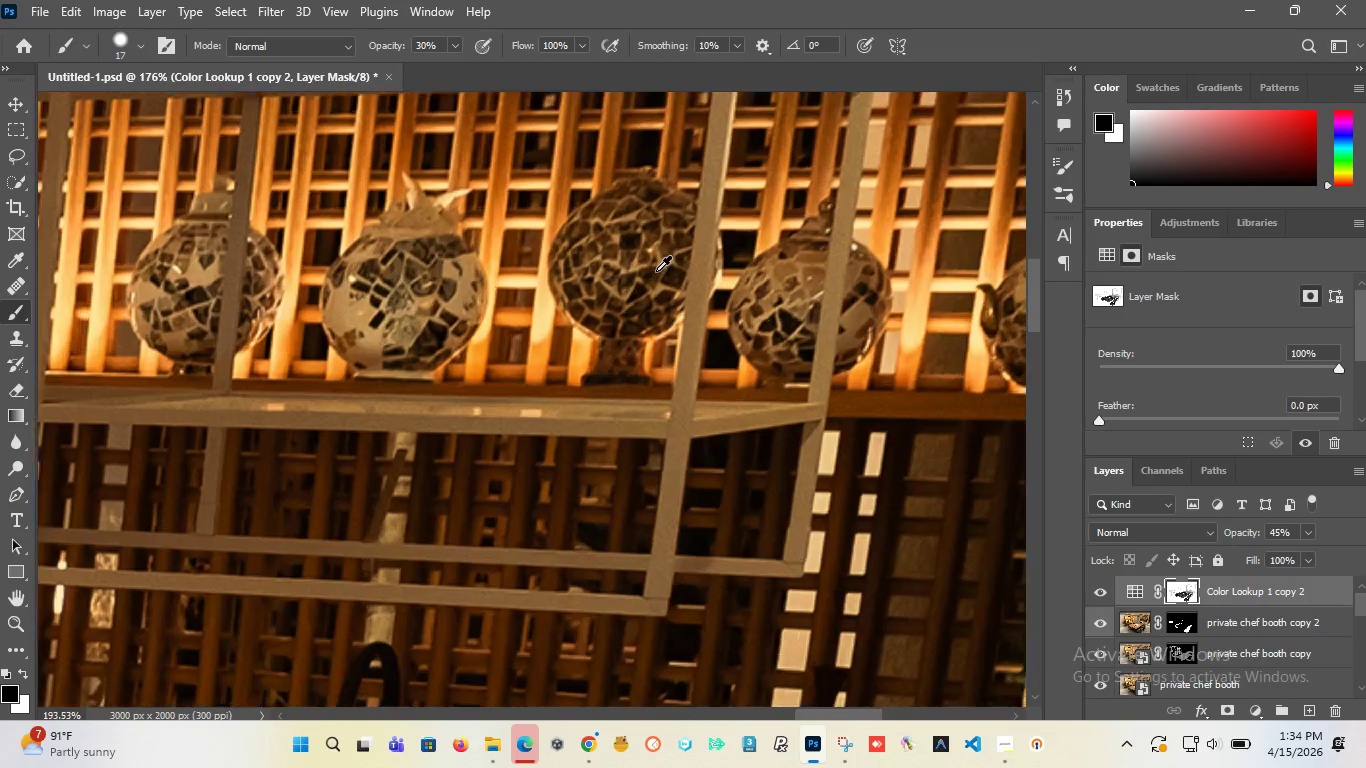 
key(Alt+AltLeft)
 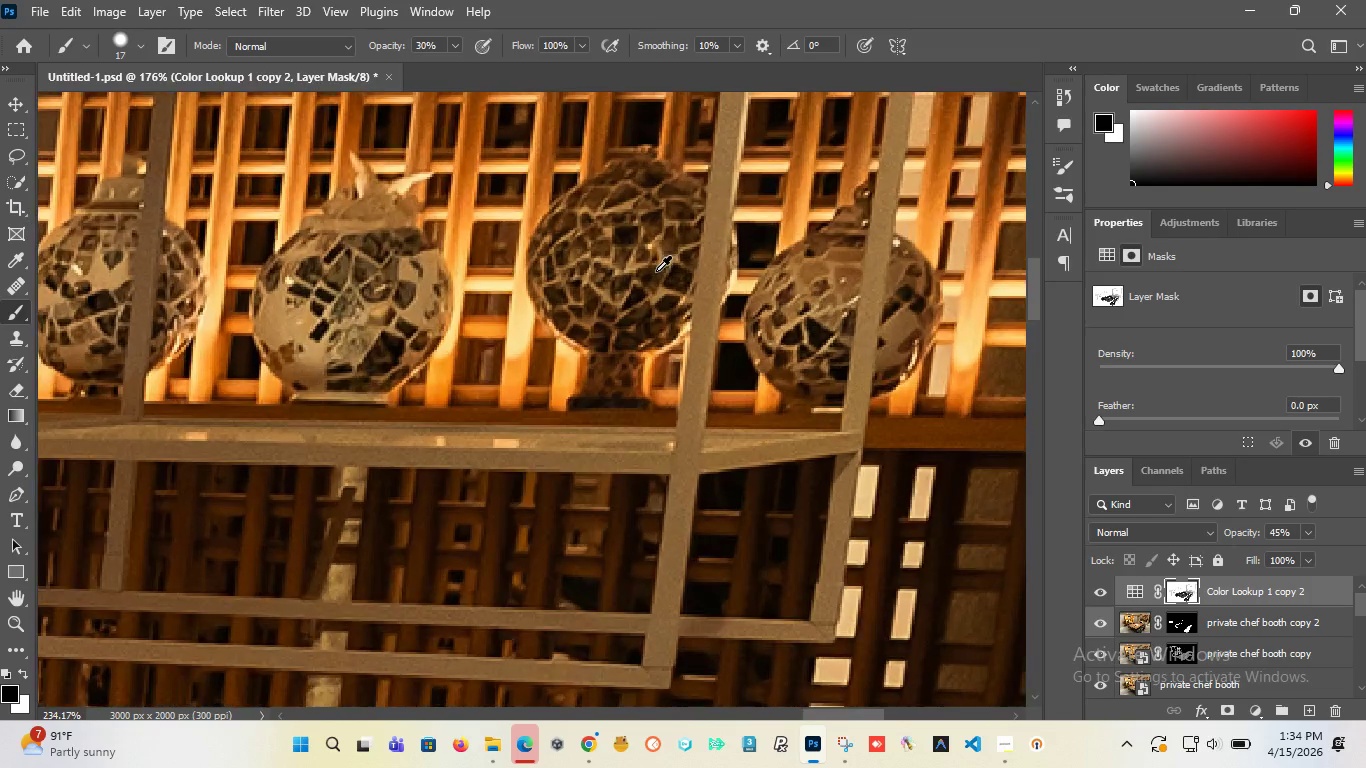 
key(Alt+AltLeft)
 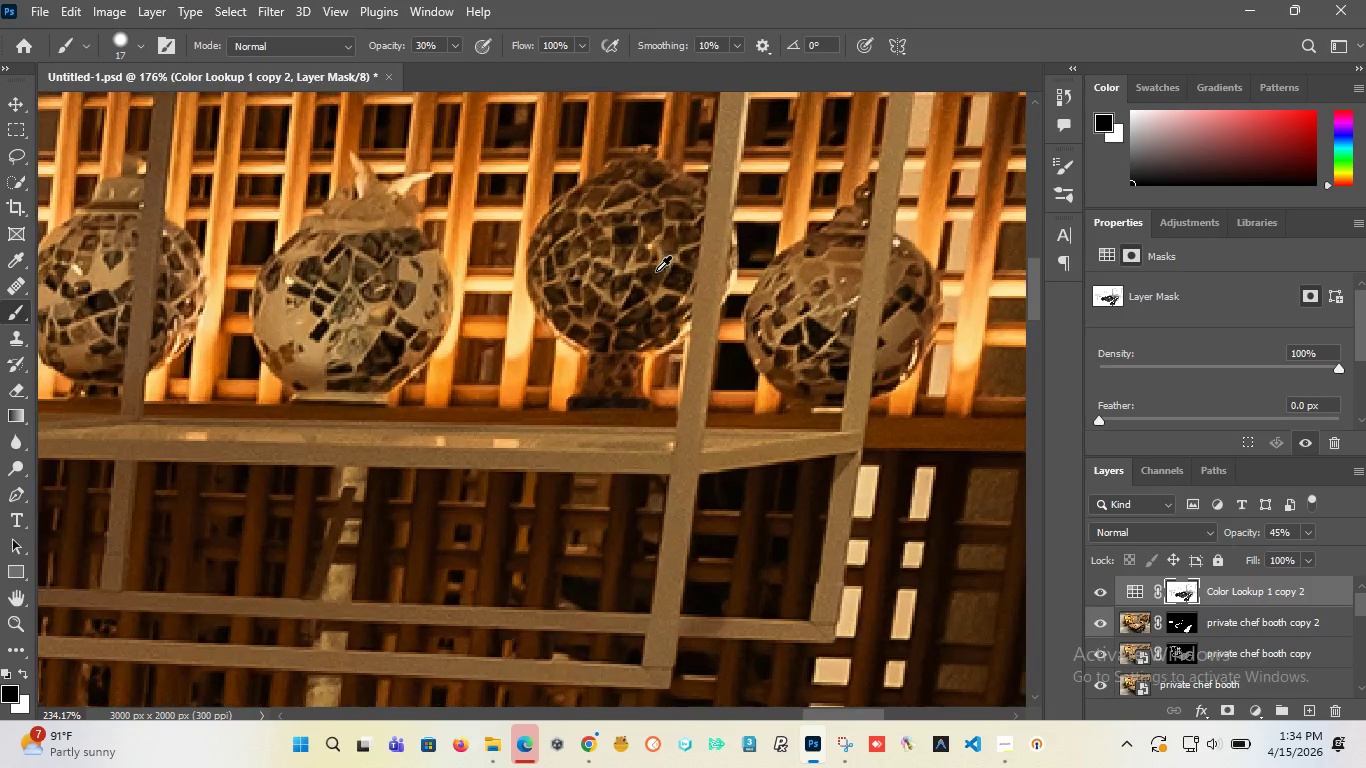 
key(Alt+AltLeft)
 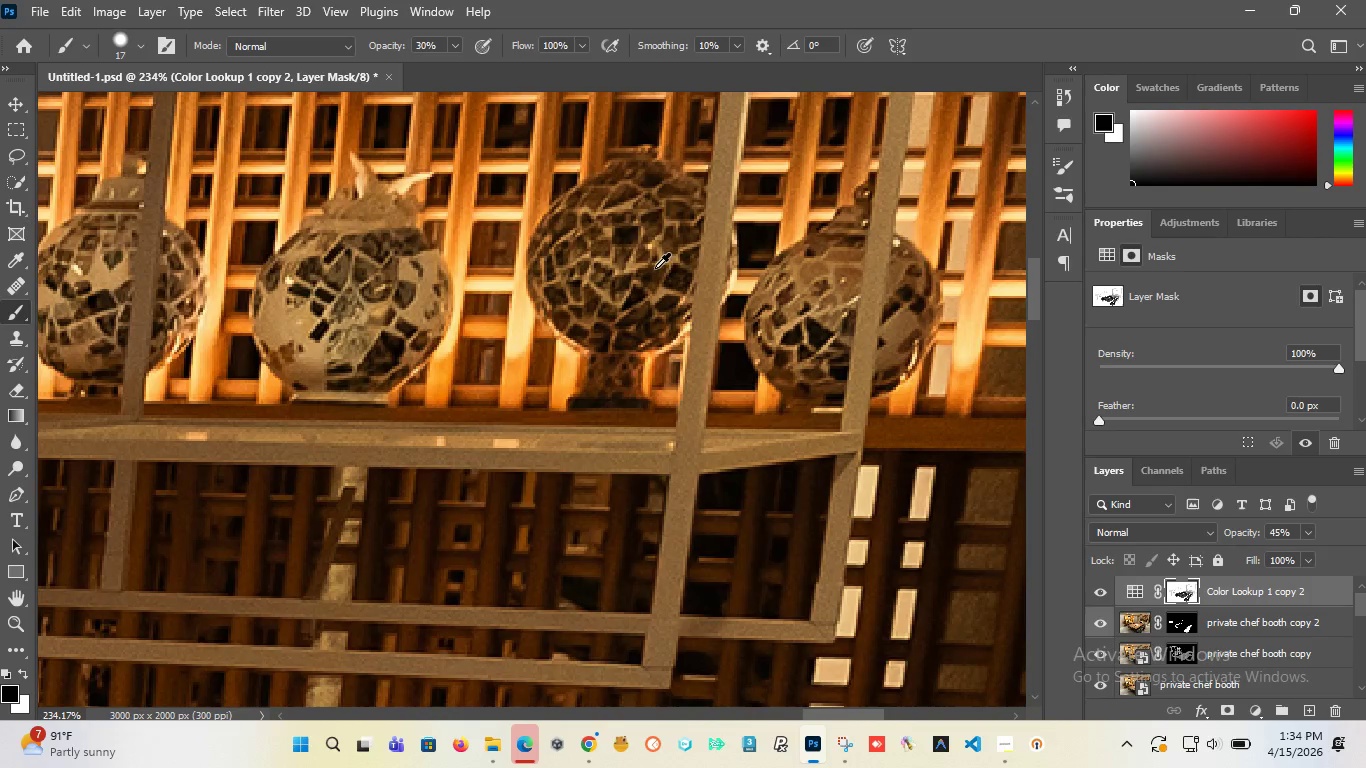 
key(Alt+AltLeft)
 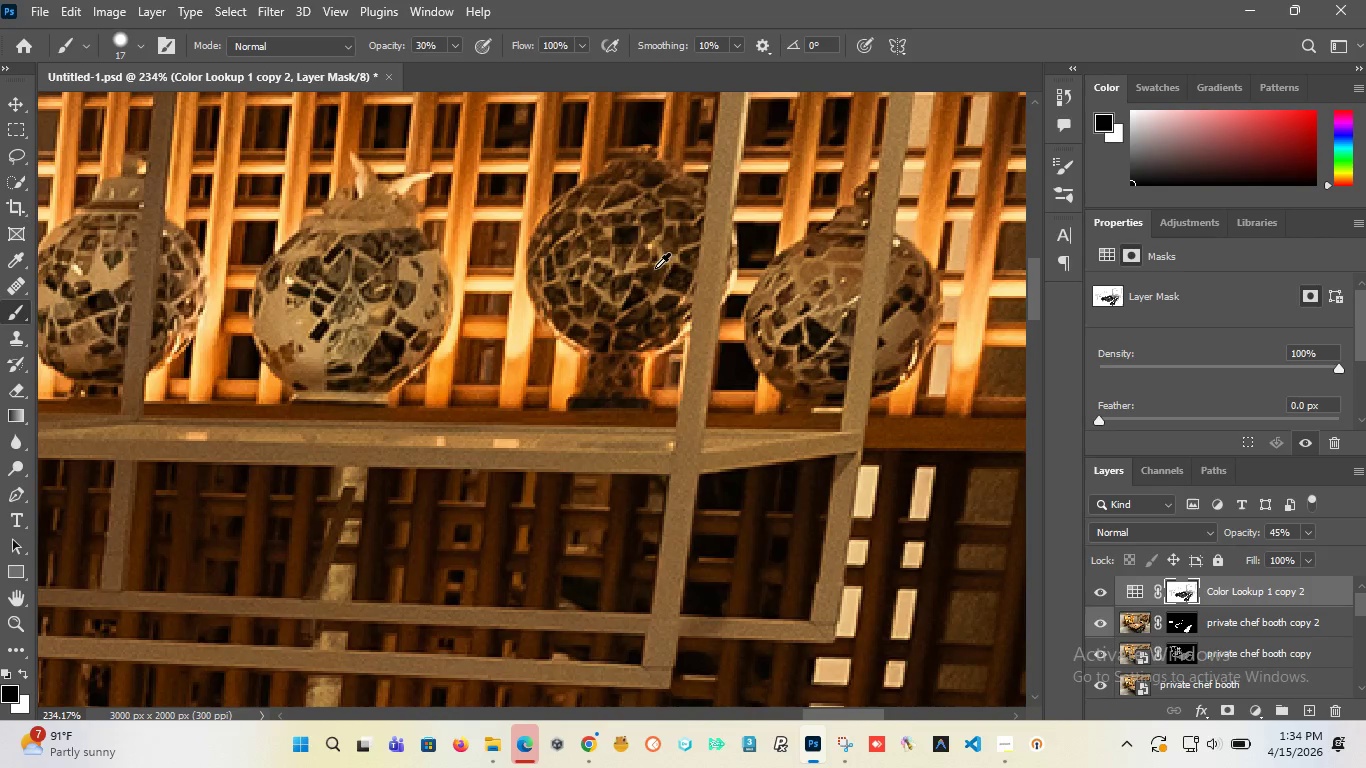 
key(Alt+AltLeft)
 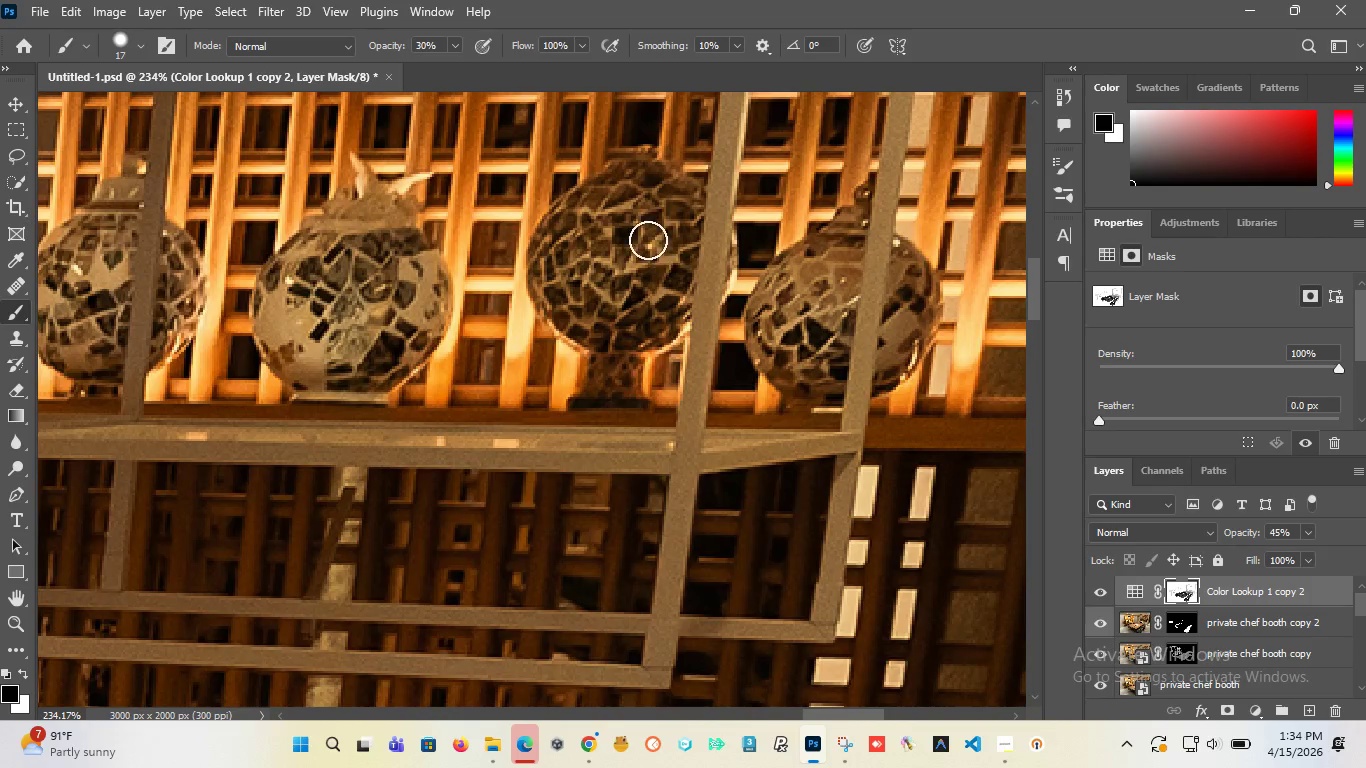 
key(Alt+AltLeft)
 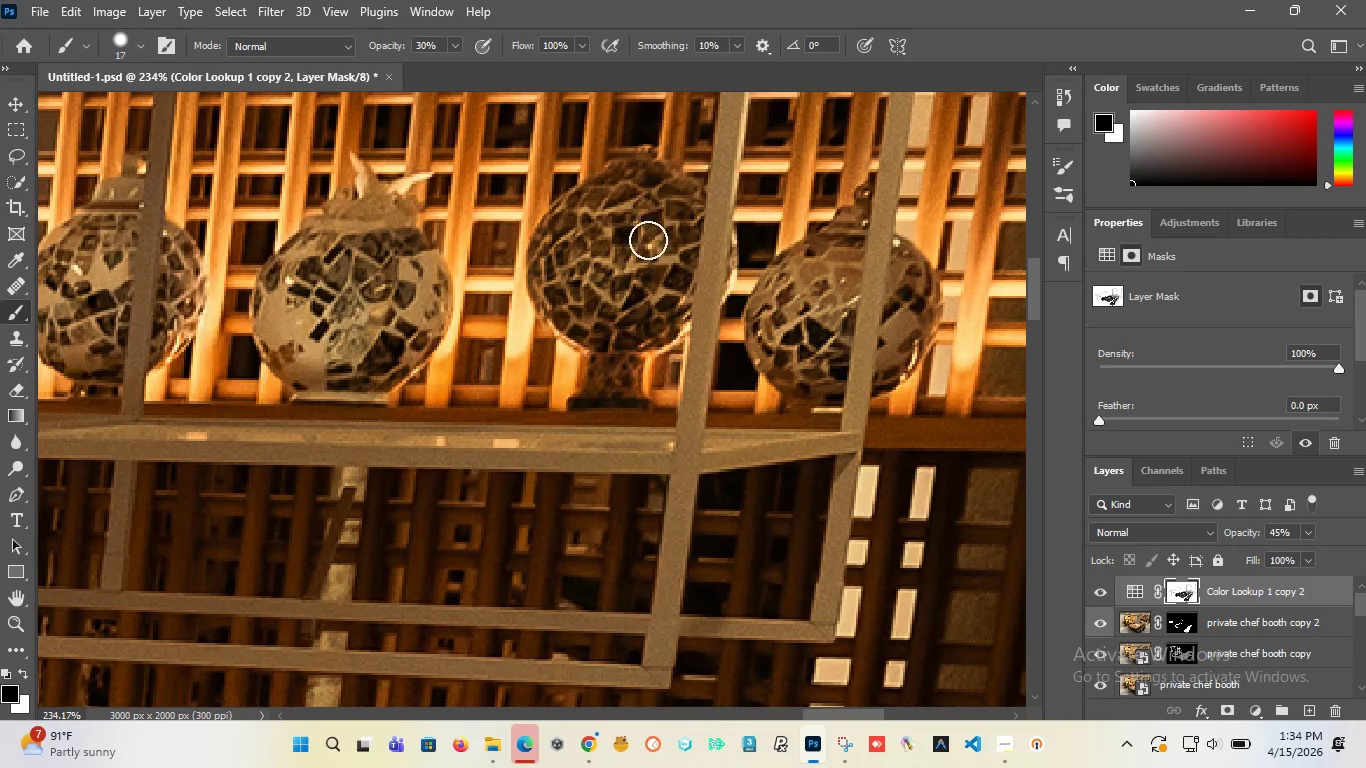 
key(Alt+AltLeft)
 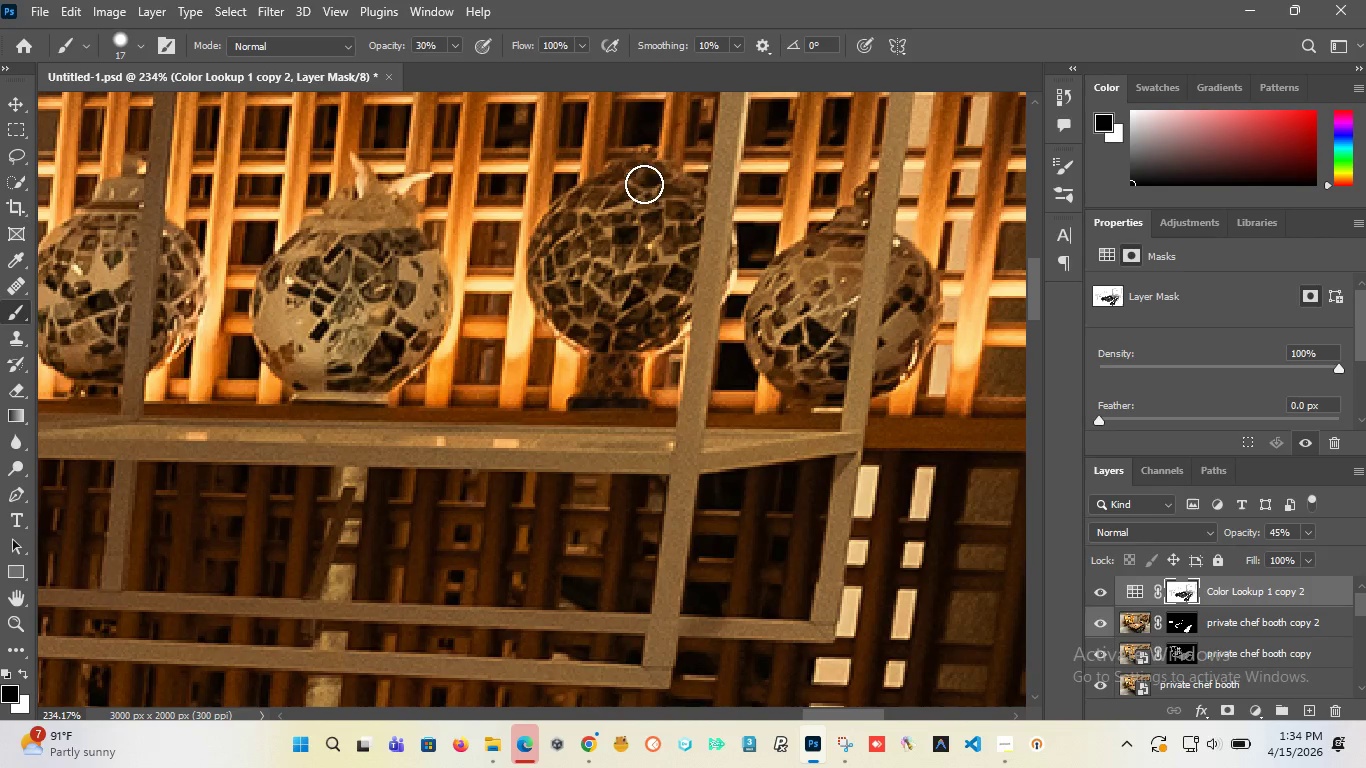 
scroll: coordinate [656, 271], scroll_direction: down, amount: 2.0
 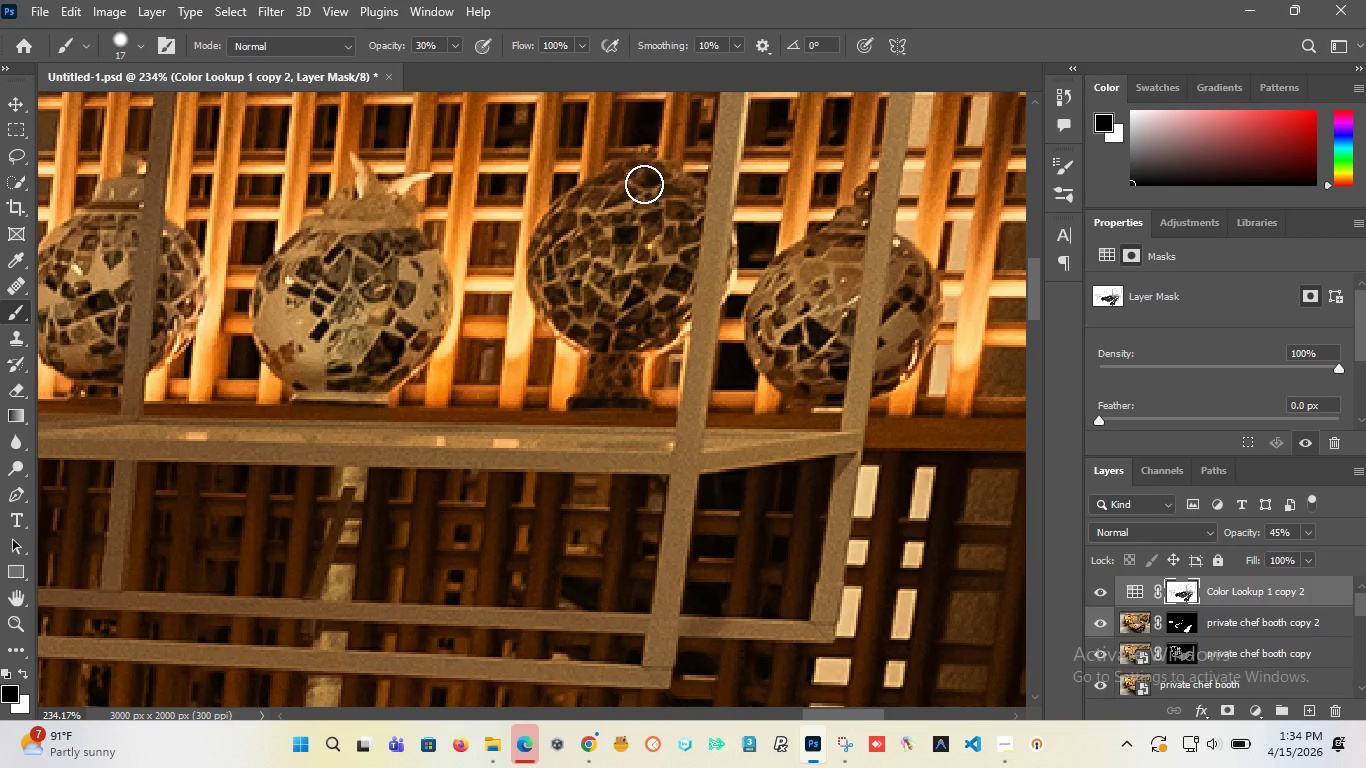 
left_click_drag(start_coordinate=[644, 184], to_coordinate=[637, 384])
 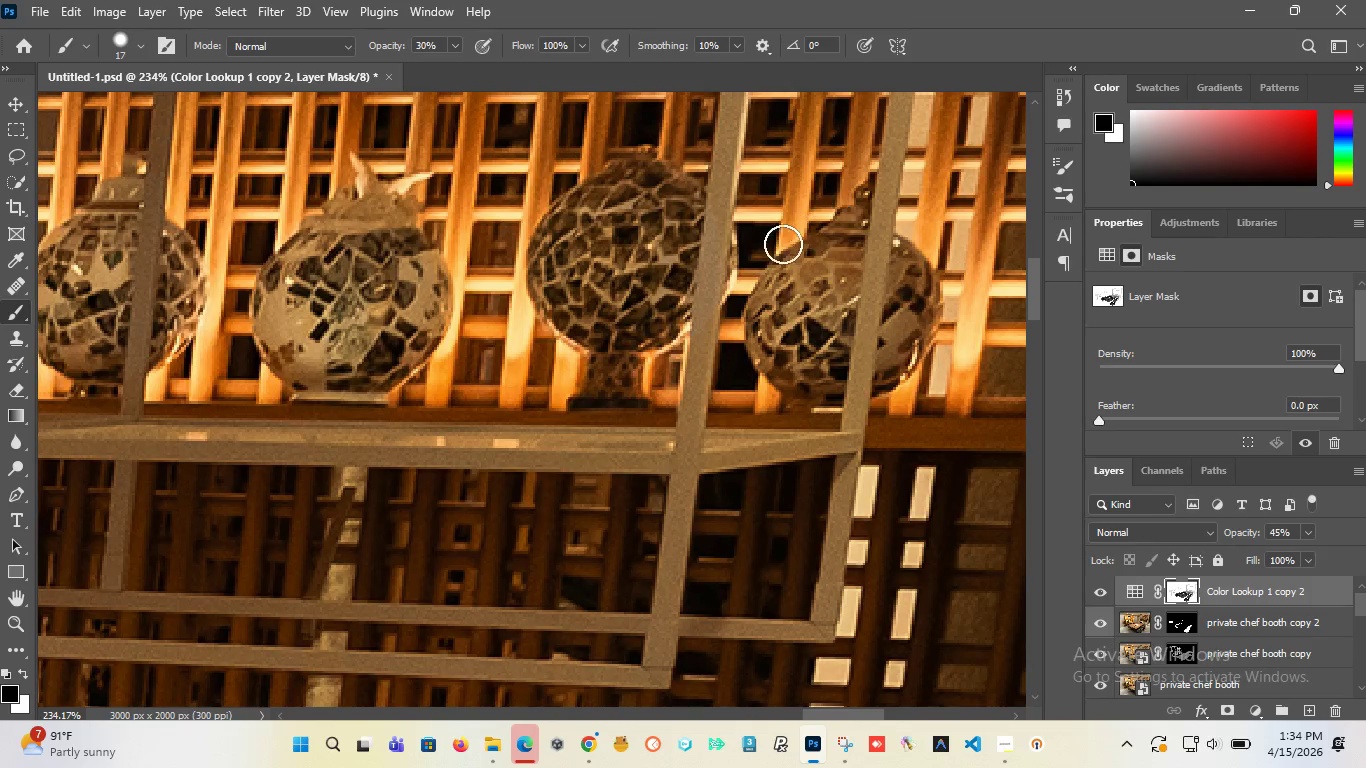 
hold_key(key=AltLeft, duration=1.06)
scroll: coordinate [709, 280], scroll_direction: down, amount: 1.0
 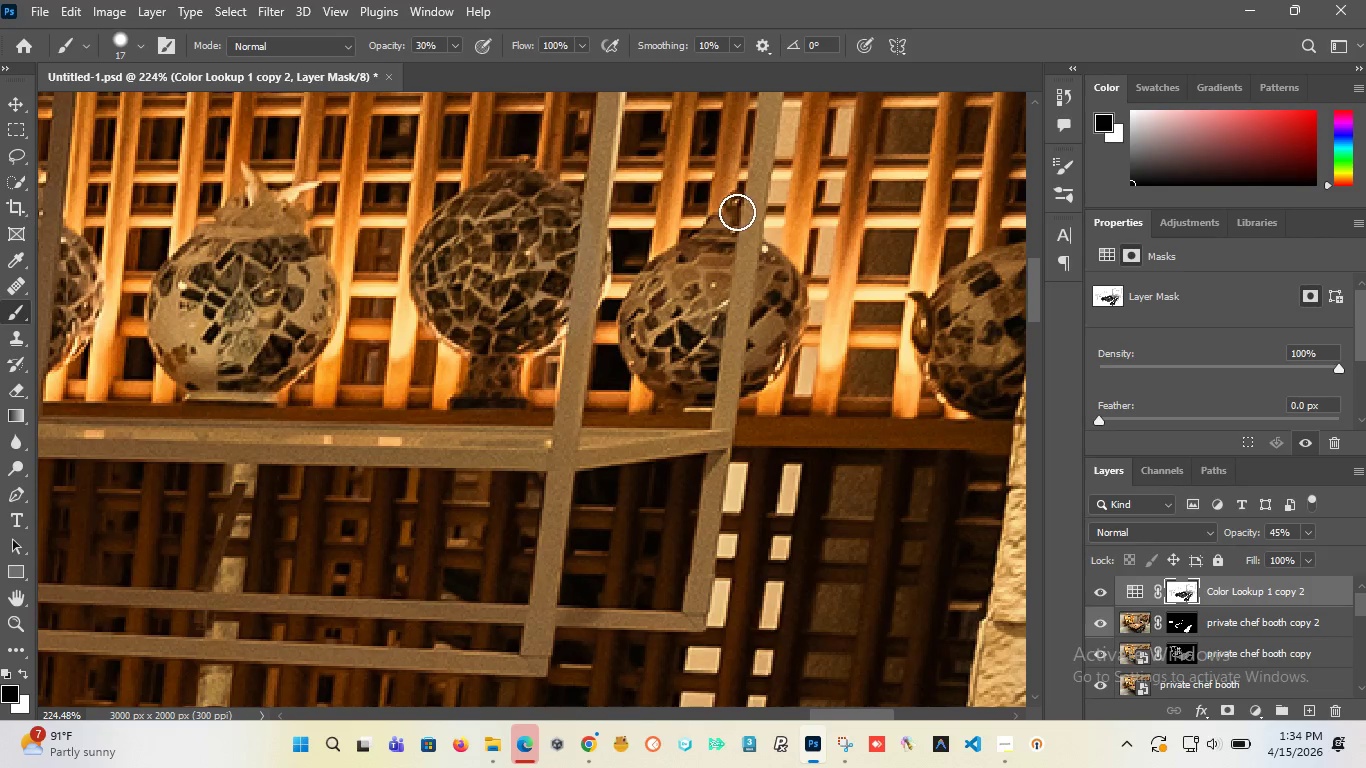 
left_click_drag(start_coordinate=[737, 212], to_coordinate=[681, 391])
 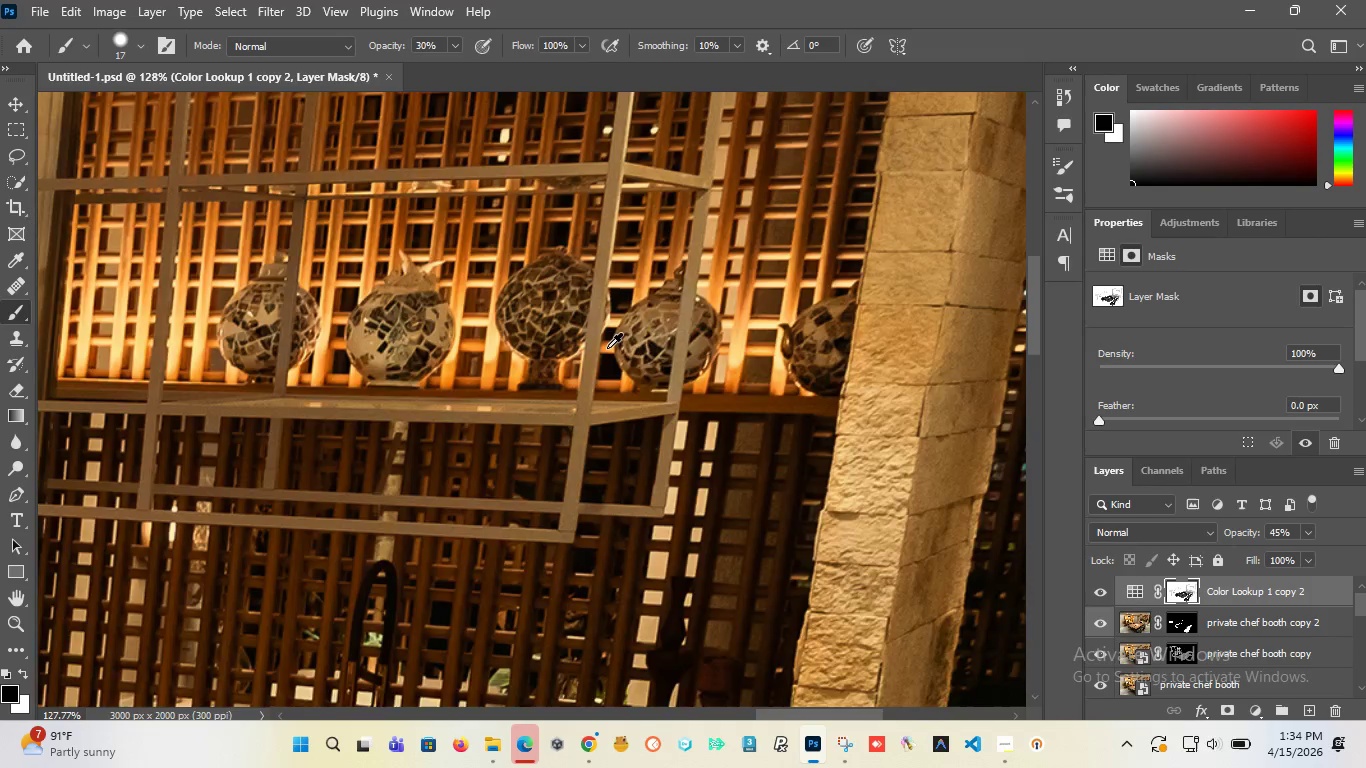 
hold_key(key=AltLeft, duration=1.51)
hold_key(key=AltLeft, duration=1.03)
scroll: coordinate [702, 350], scroll_direction: down, amount: 1.0
 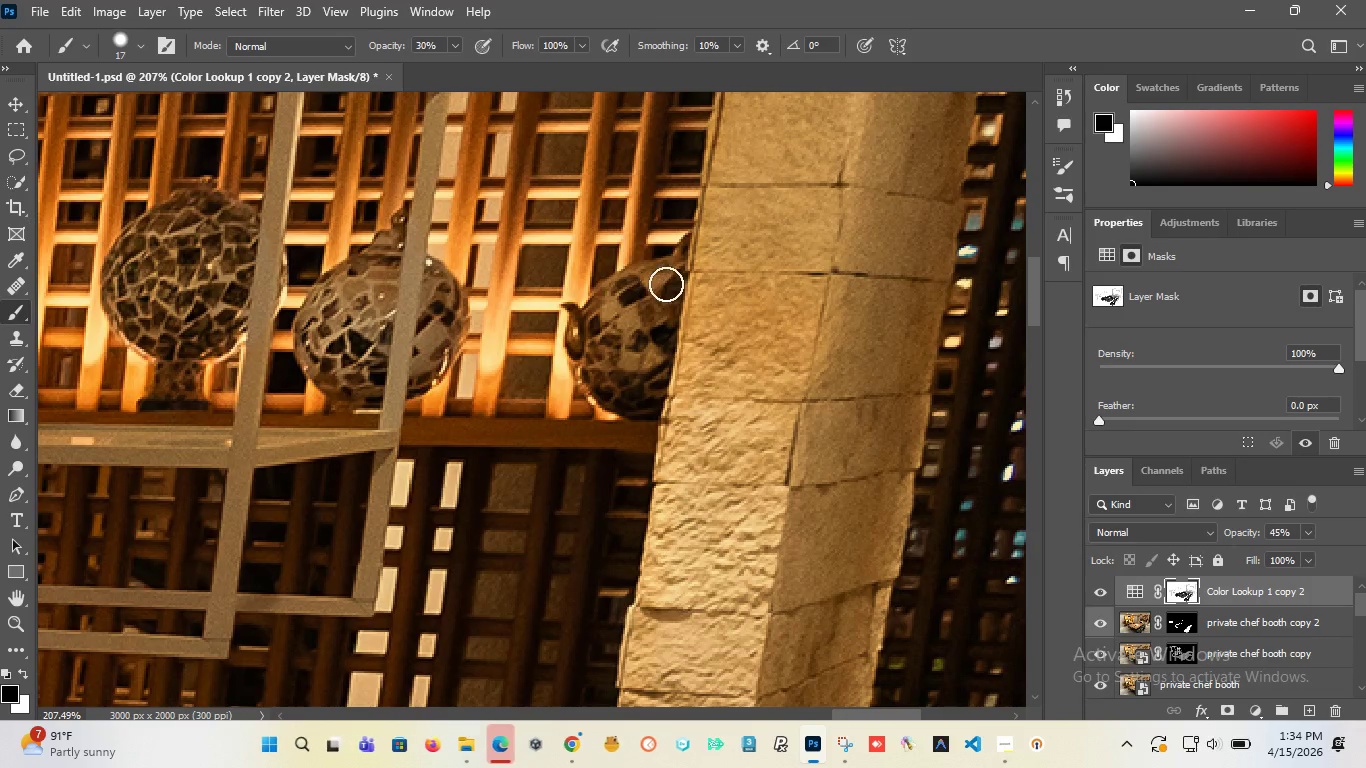 
left_click_drag(start_coordinate=[673, 256], to_coordinate=[667, 258])
 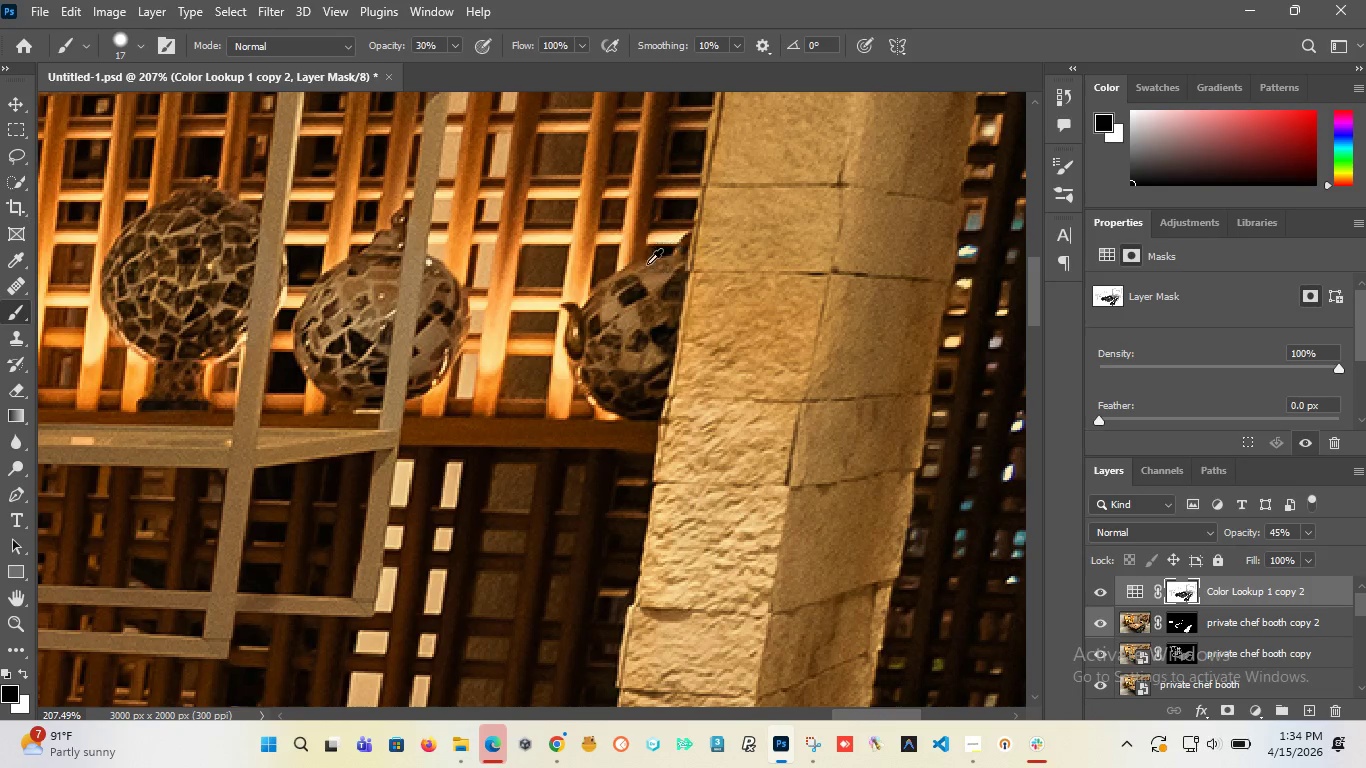 
hold_key(key=AltLeft, duration=1.51)
 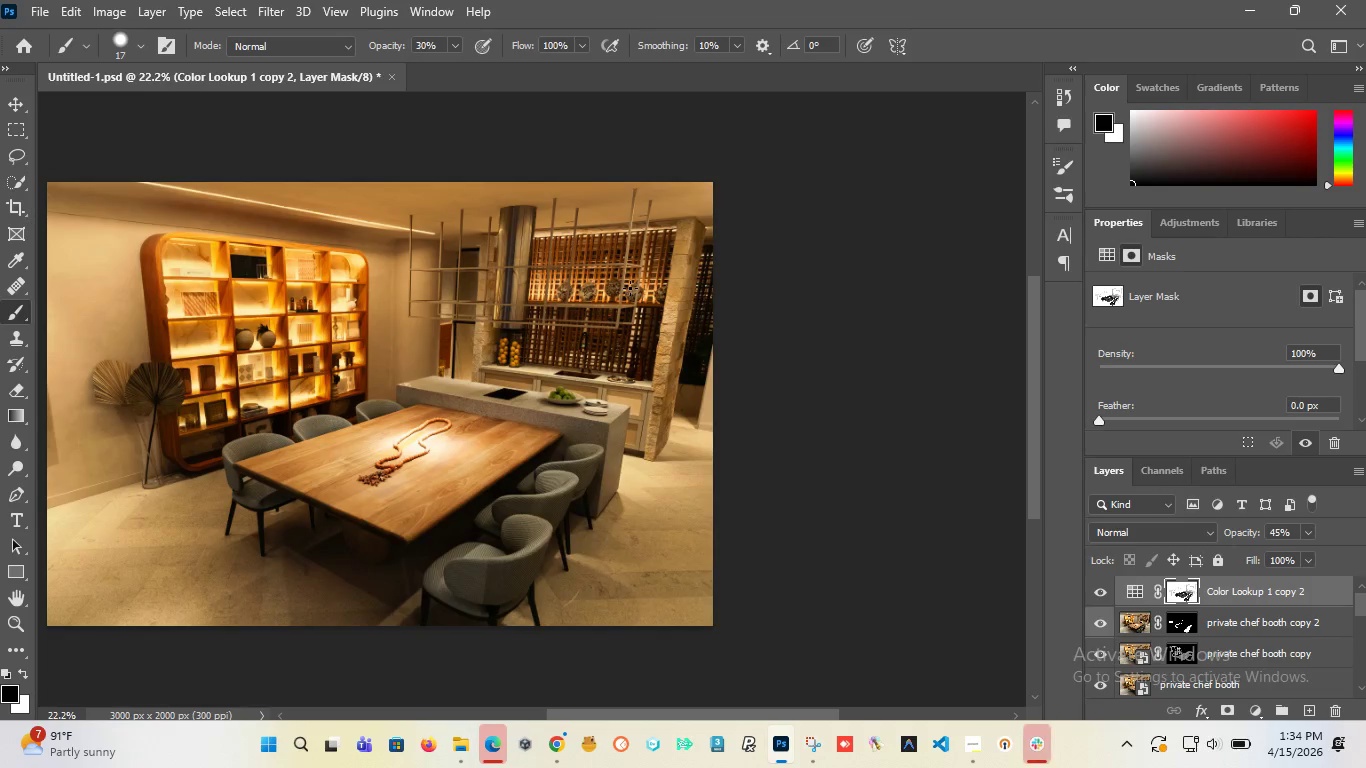 
key(Alt+AltLeft)
 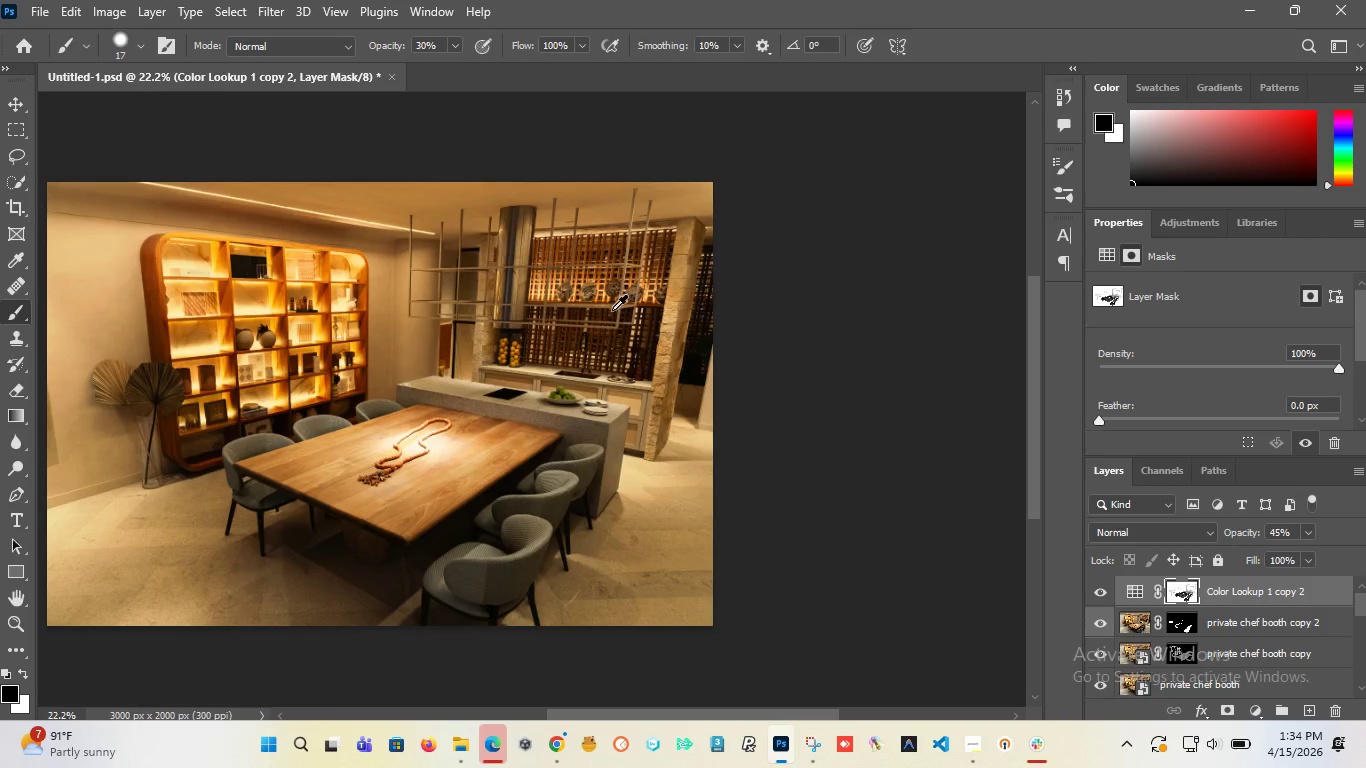 
key(Alt+AltLeft)
 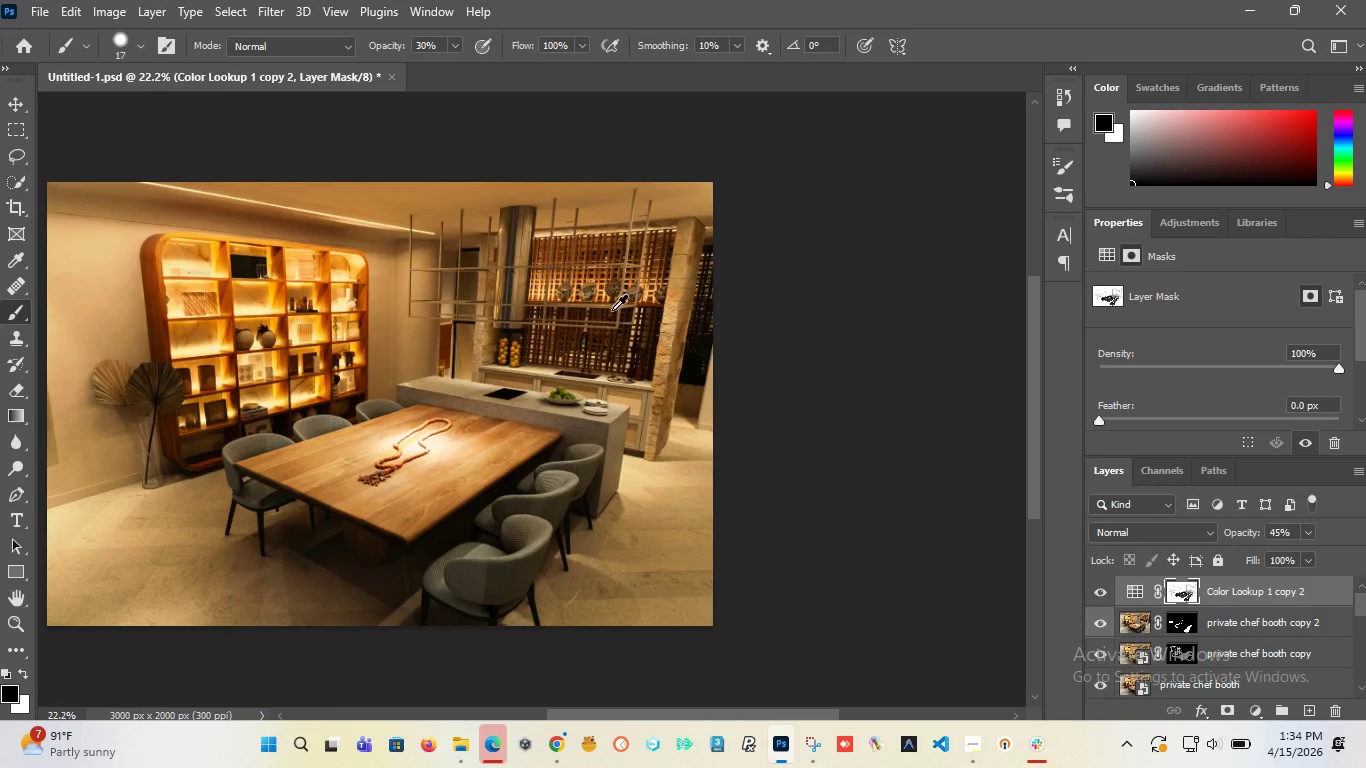 
key(Alt+AltLeft)
 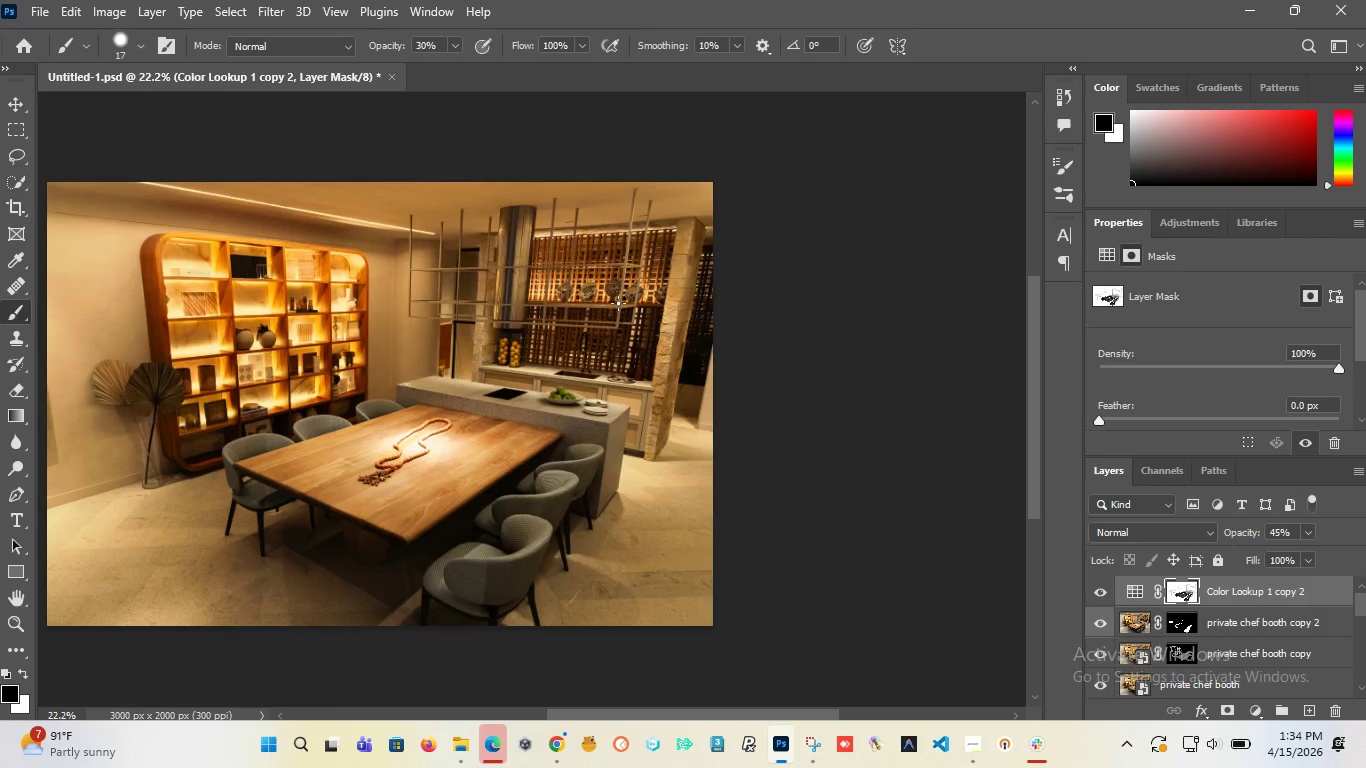 
key(Alt+AltLeft)
 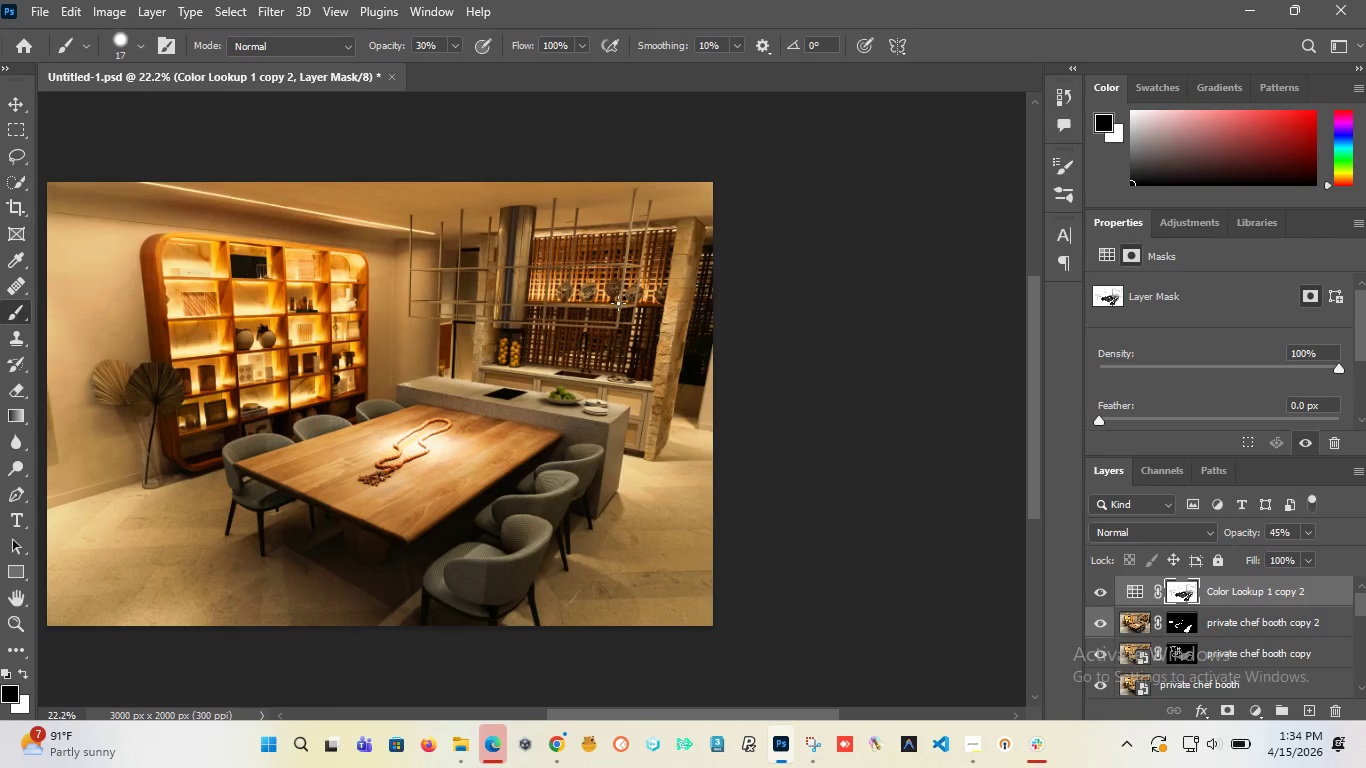 
key(Alt+AltLeft)
 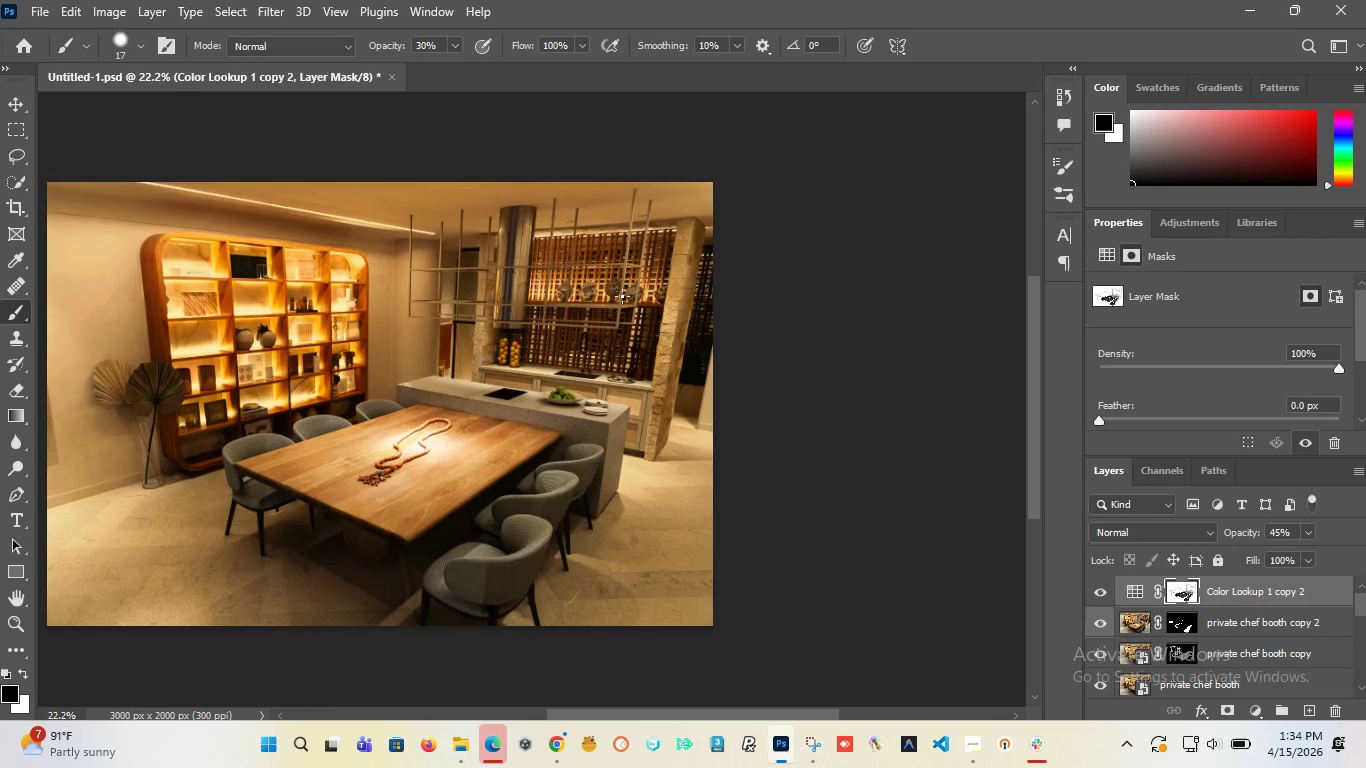 
key(Alt+AltLeft)
 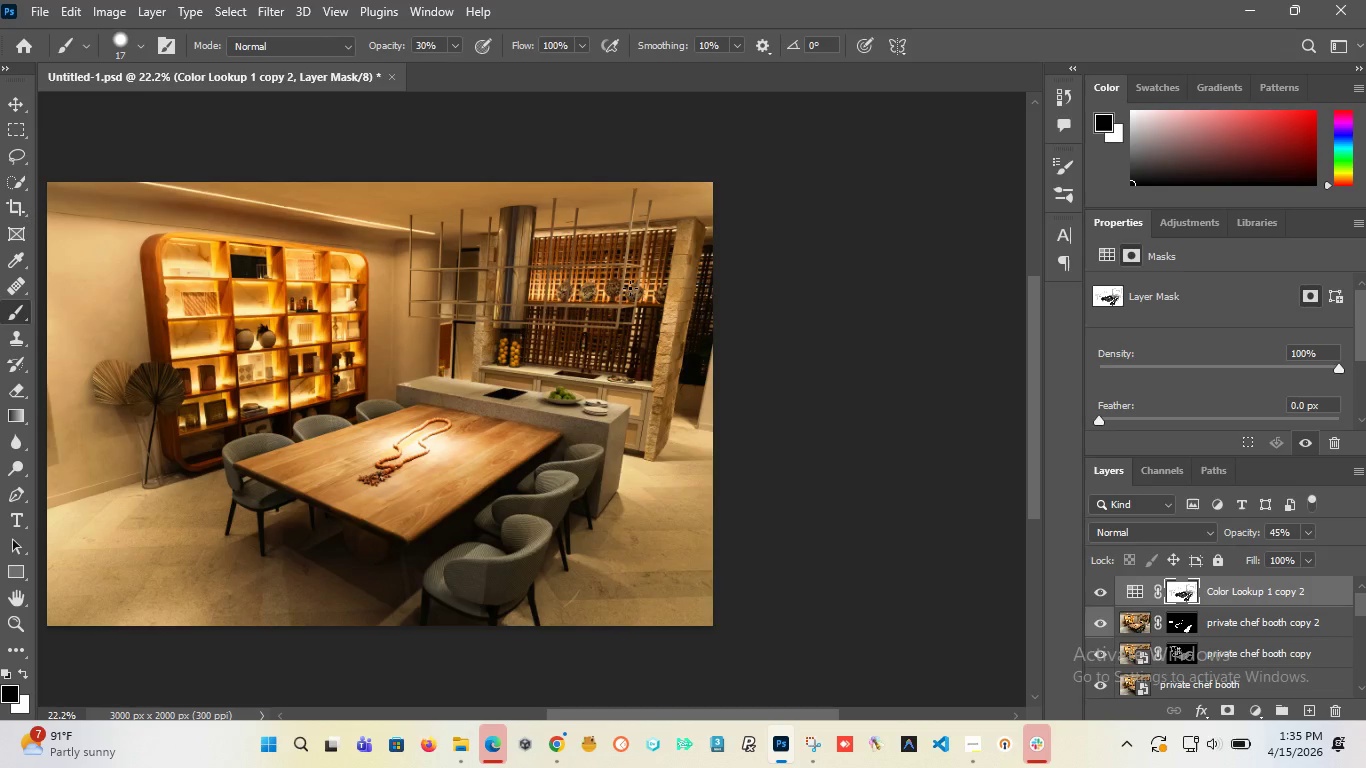 
scroll: coordinate [614, 304], scroll_direction: down, amount: 25.0
 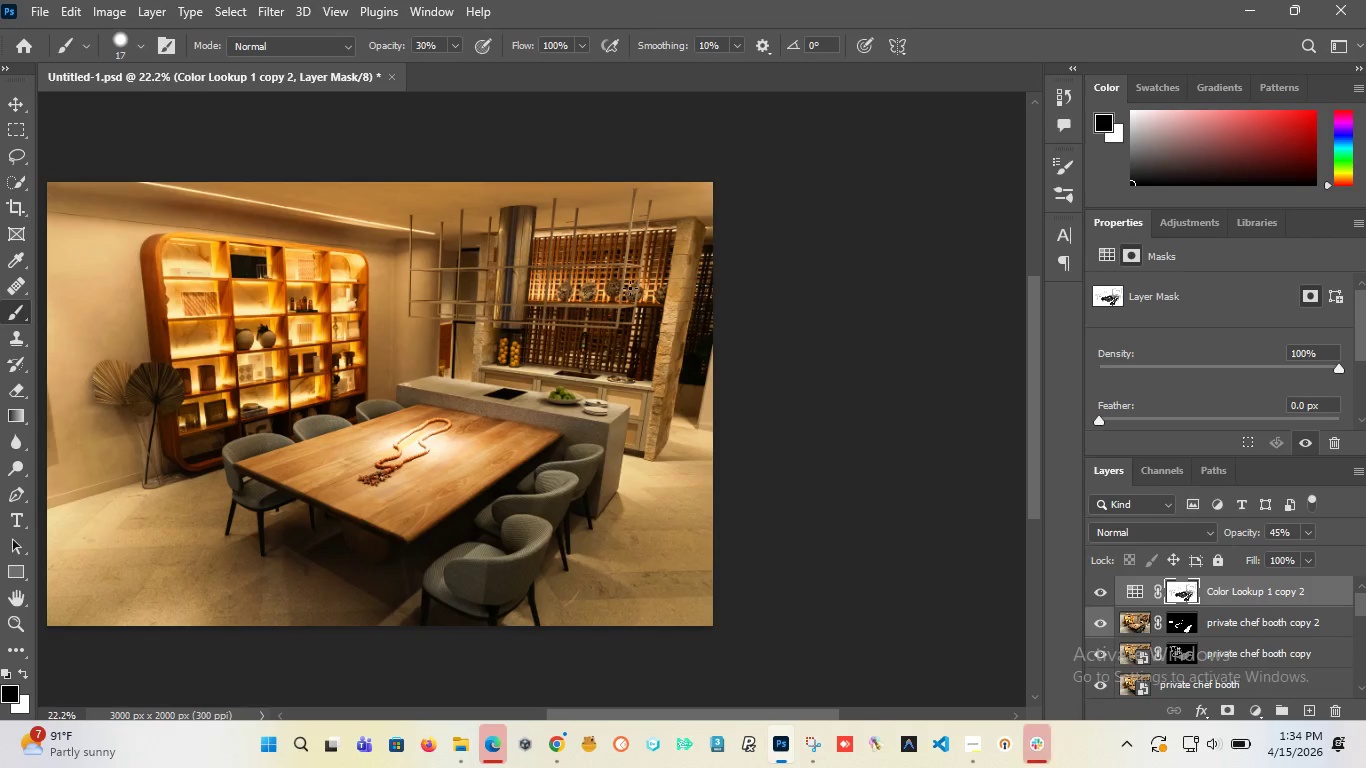 
wait(42.06)
 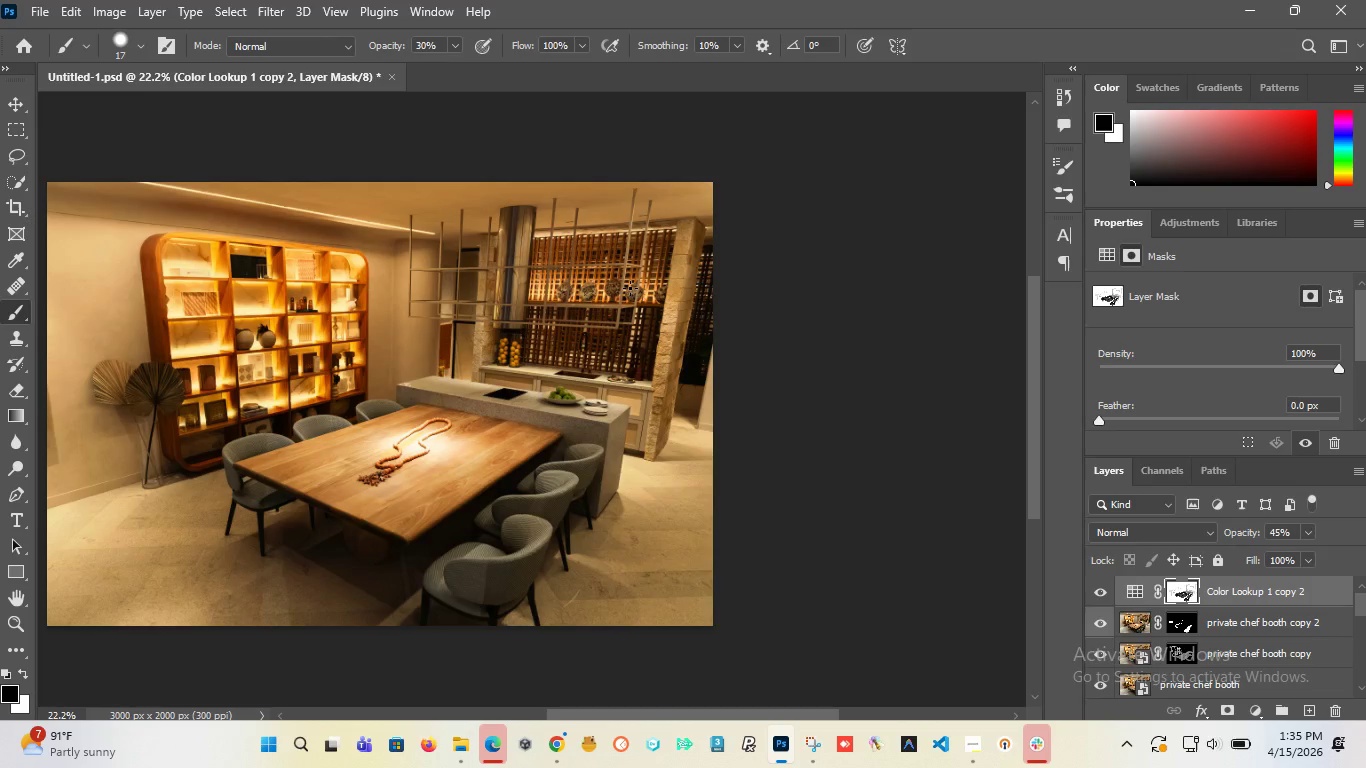 
hold_key(key=AltLeft, duration=1.51)
scroll: coordinate [521, 257], scroll_direction: up, amount: 2.0
 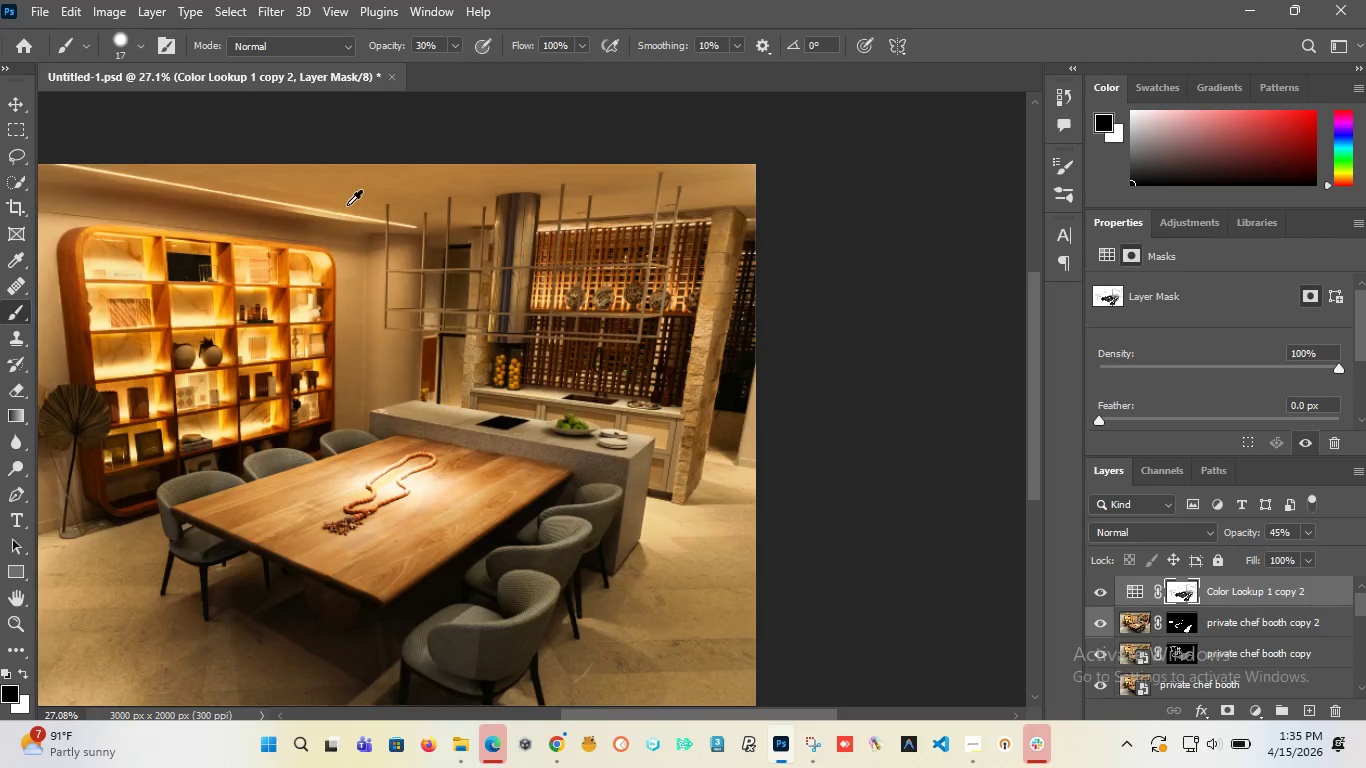 
hold_key(key=AltLeft, duration=1.5)
scroll: coordinate [450, 250], scroll_direction: up, amount: 17.0
 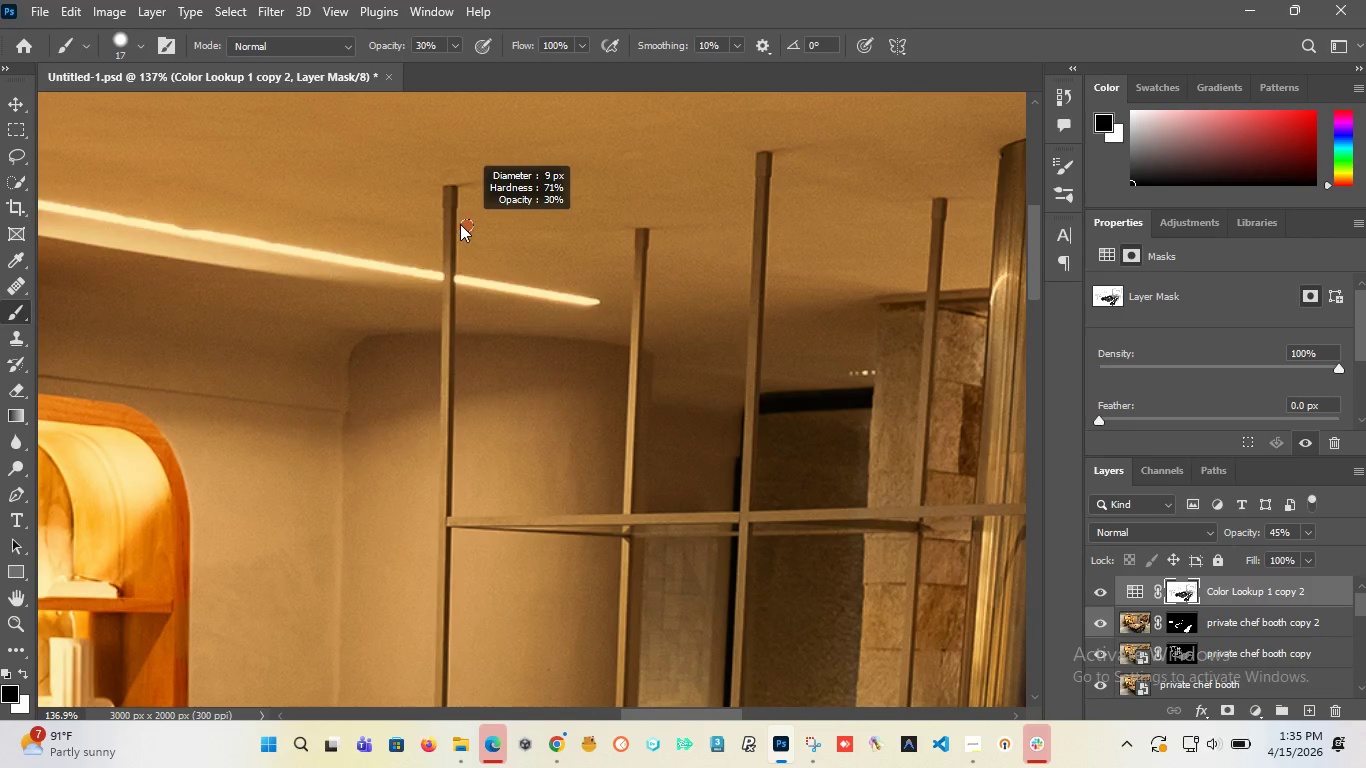 
hold_key(key=AltLeft, duration=0.55)
 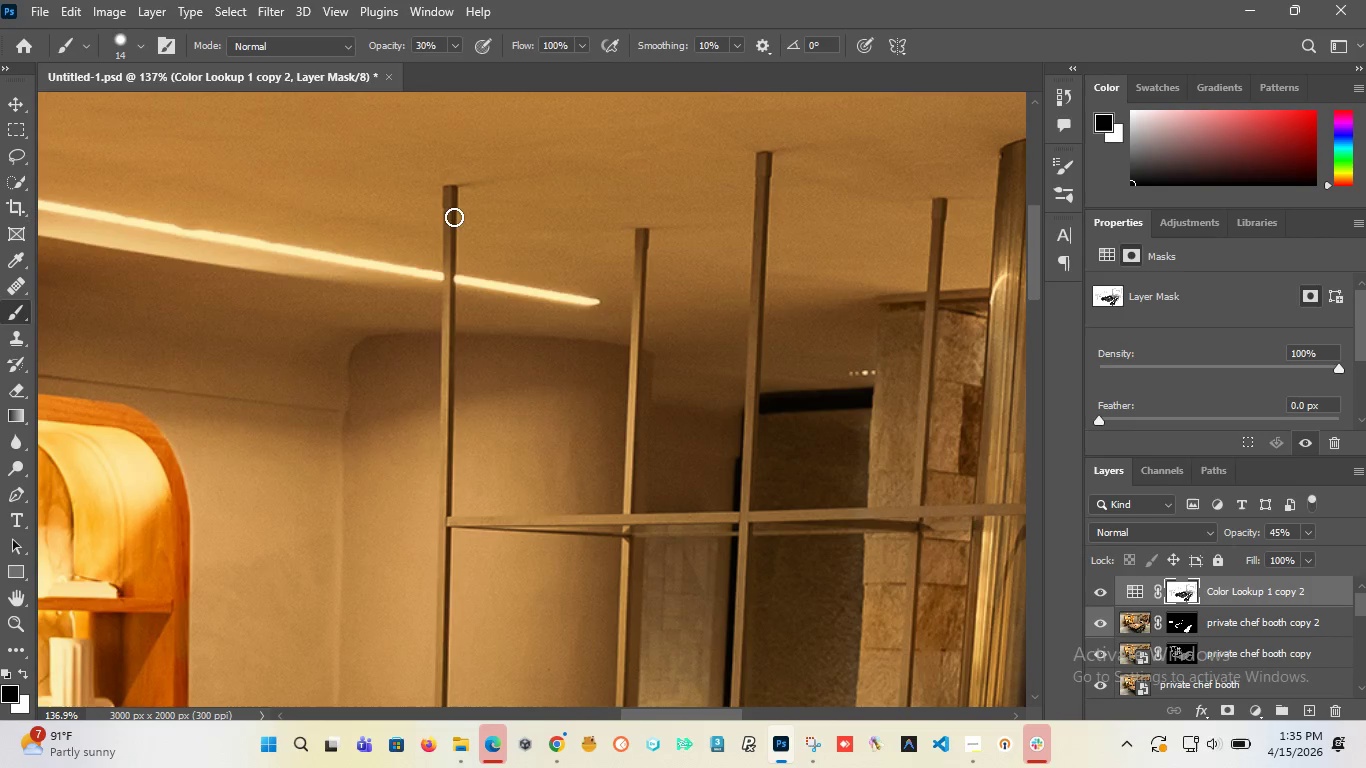 
hold_key(key=AltLeft, duration=1.42)
scroll: coordinate [453, 215], scroll_direction: up, amount: 10.0
 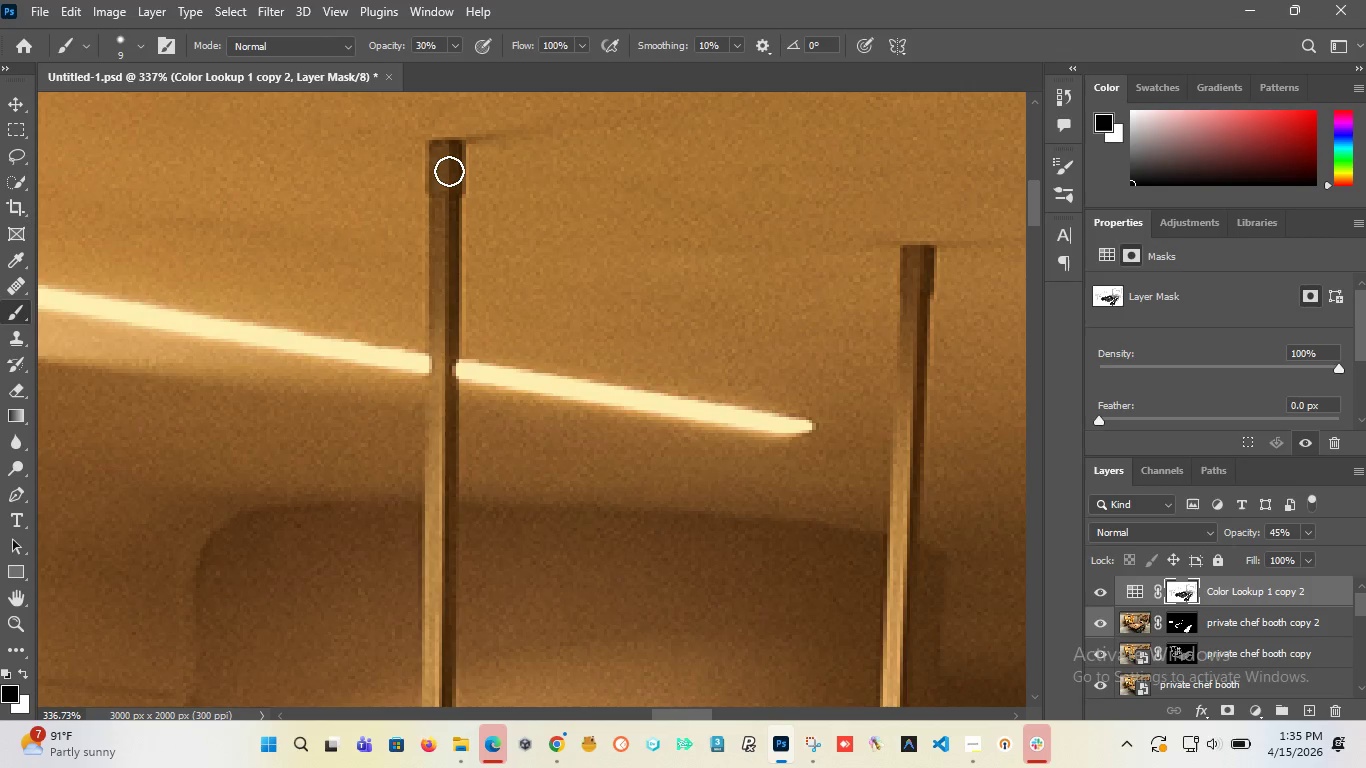 
left_click_drag(start_coordinate=[450, 159], to_coordinate=[444, 145])
 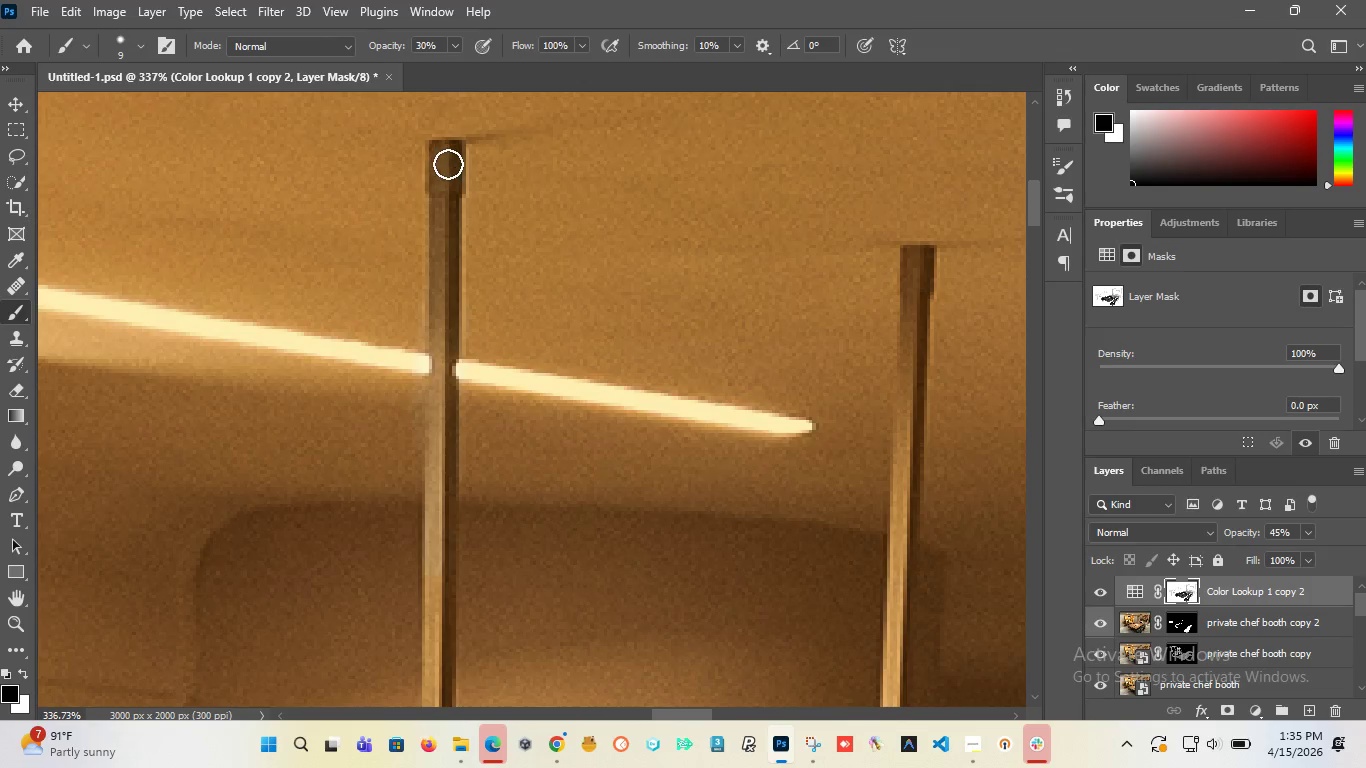 
scroll: coordinate [448, 180], scroll_direction: down, amount: 24.0
 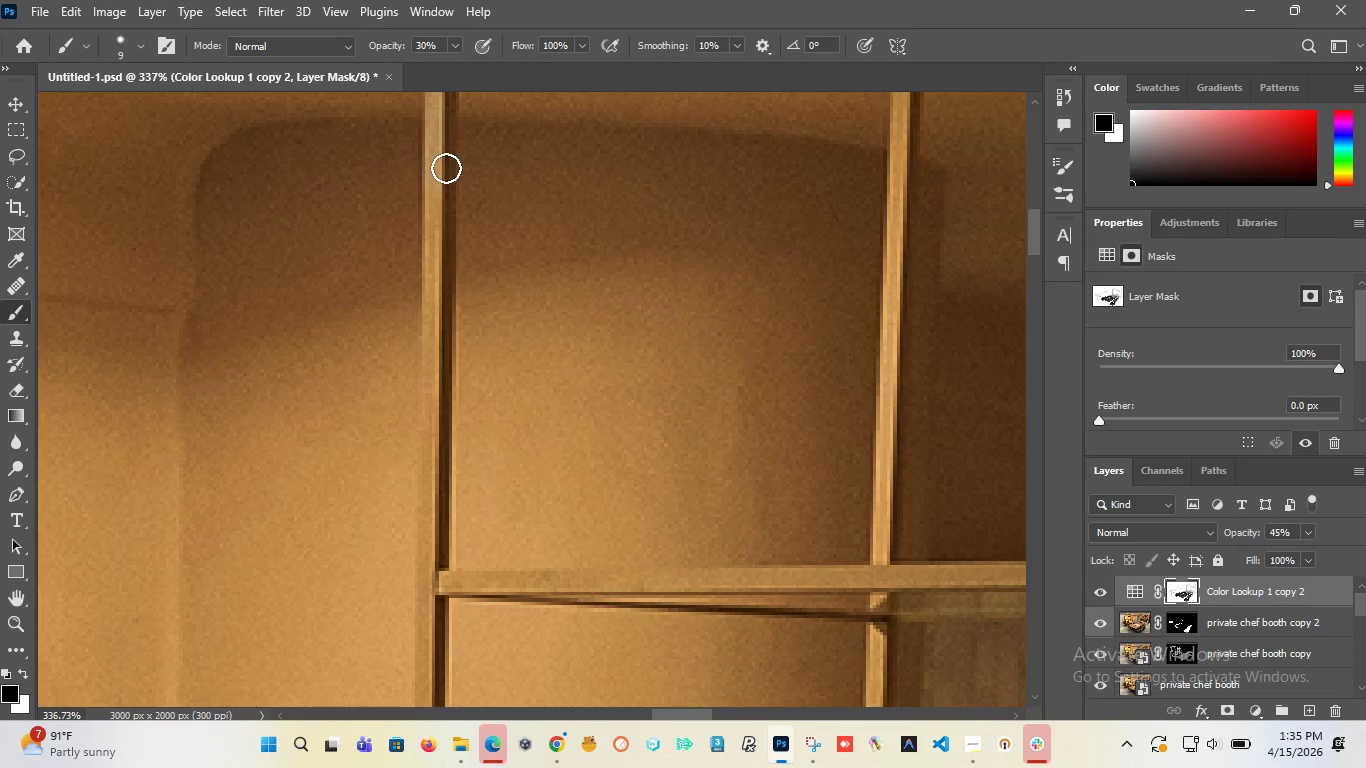 
left_click_drag(start_coordinate=[446, 168], to_coordinate=[434, 606])
 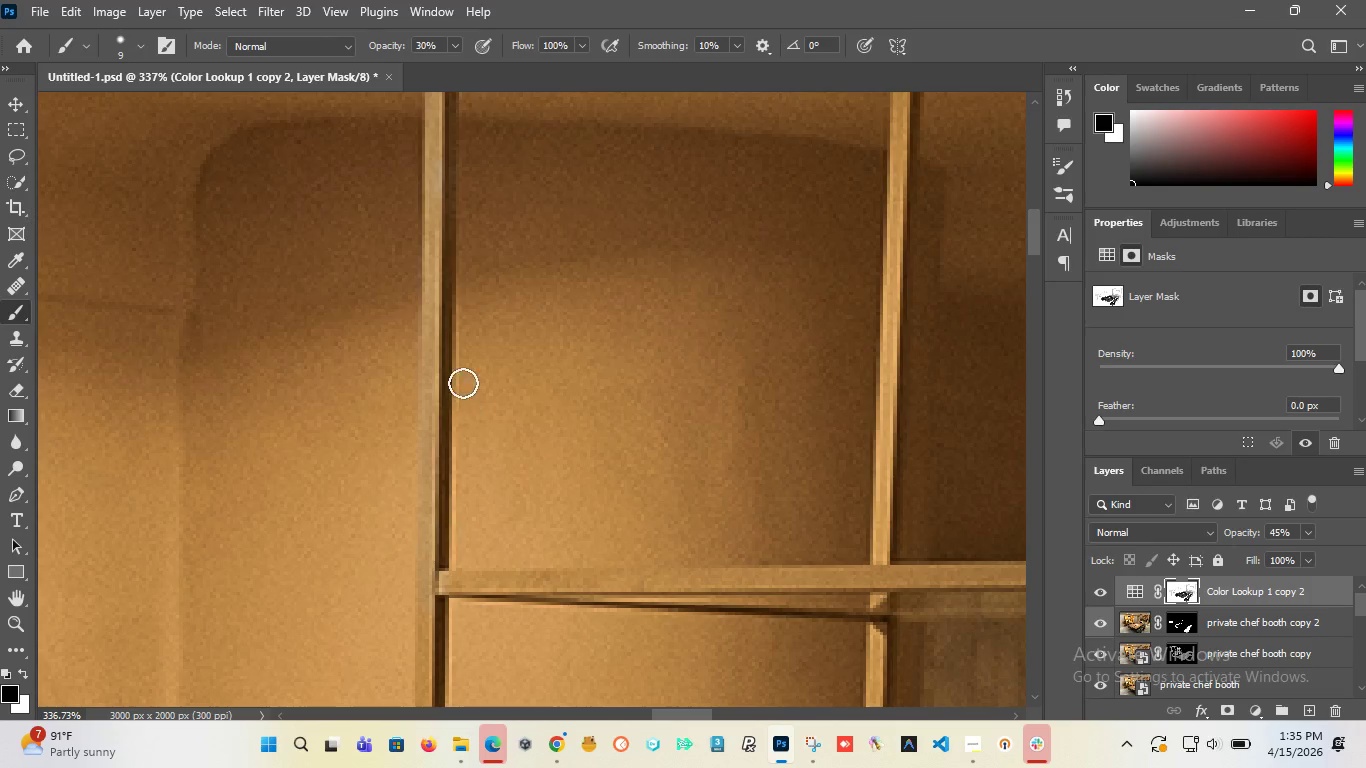 
scroll: coordinate [463, 344], scroll_direction: down, amount: 22.0
 